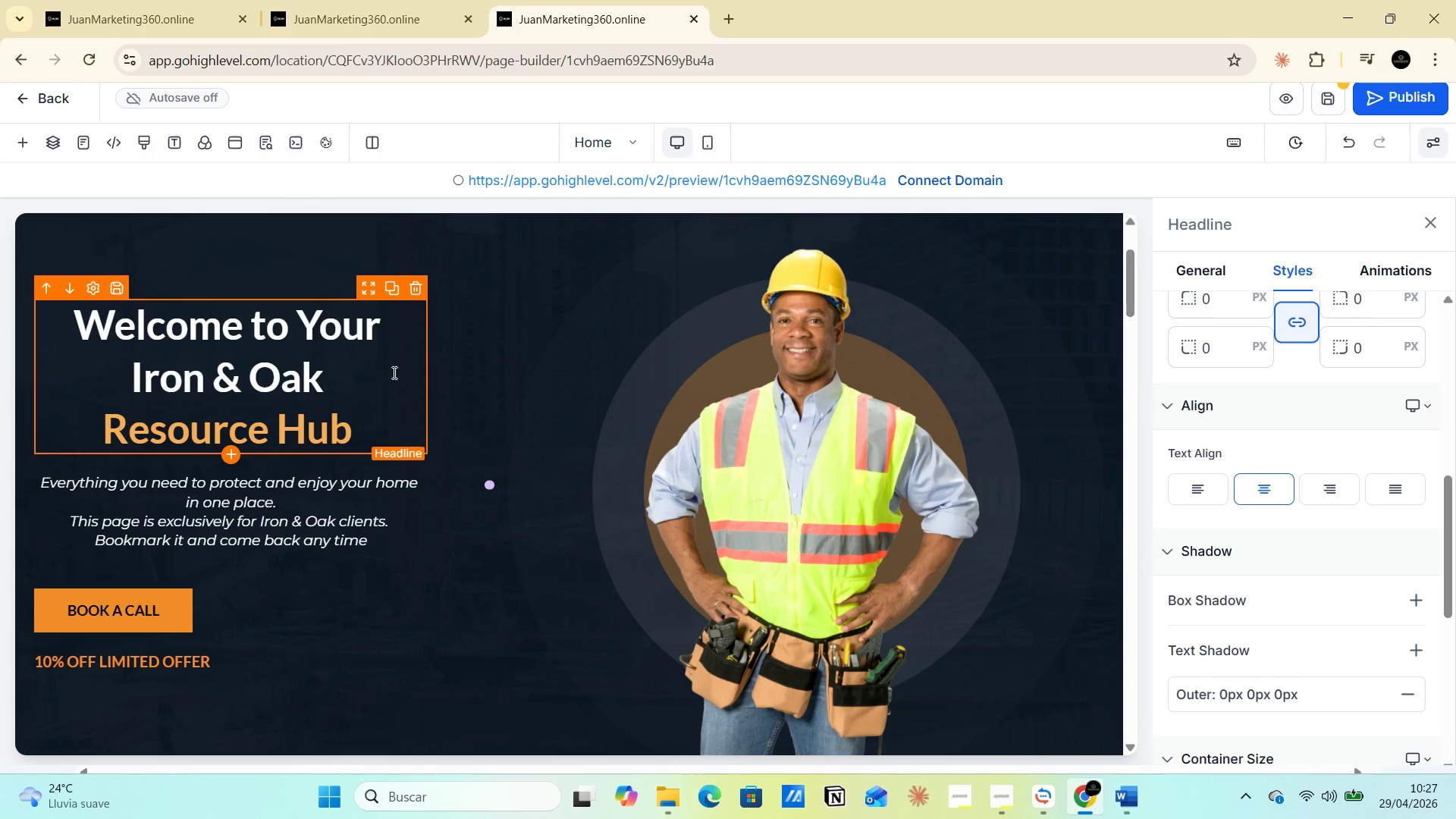 
left_click([442, 347])
 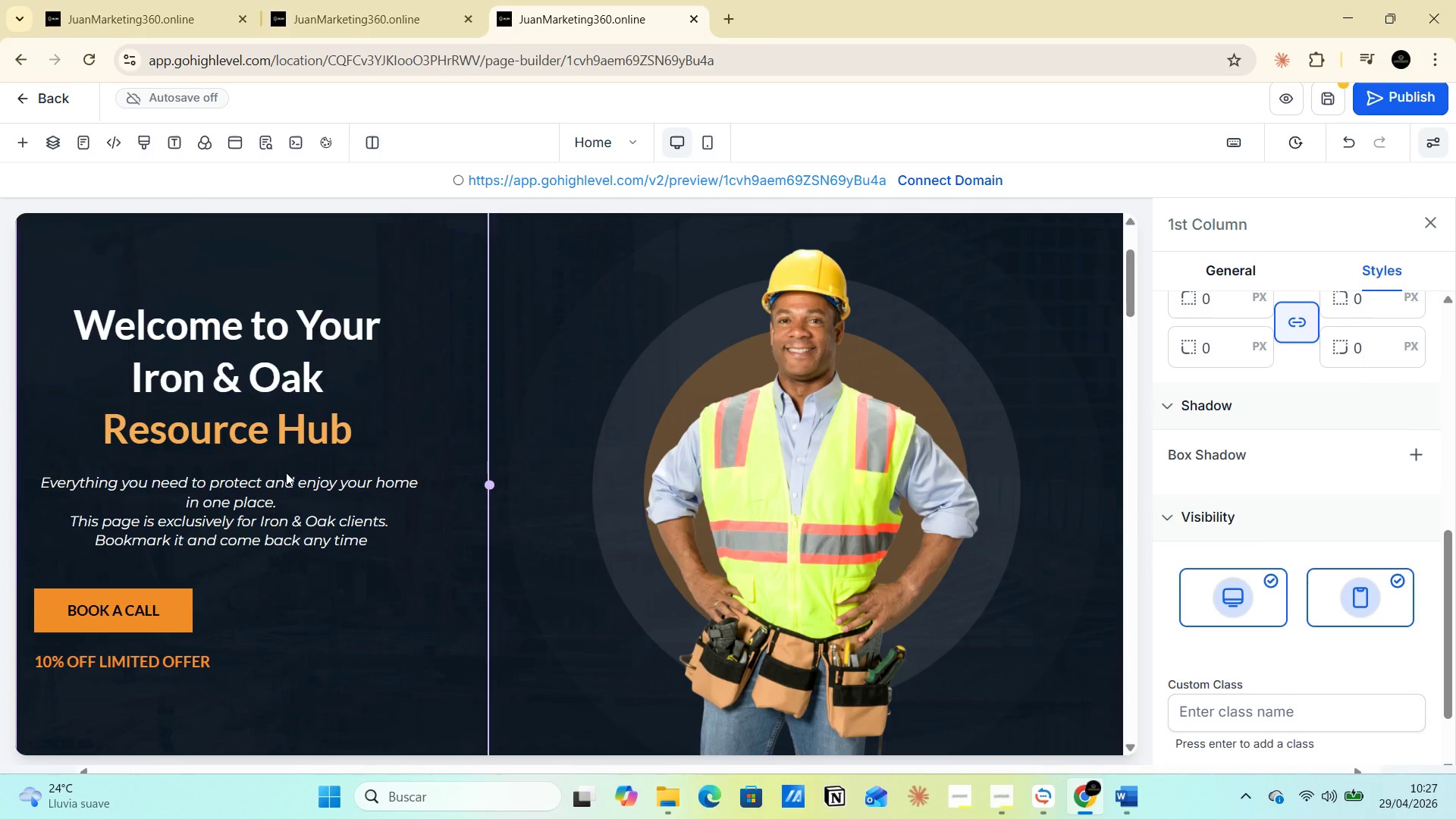 
left_click([275, 493])
 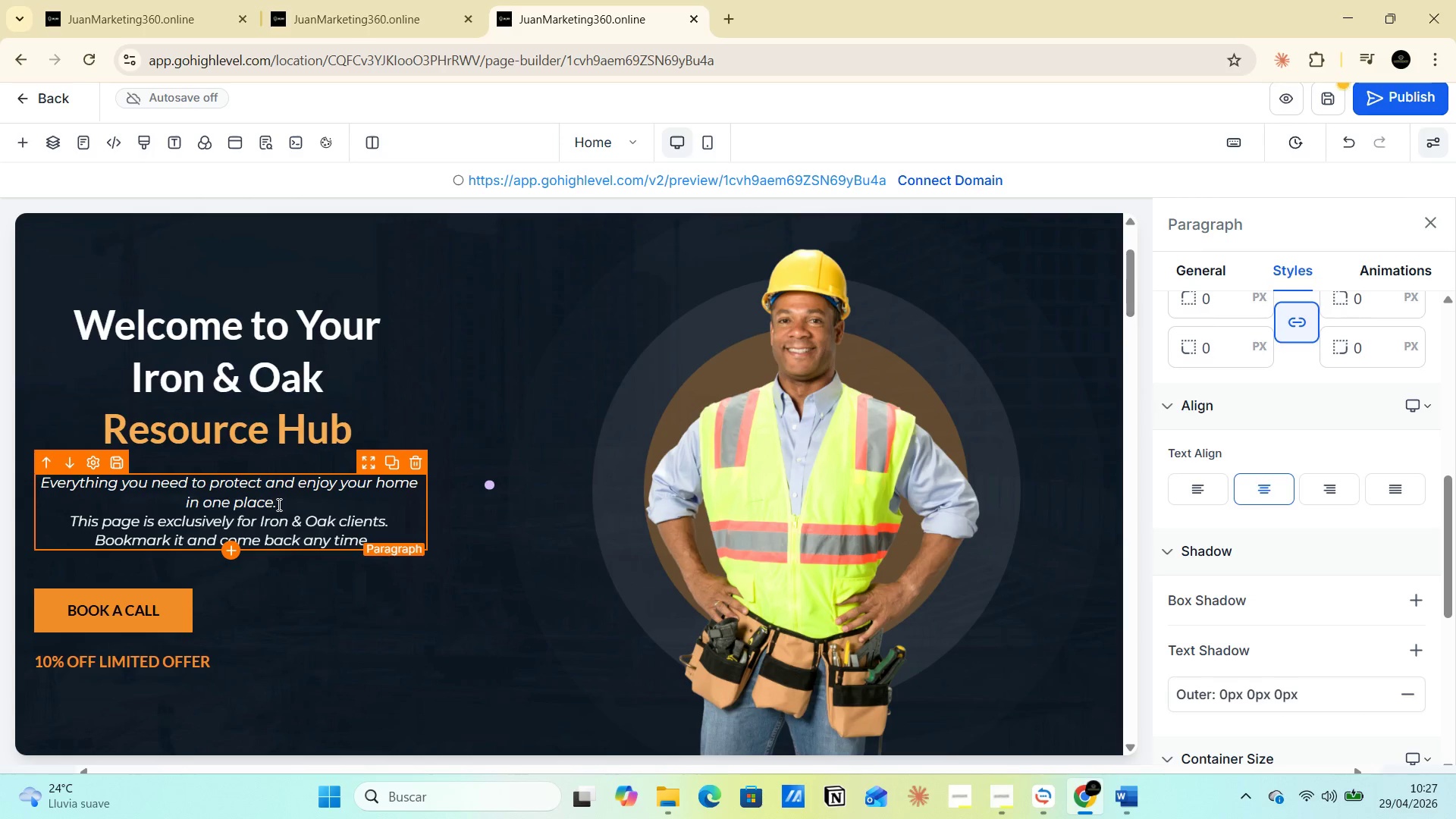 
wait(5.09)
 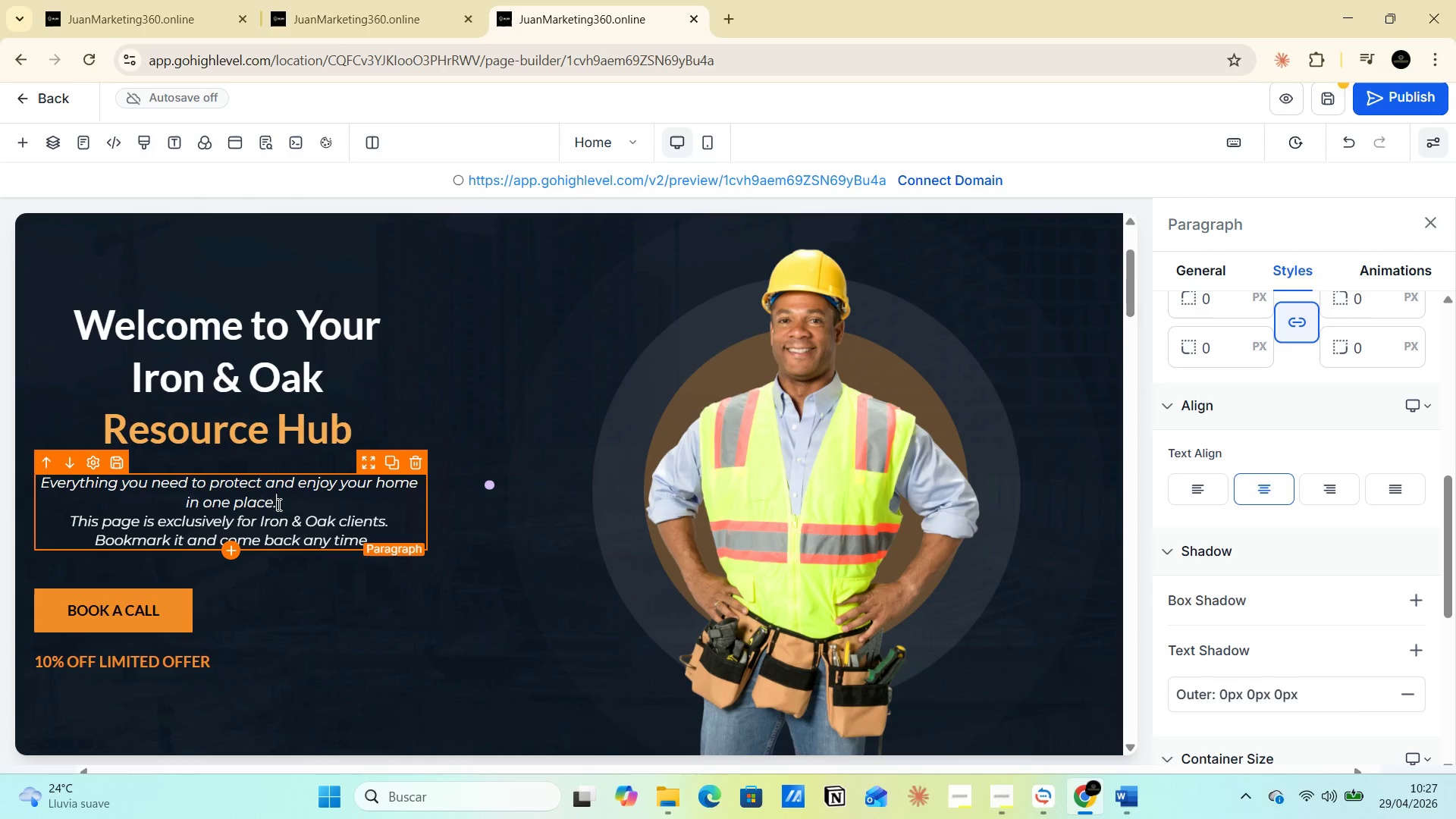 
key(Space)
 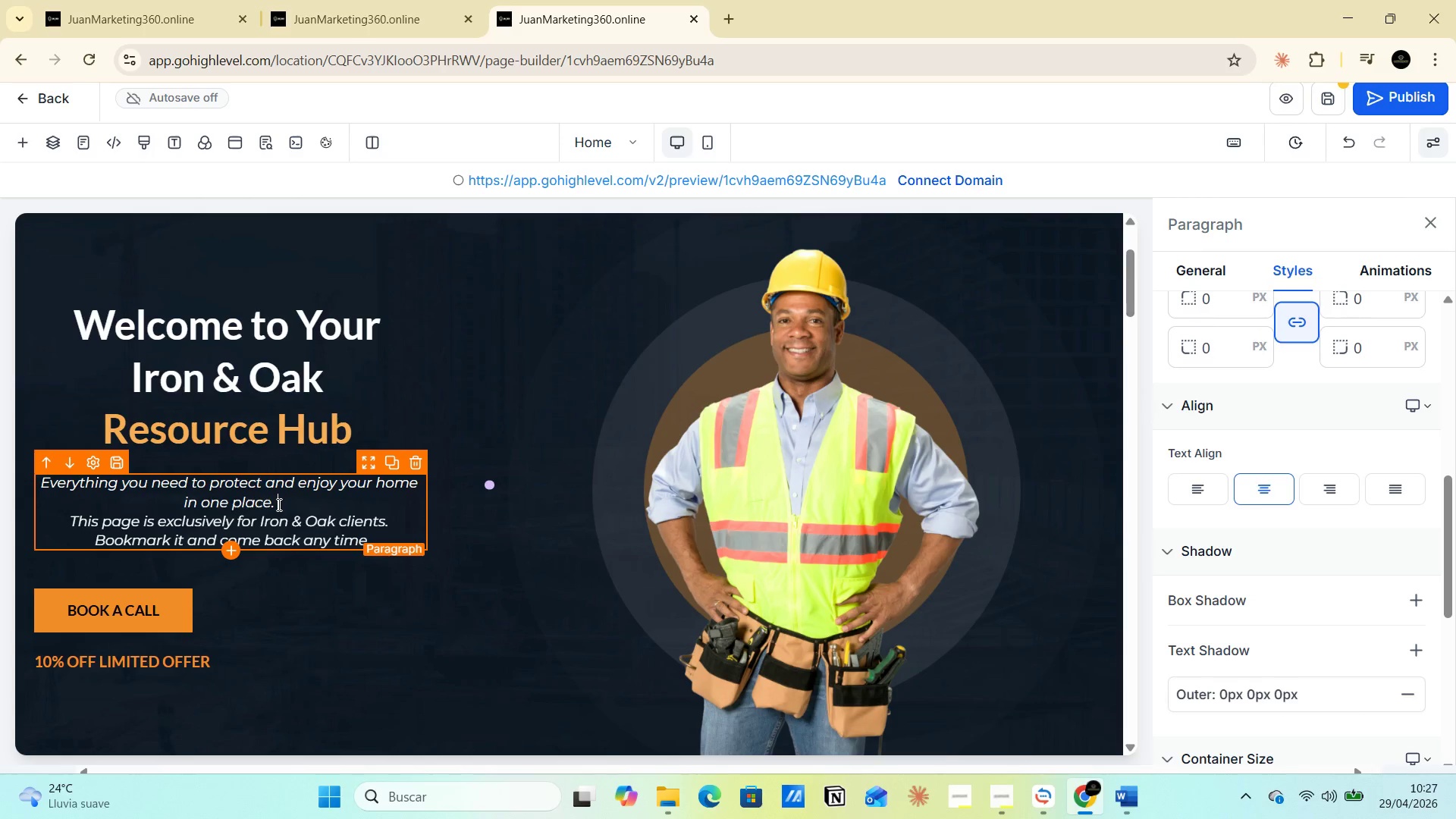 
key(Insert)
 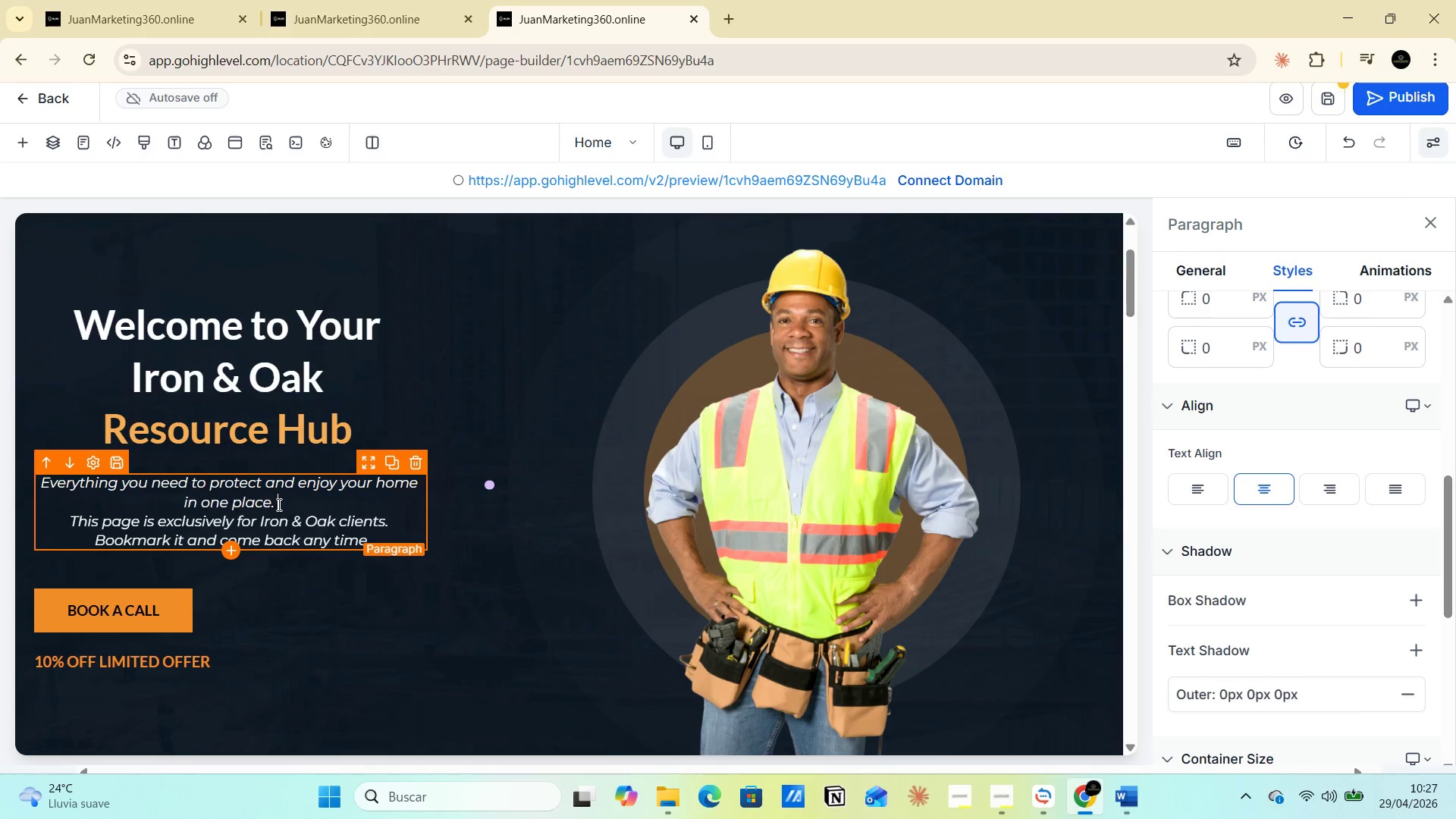 
key(Delete)
 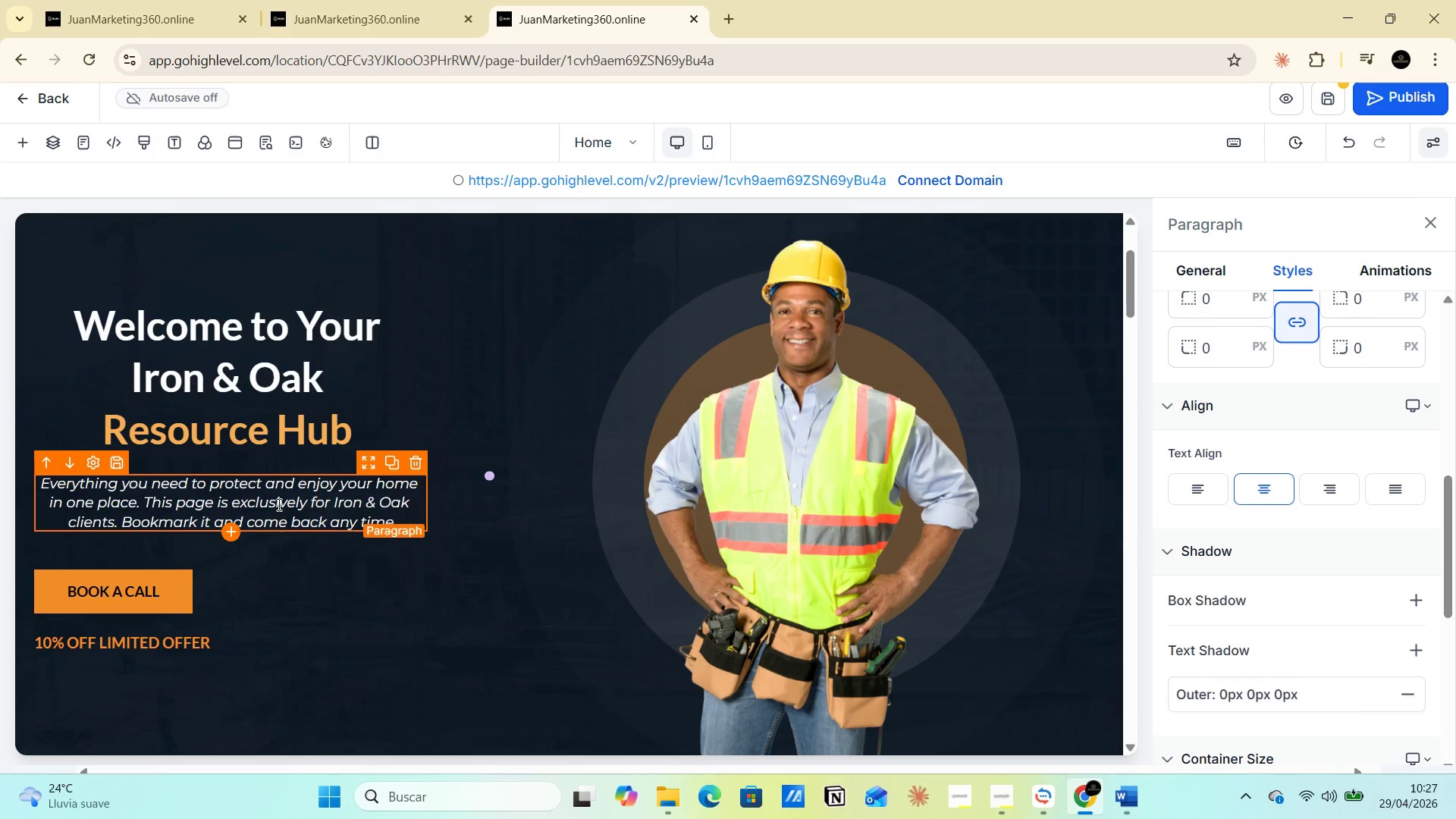 
key(Space)
 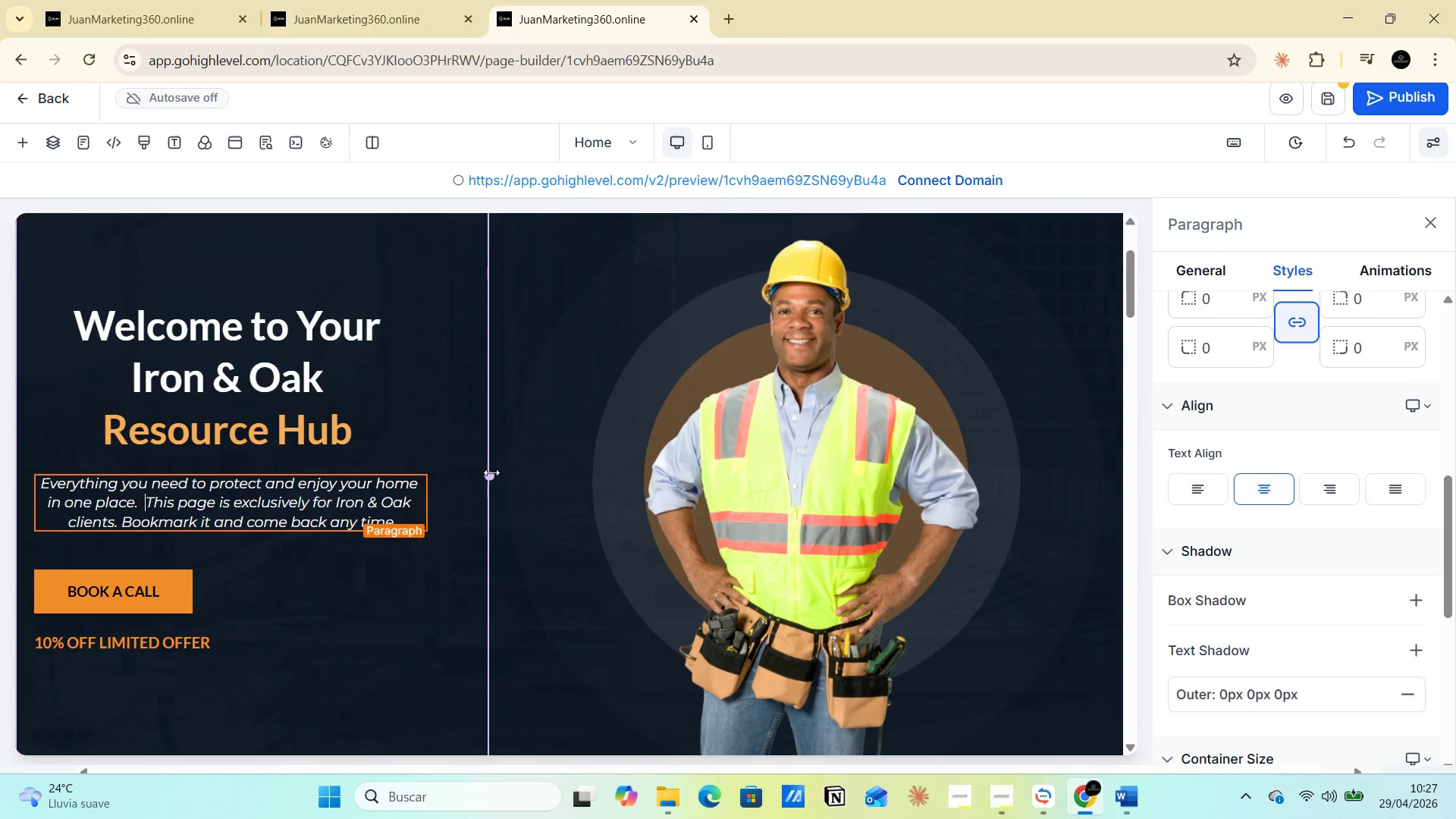 
left_click([441, 414])
 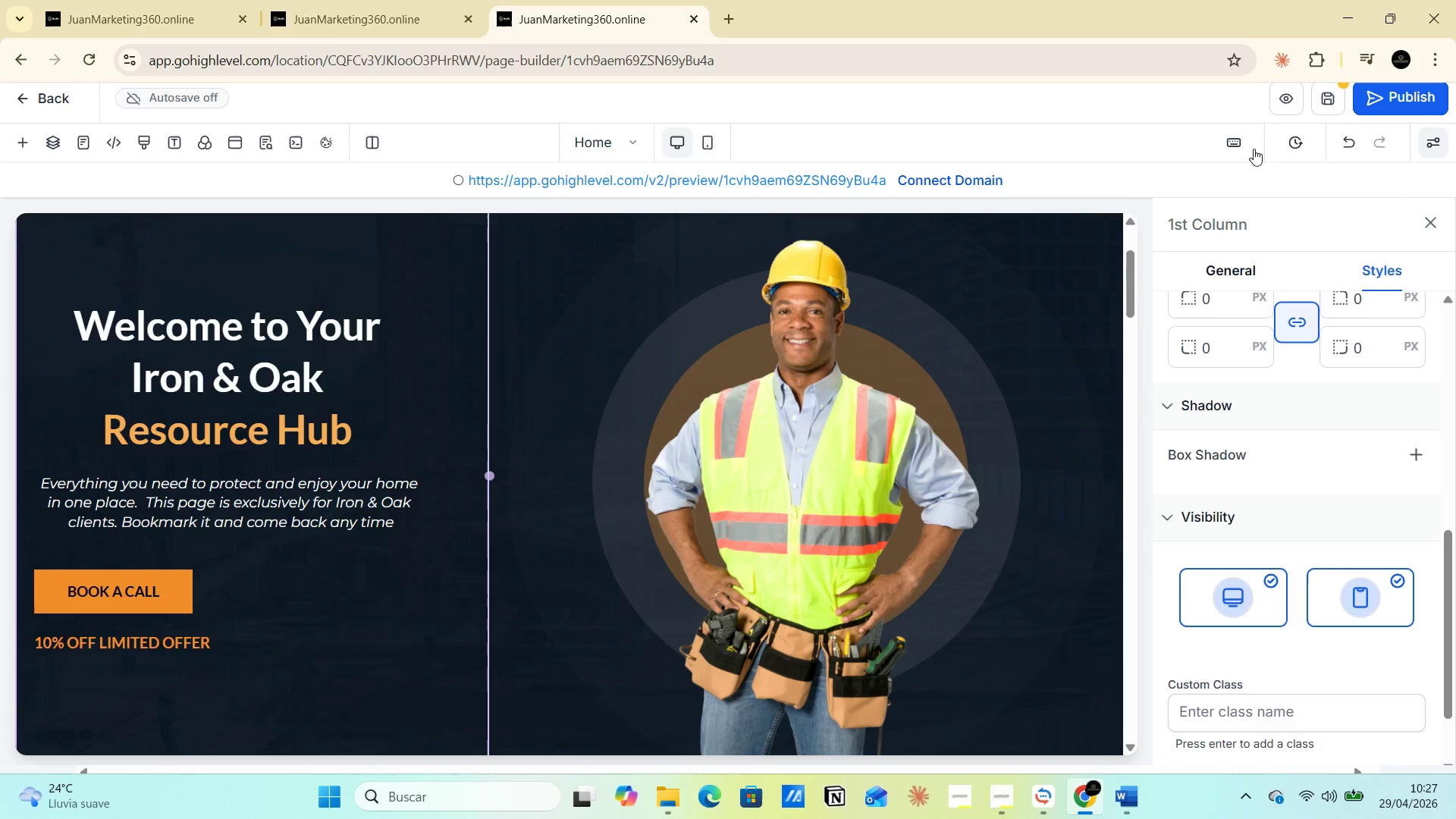 
left_click([1330, 96])
 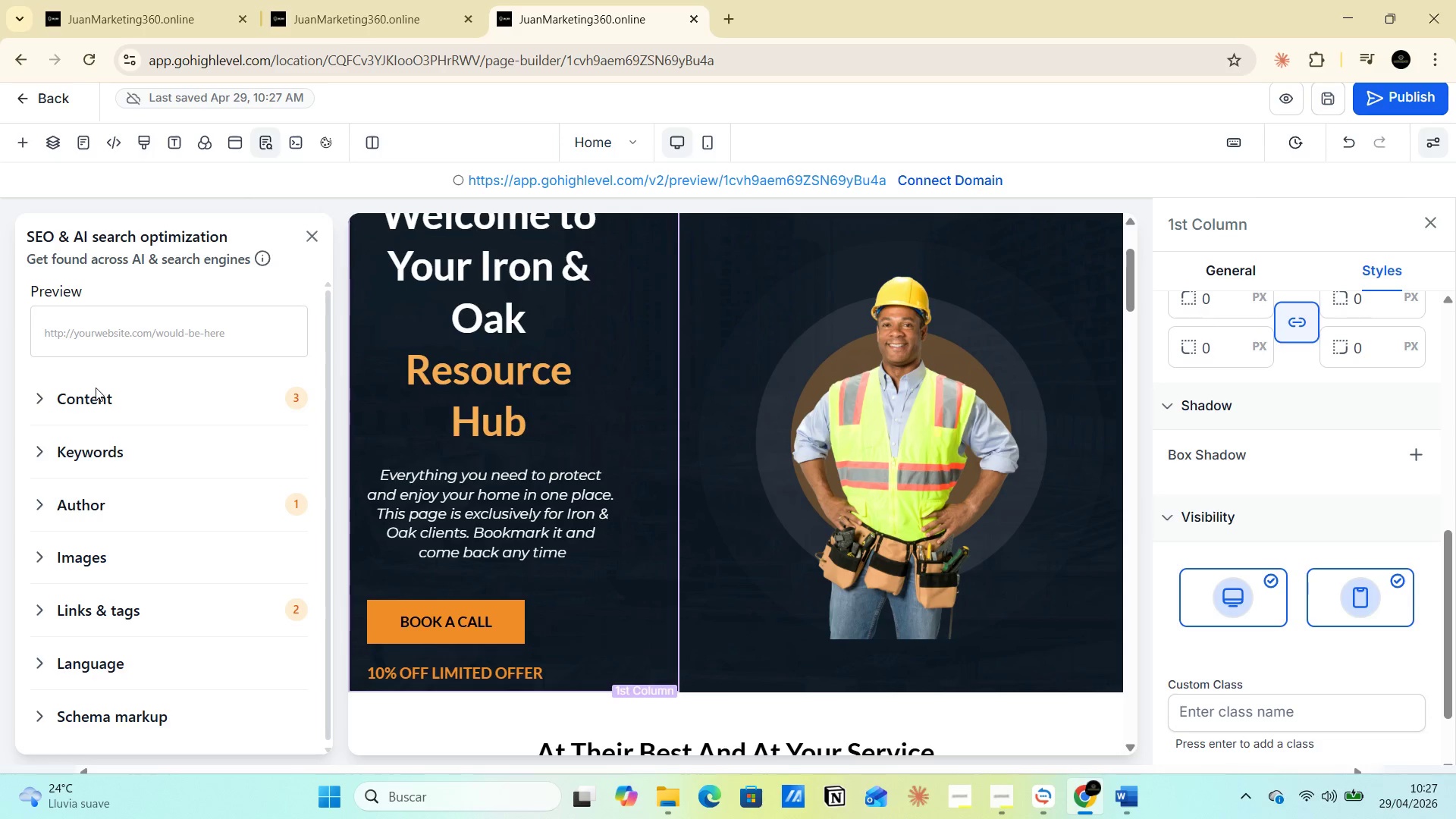 
wait(11.56)
 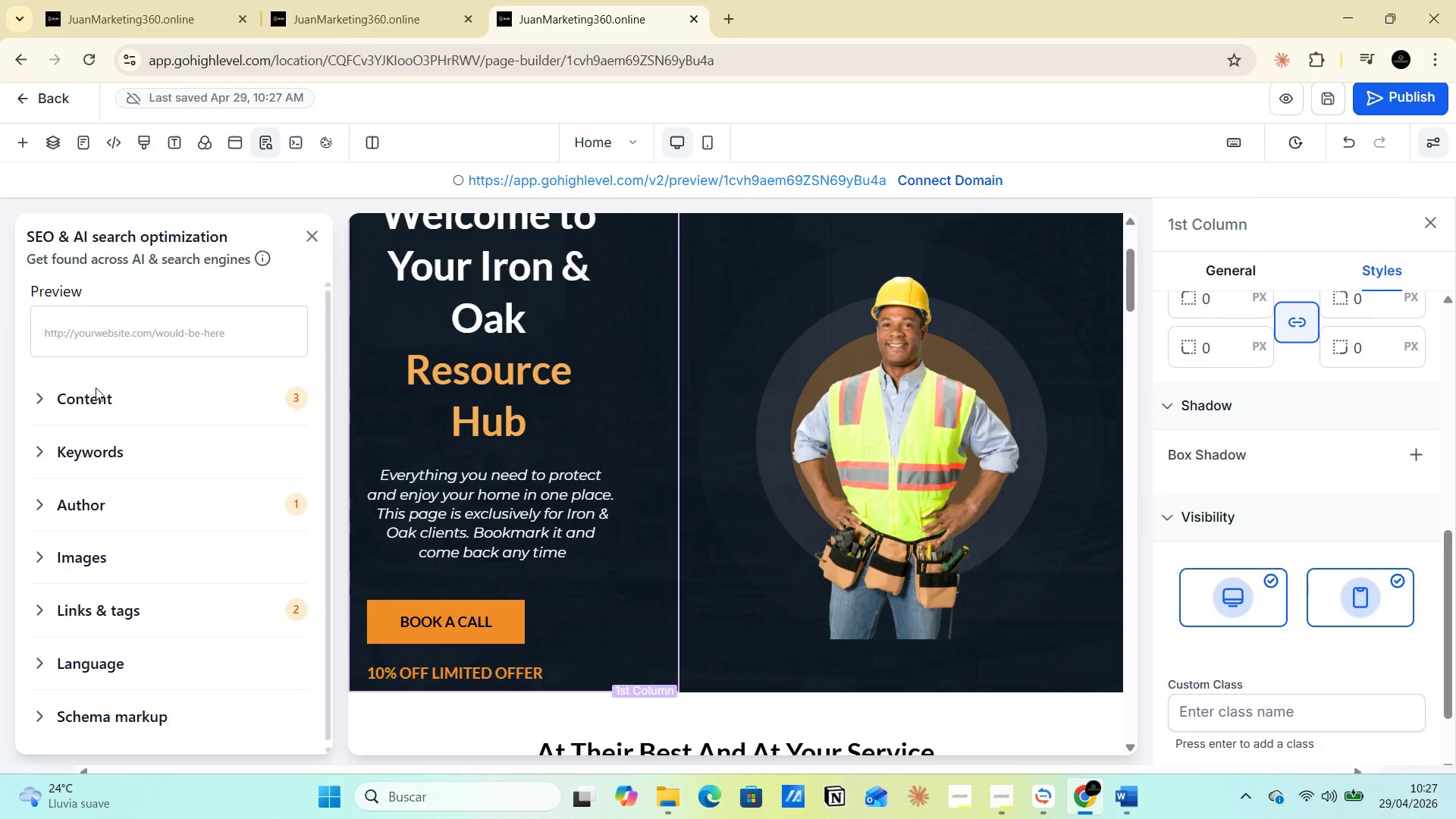 
left_click([311, 227])
 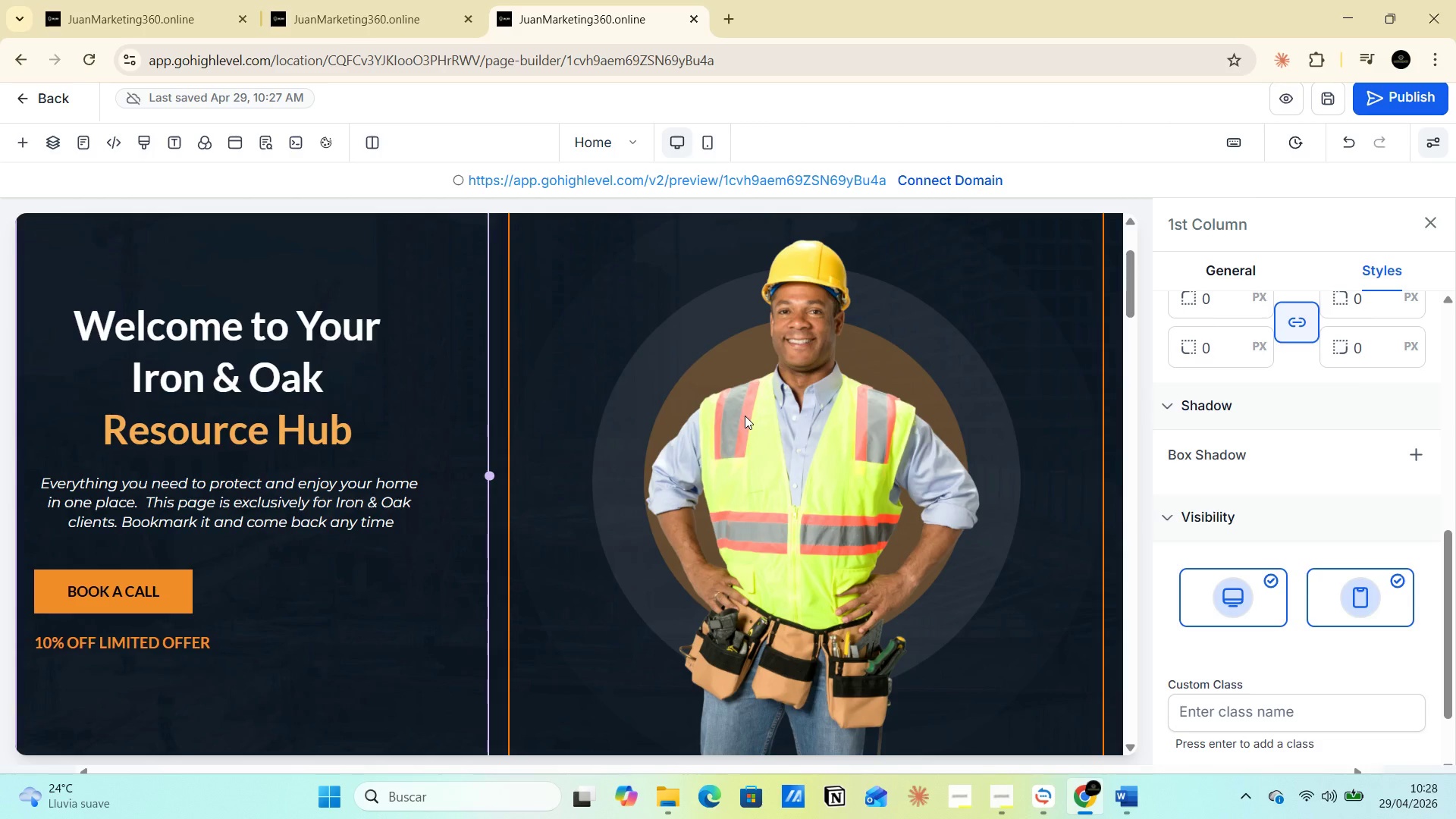 
wait(60.97)
 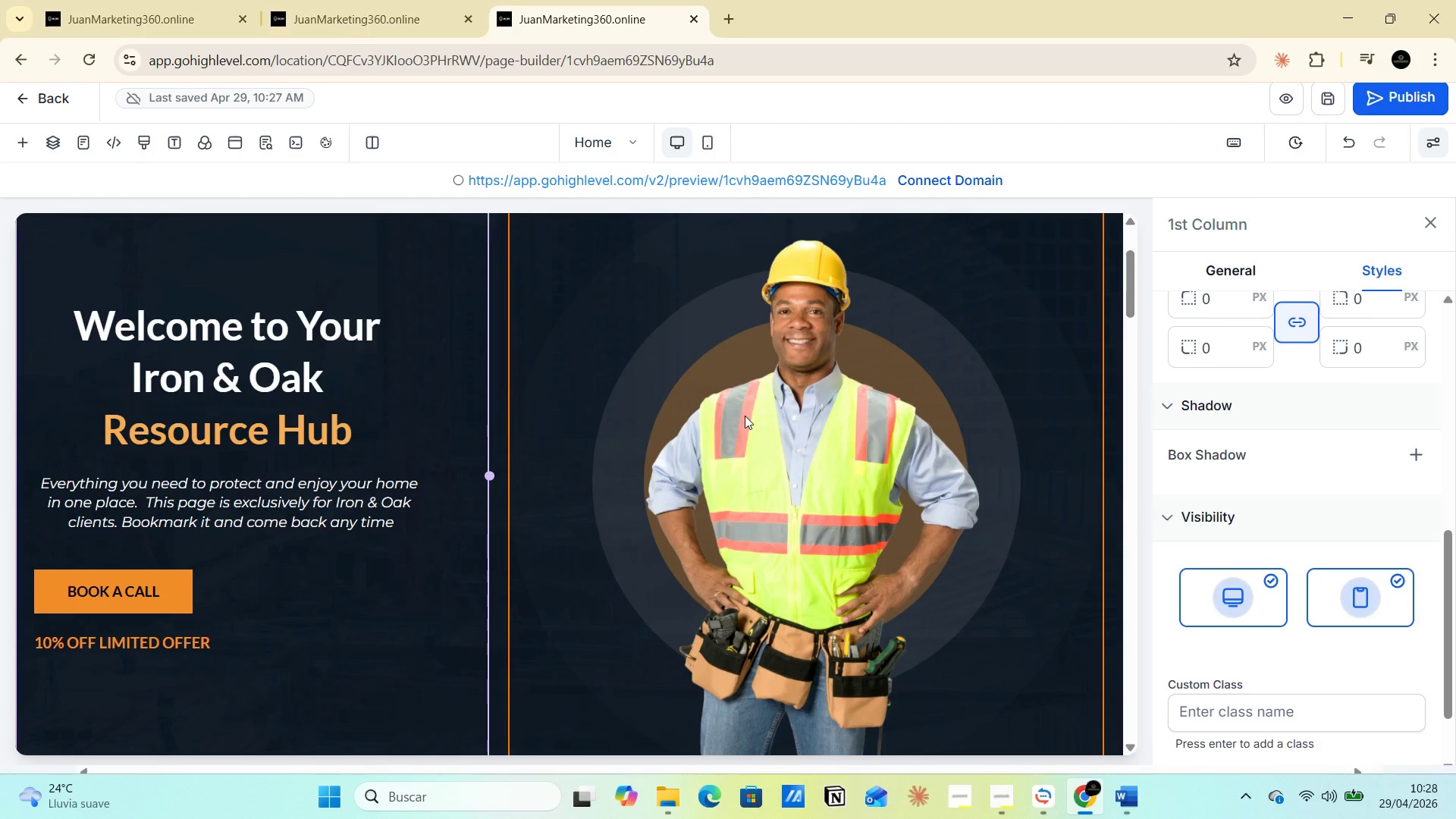 
scroll: coordinate [775, 495], scroll_direction: down, amount: 1.0
 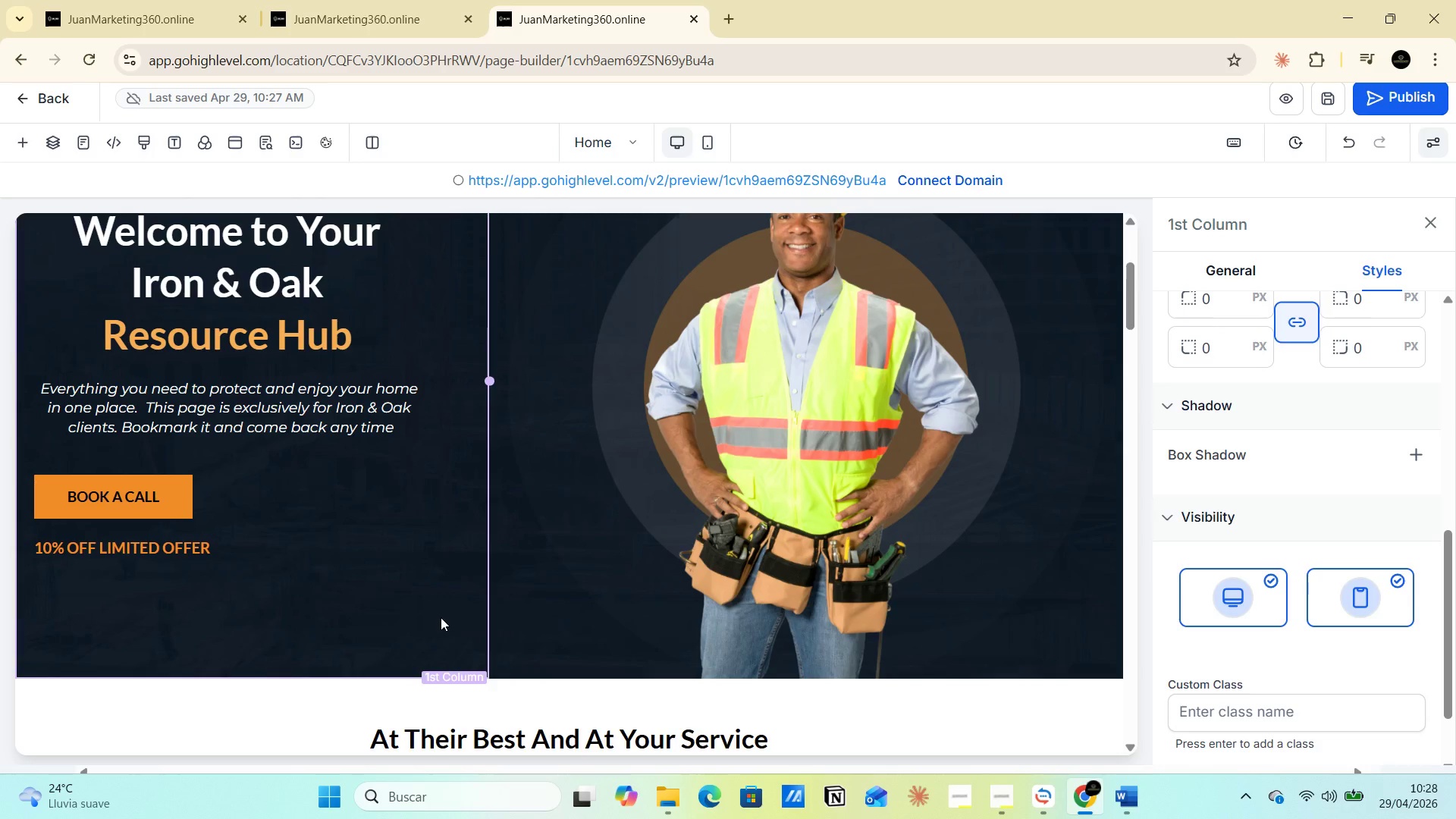 
wait(9.62)
 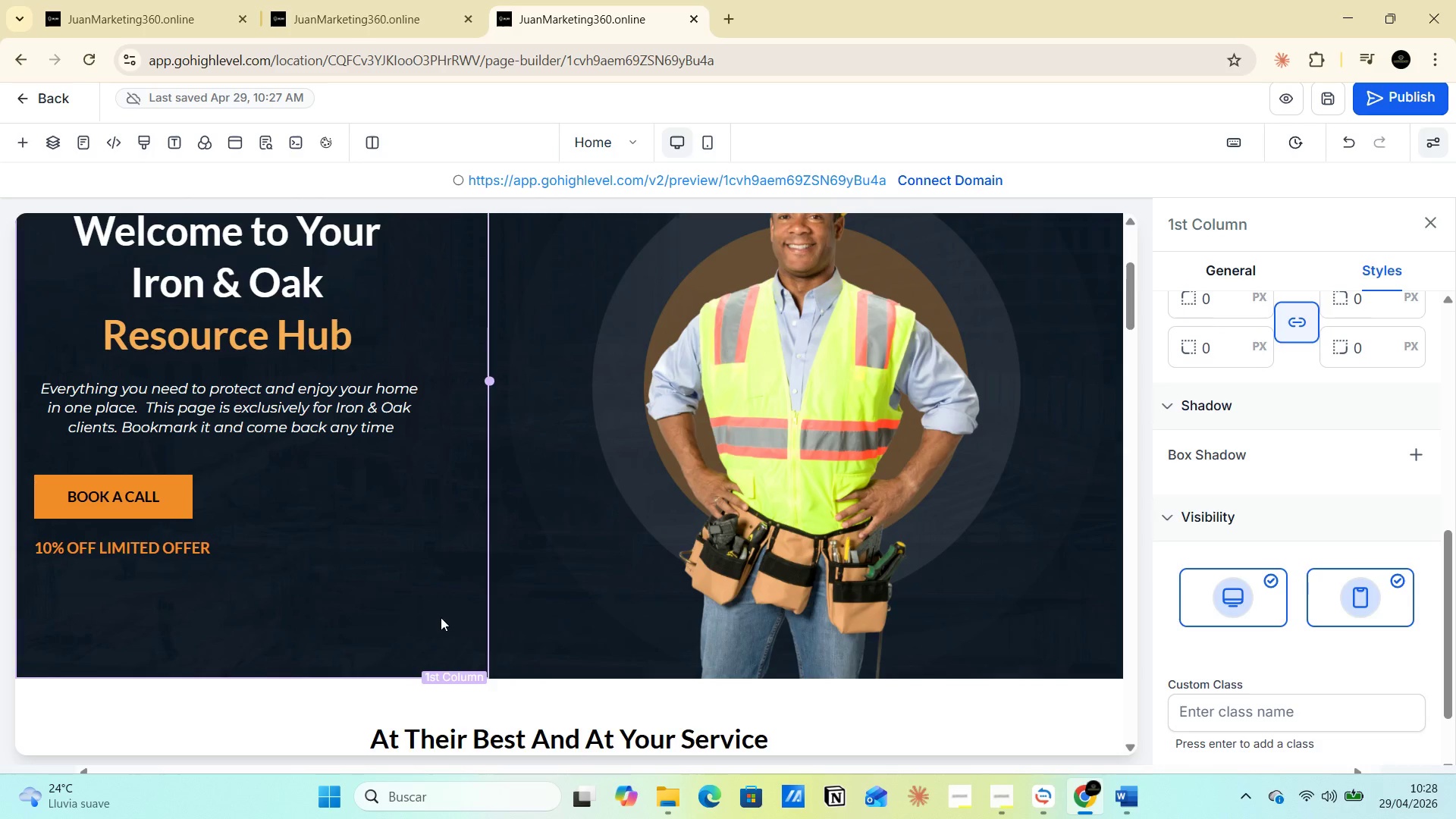 
scroll: coordinate [737, 525], scroll_direction: up, amount: 3.0
 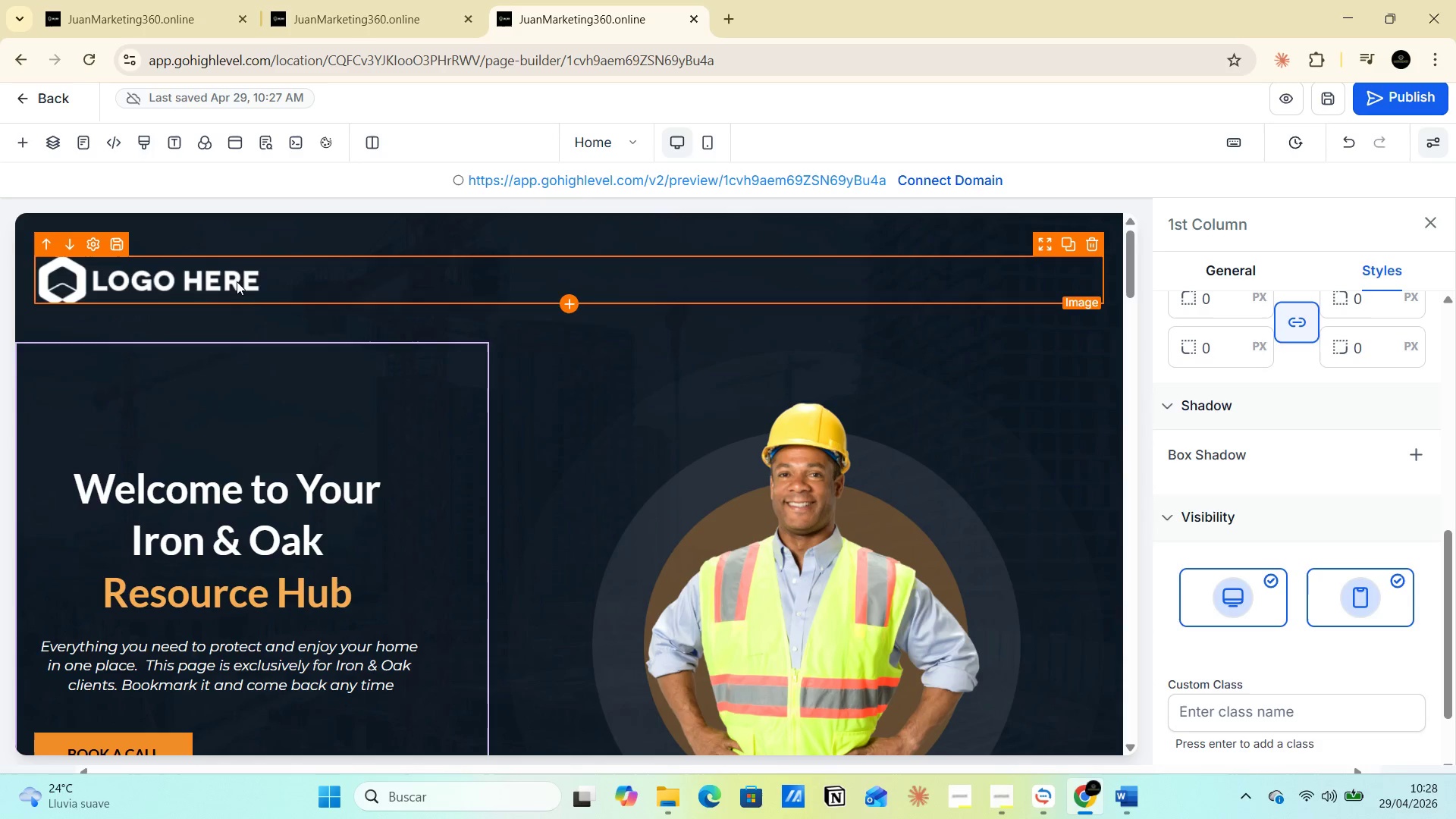 
left_click([235, 282])
 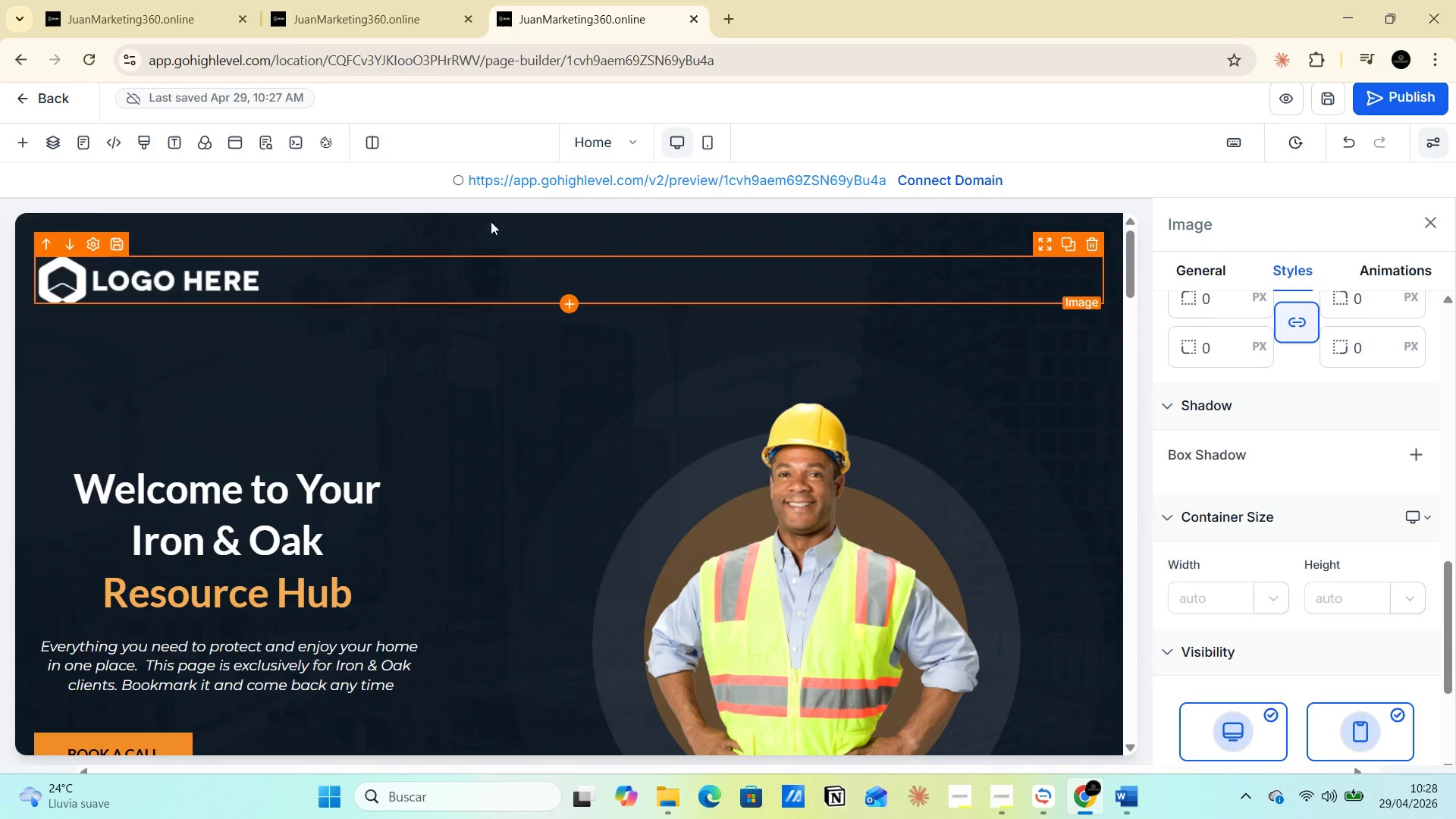 
left_click([69, 282])
 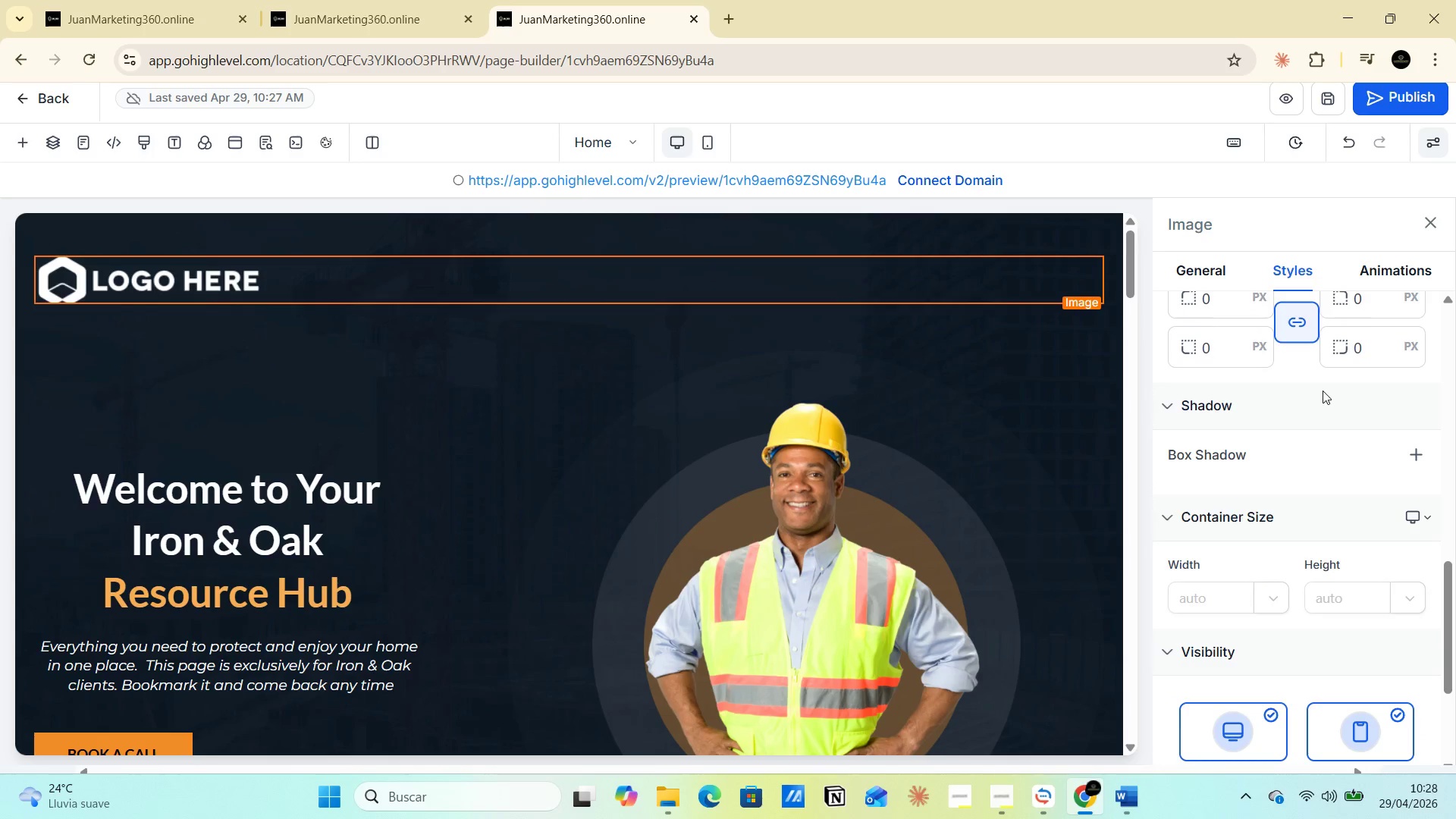 
scroll: coordinate [1269, 516], scroll_direction: down, amount: 7.0
 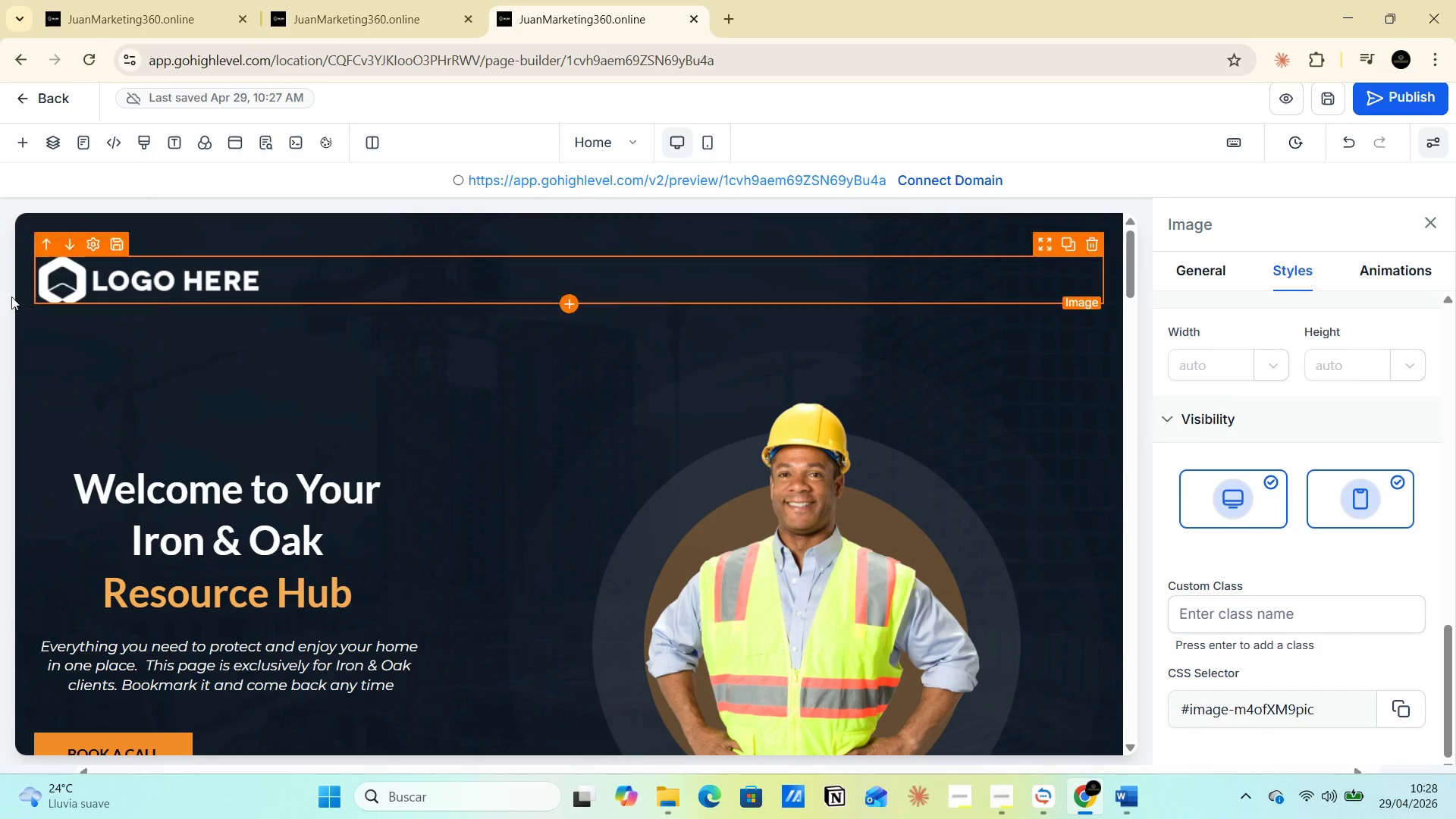 
double_click([64, 279])
 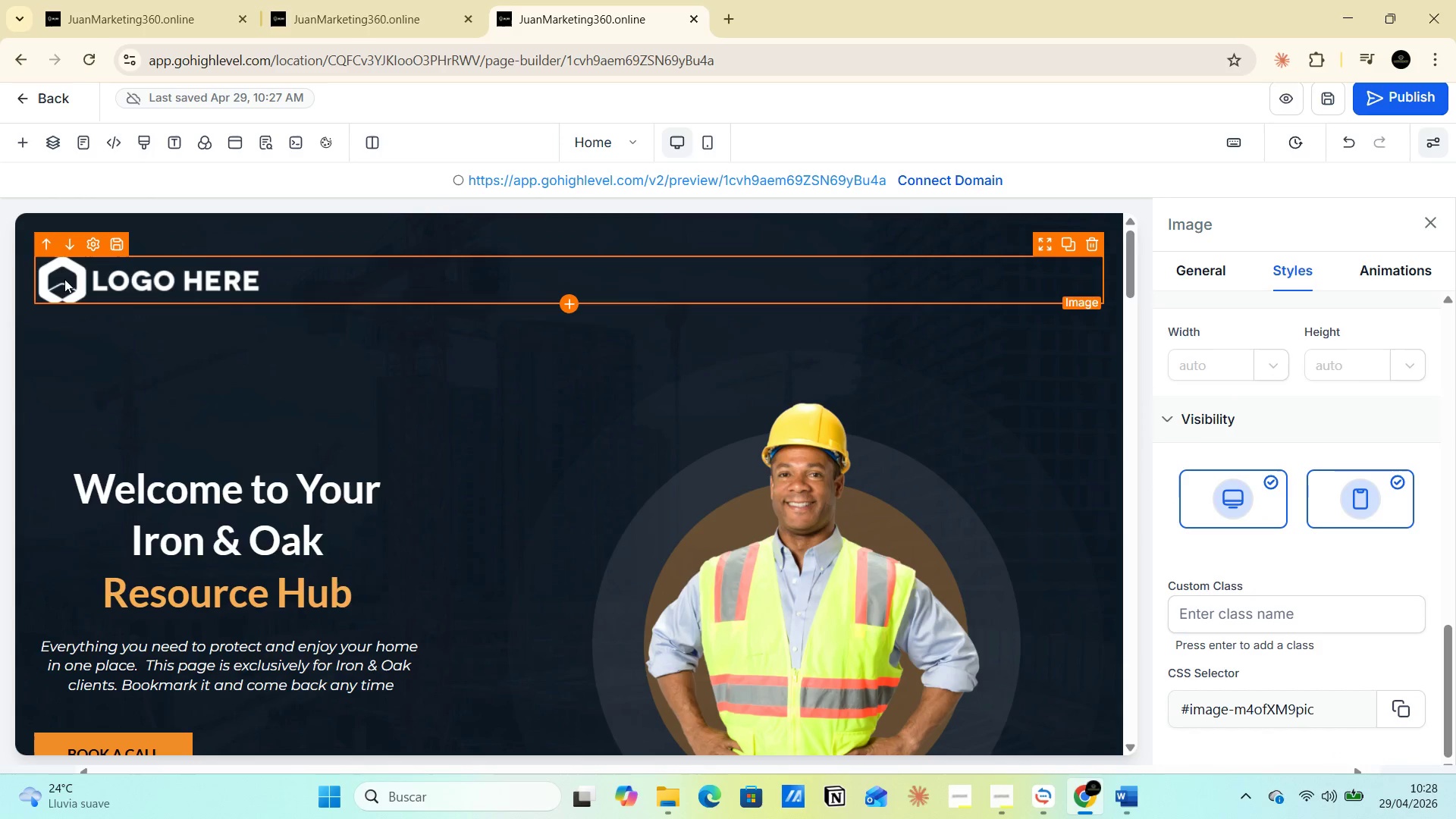 
triple_click([64, 279])
 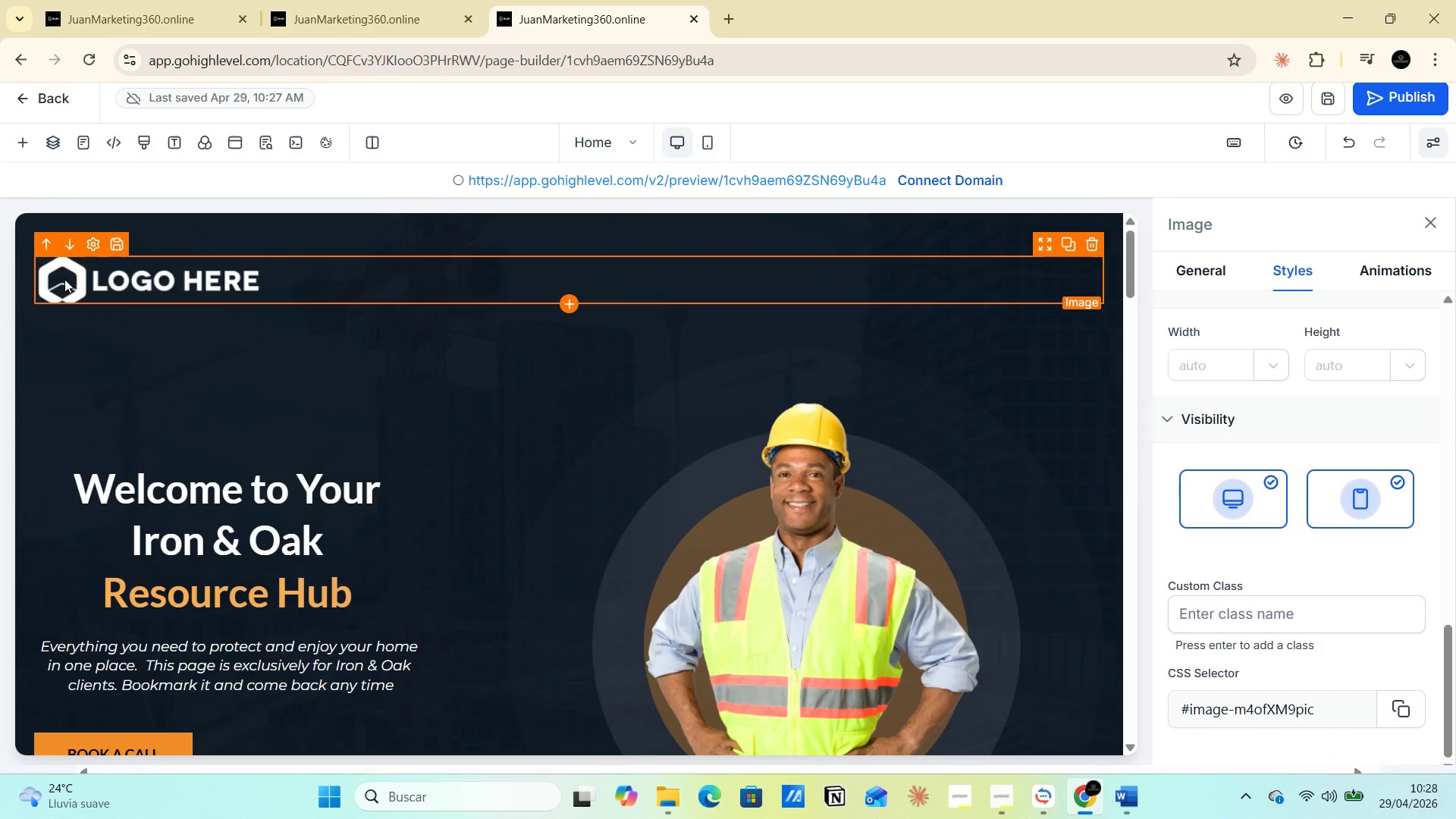 
triple_click([64, 279])
 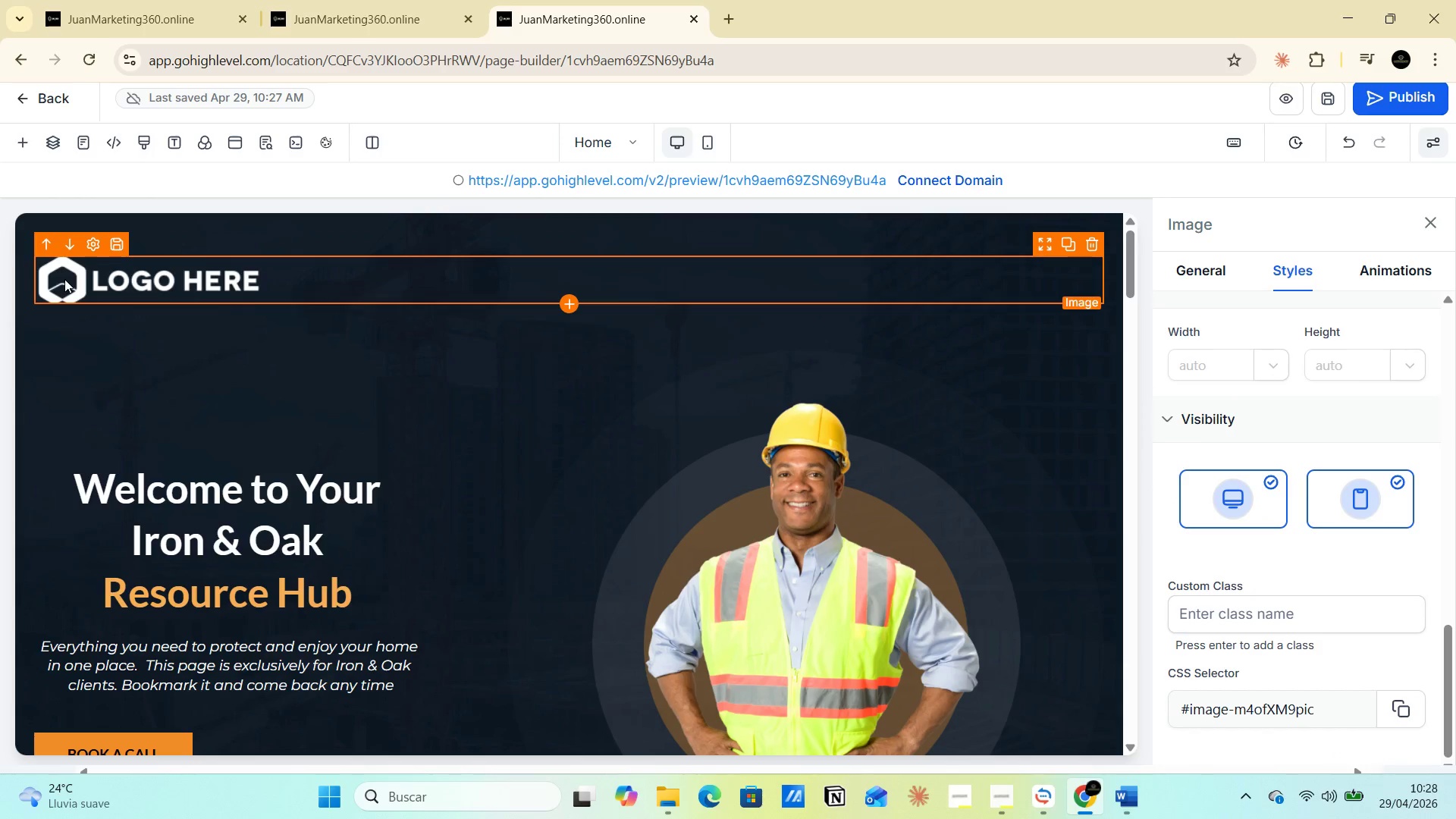 
triple_click([64, 279])
 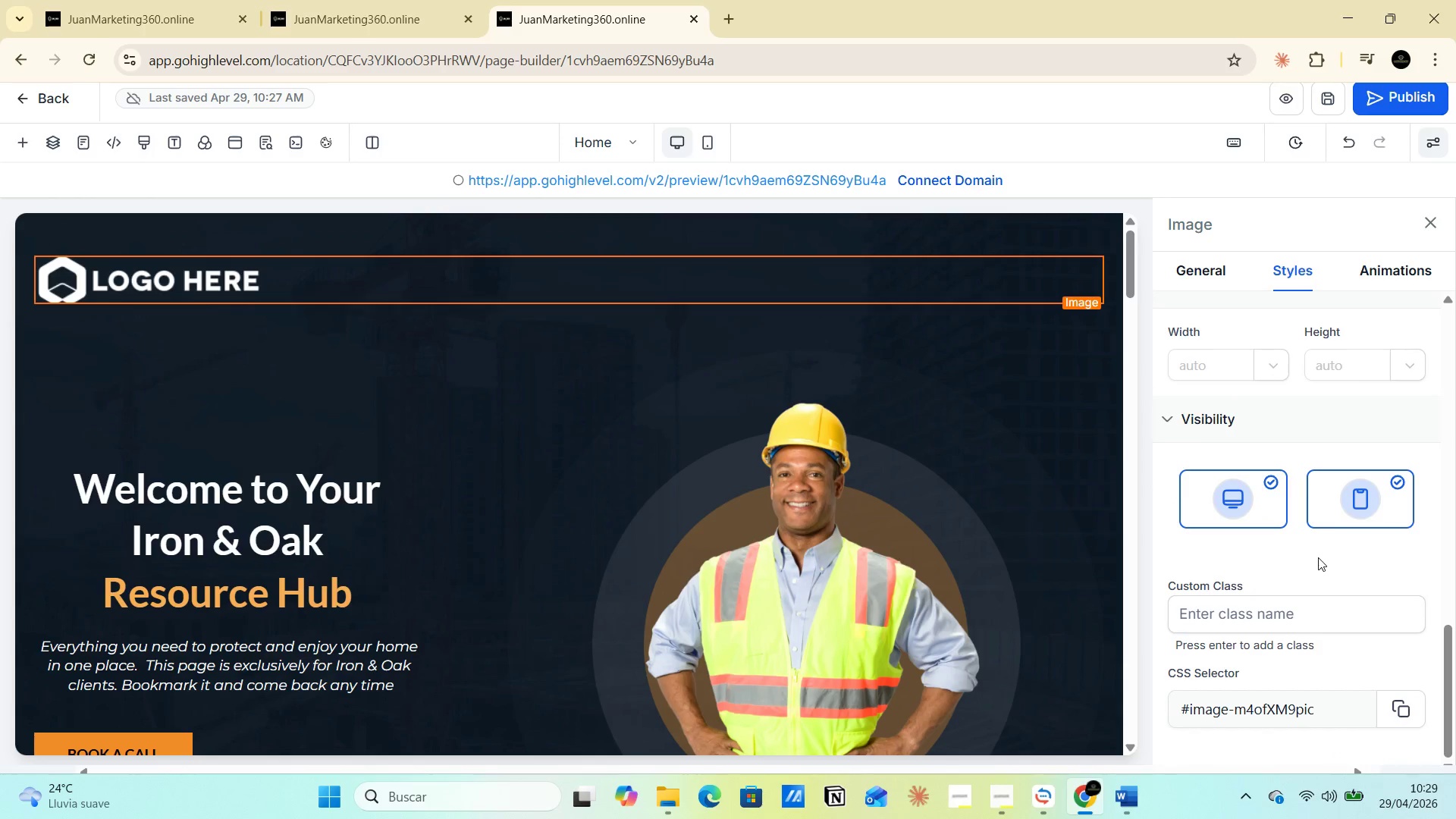 
scroll: coordinate [1308, 559], scroll_direction: down, amount: 10.0
 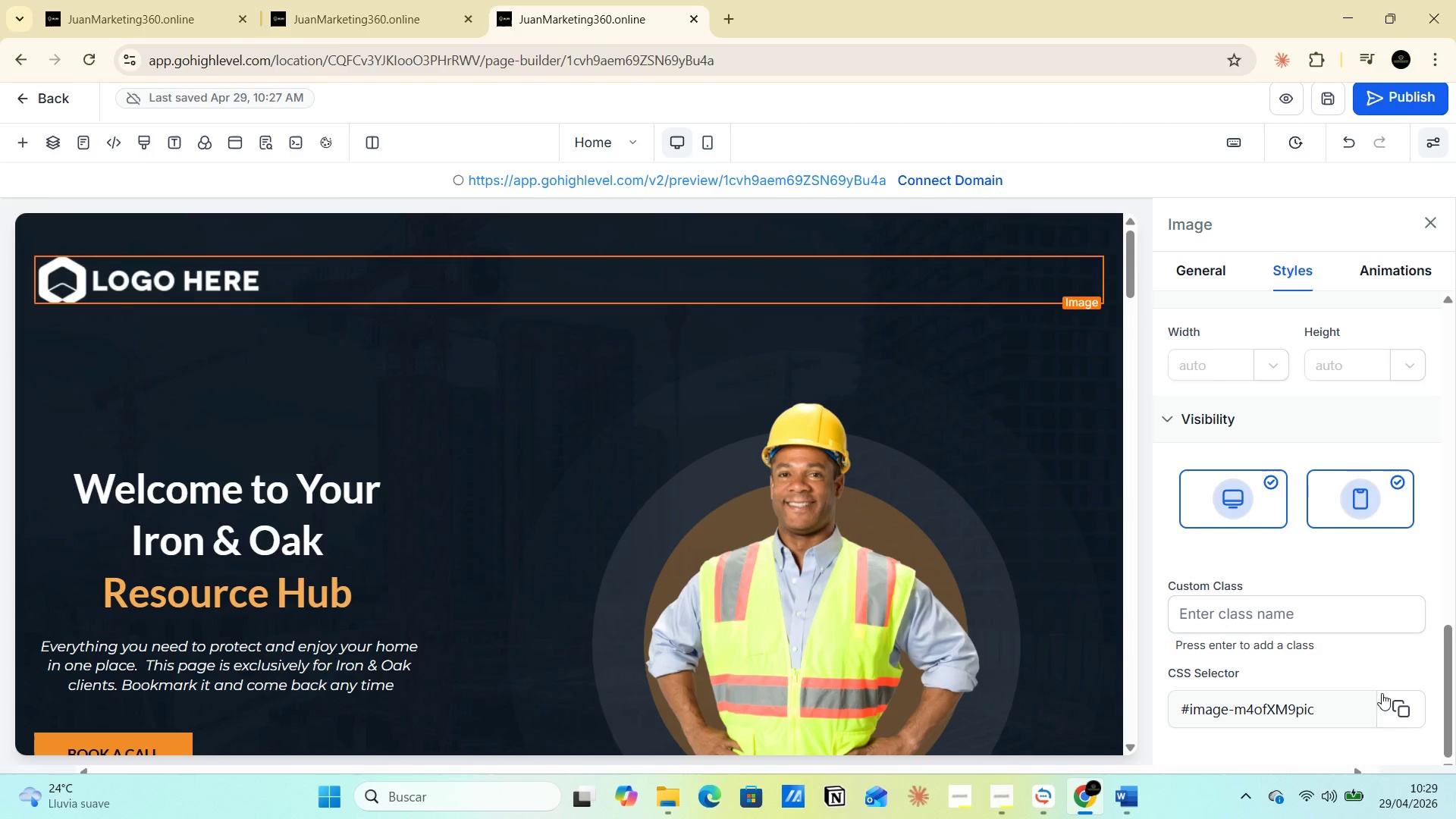 
left_click([1395, 703])
 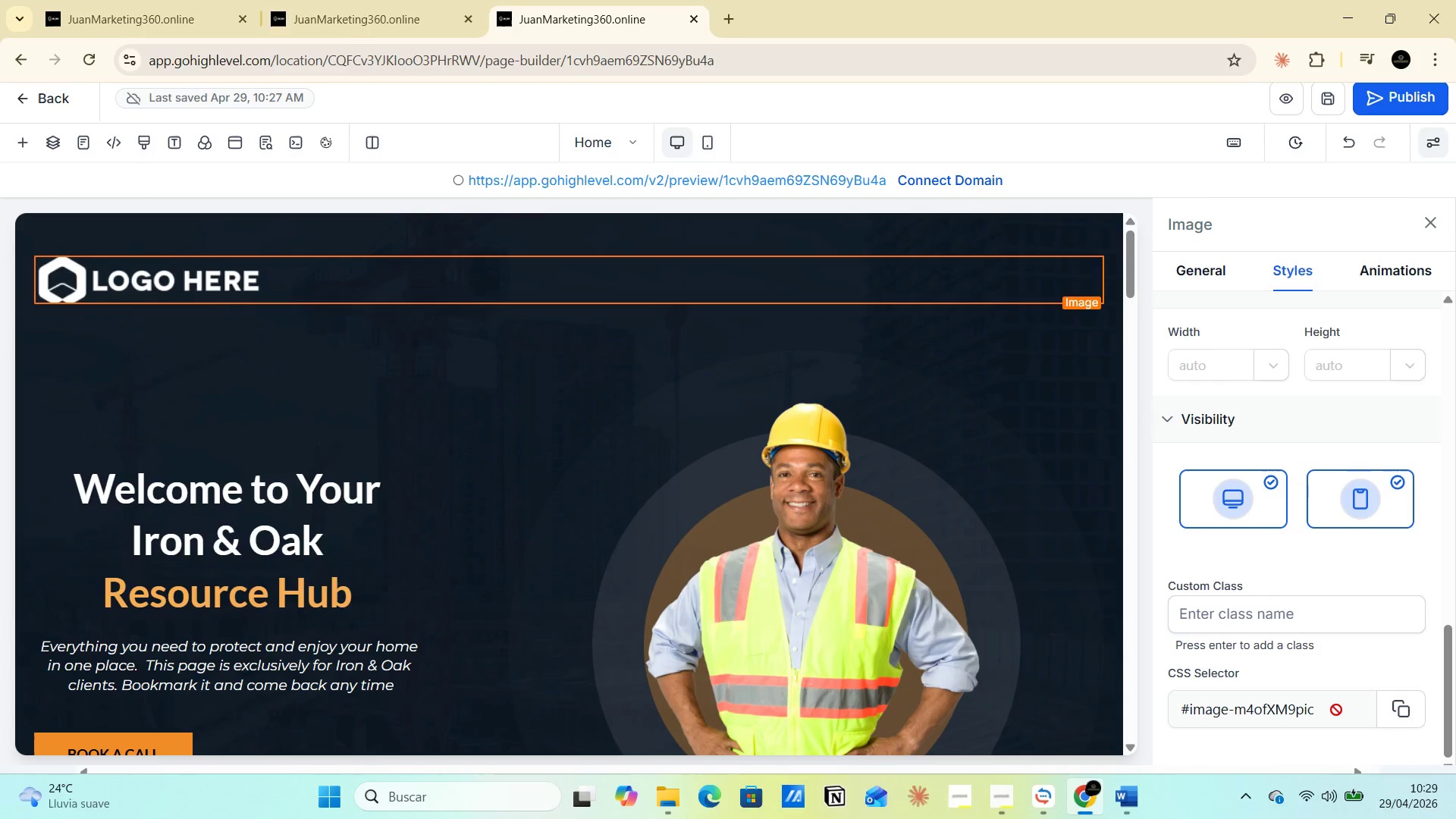 
left_click([1336, 710])
 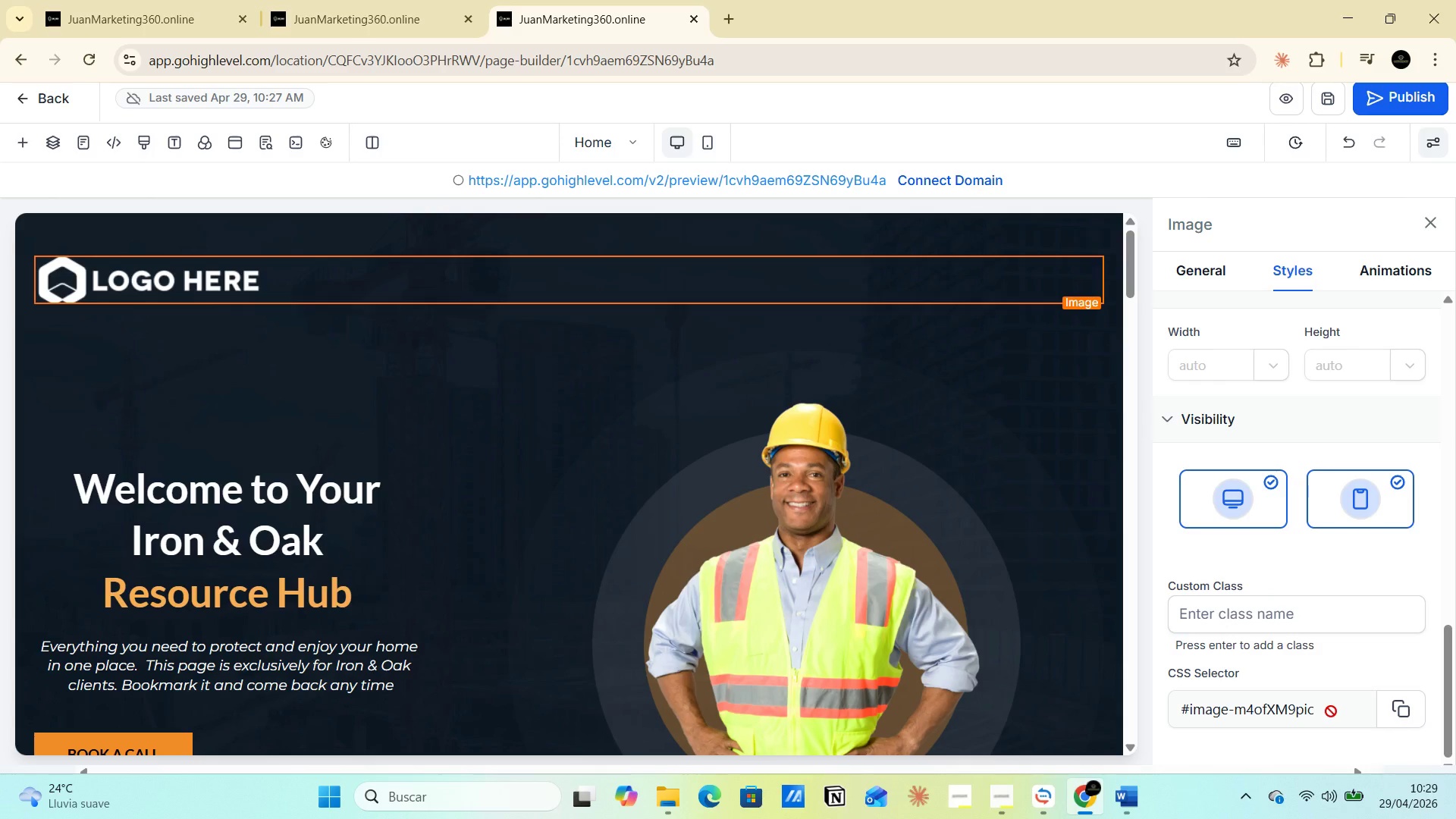 
double_click([1331, 711])
 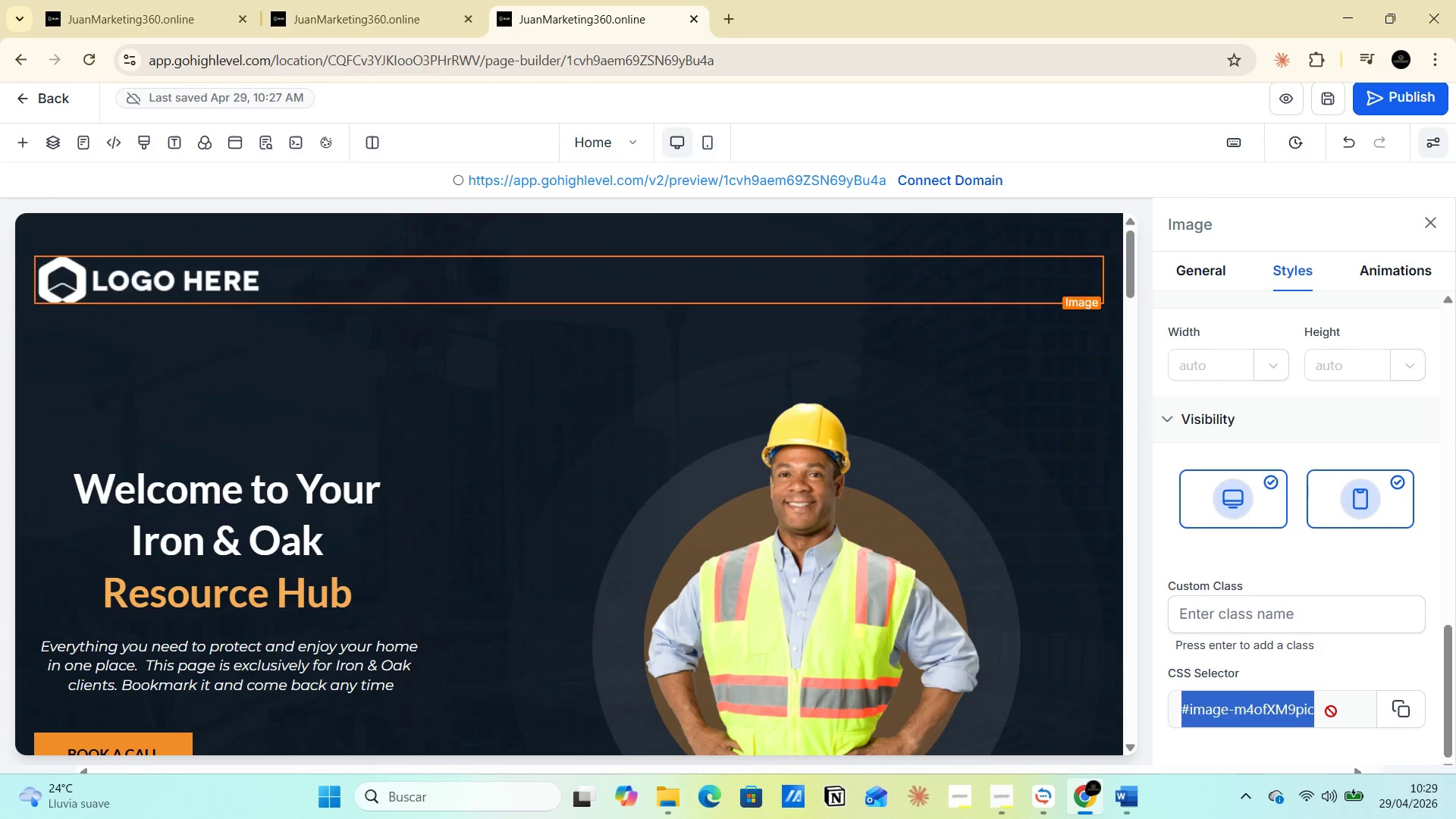 
triple_click([1331, 711])
 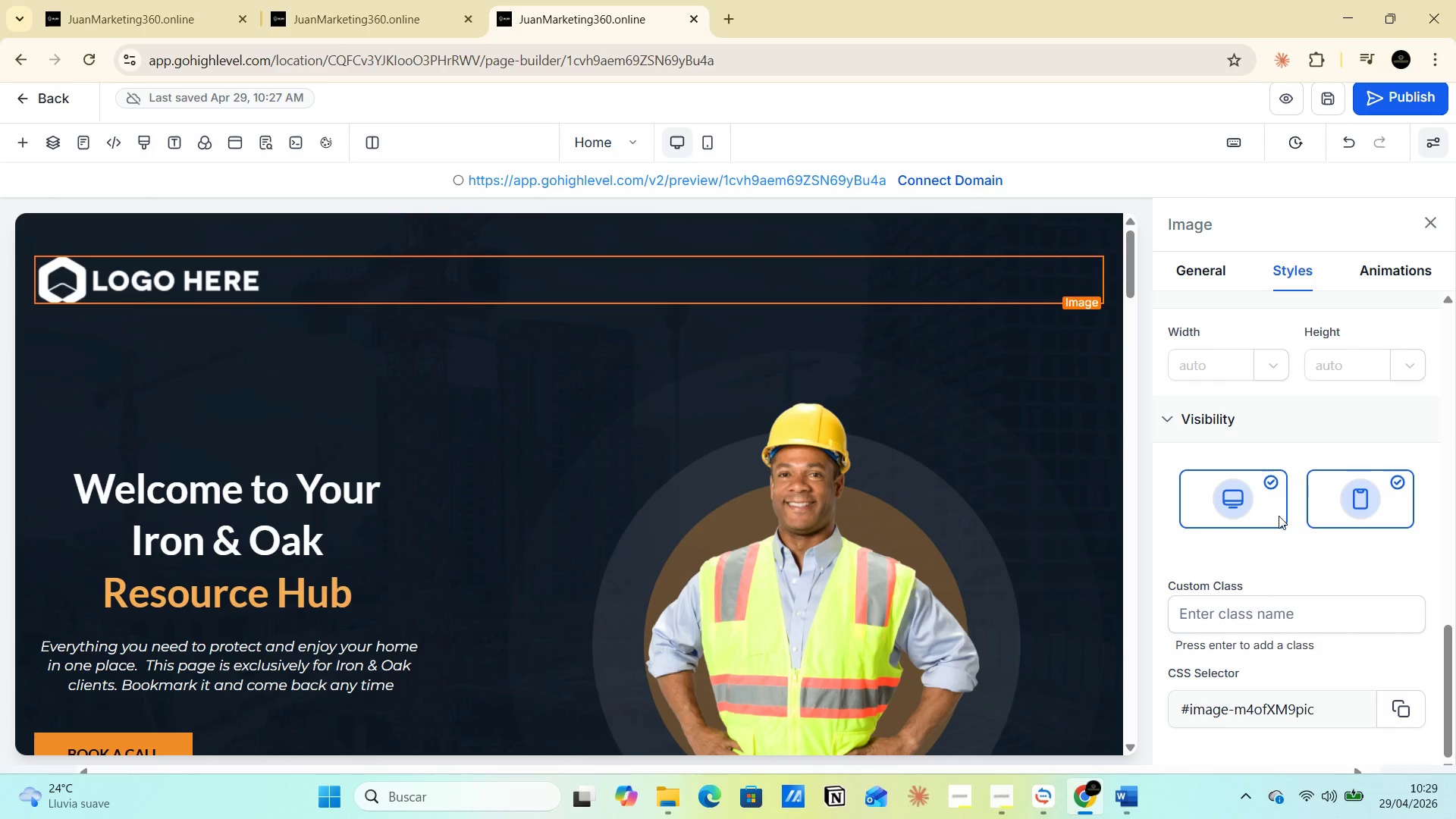 
left_click([1178, 275])
 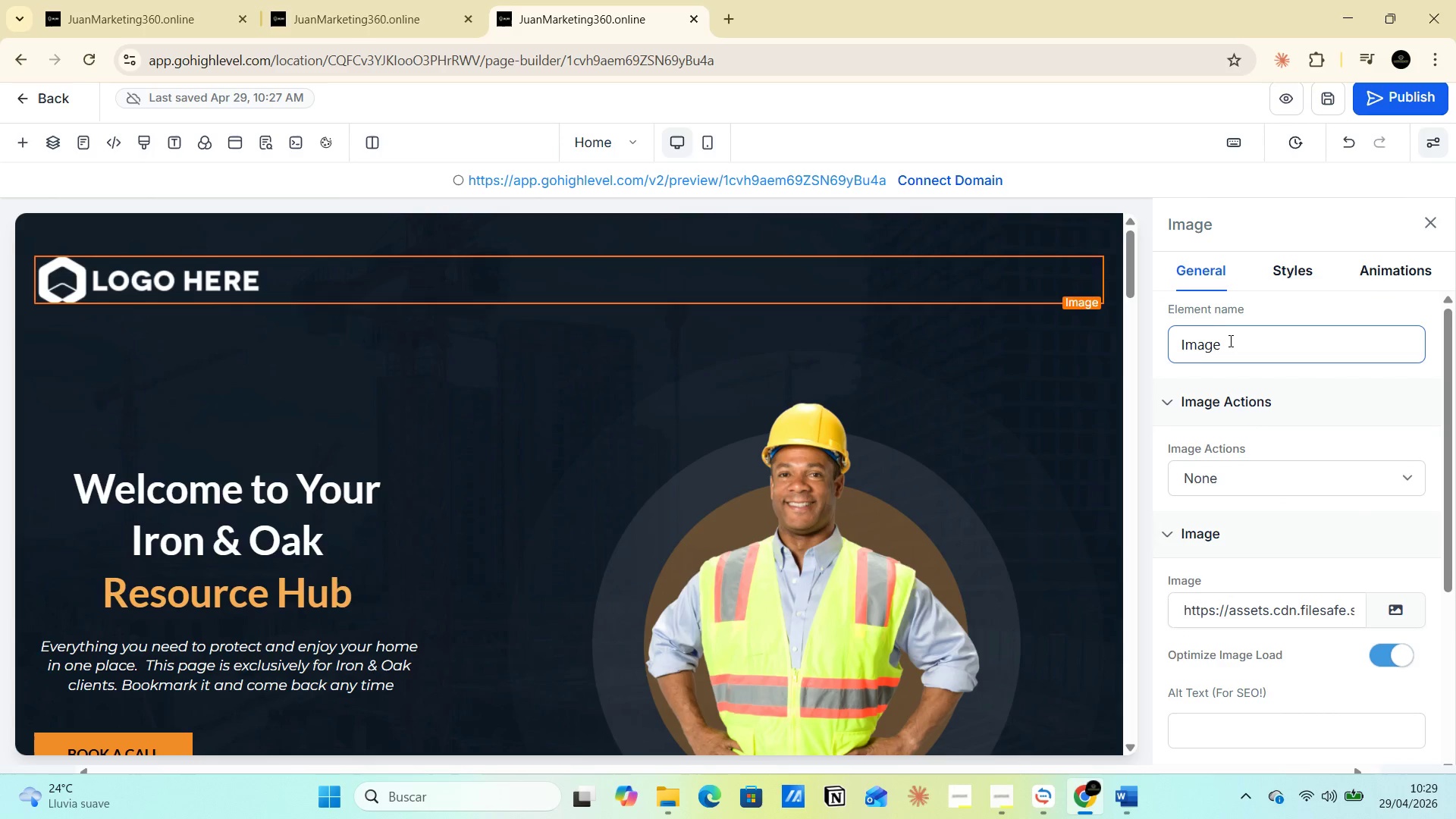 
left_click([1236, 346])
 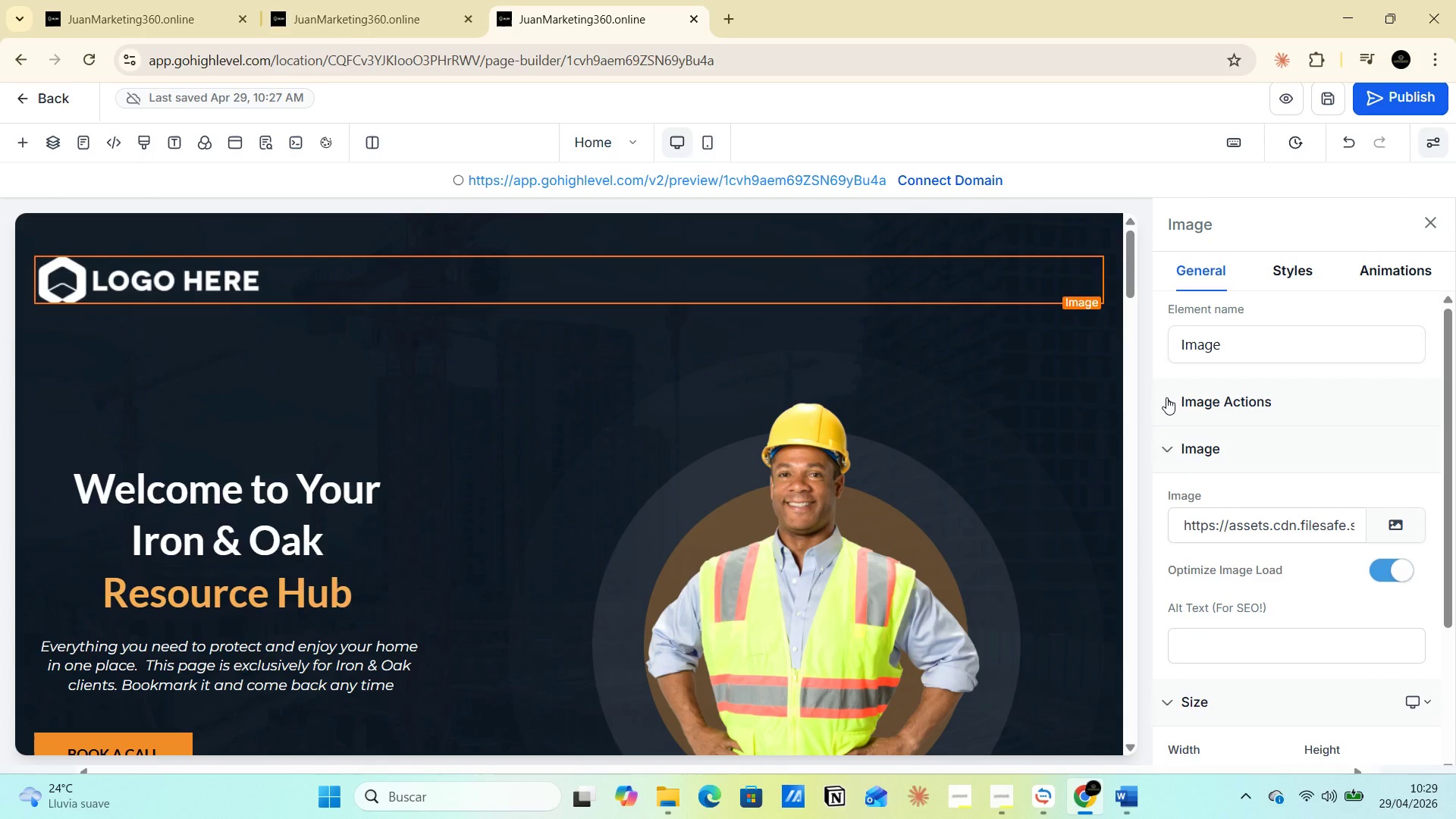 
wait(5.62)
 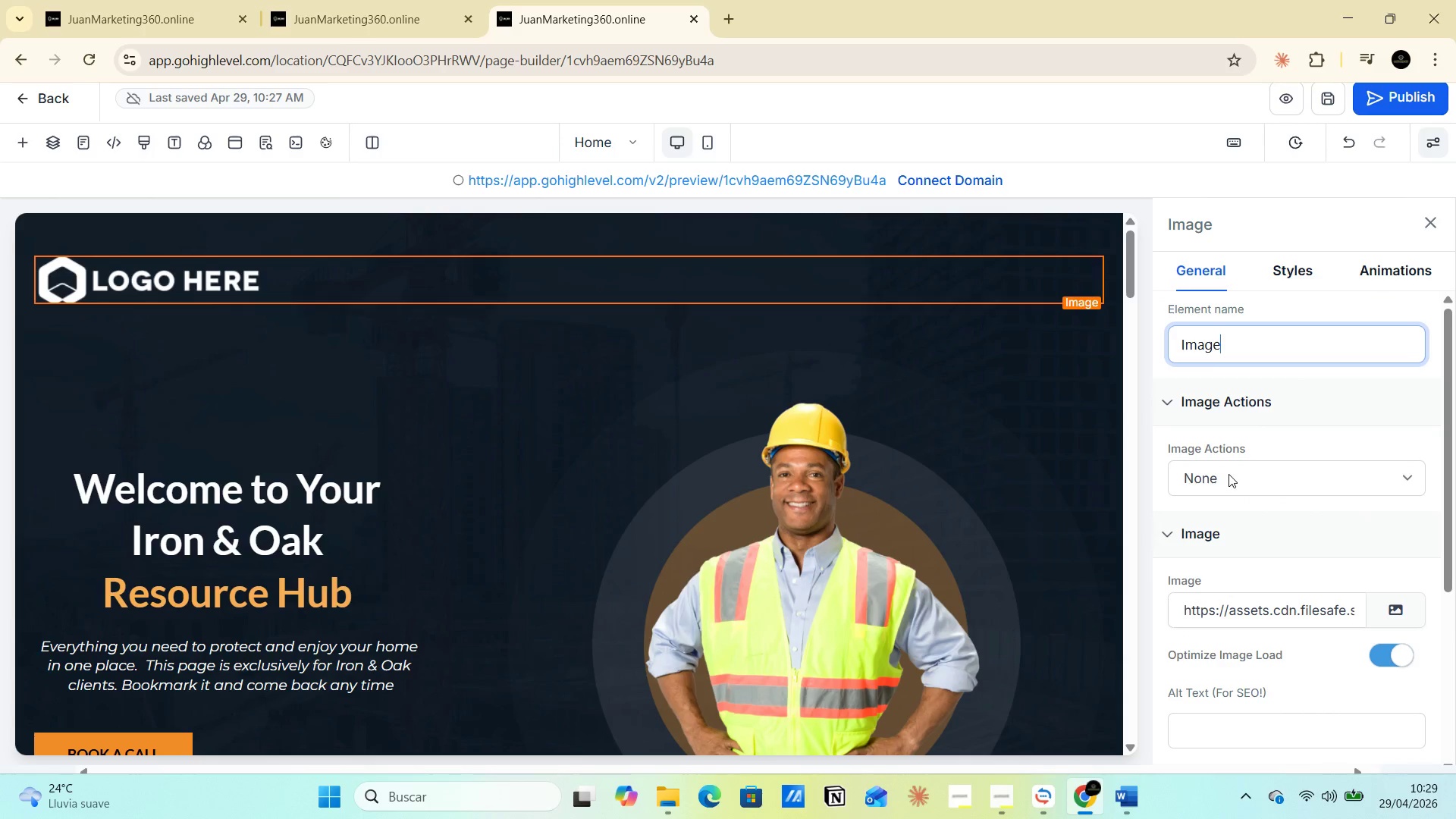 
left_click([1166, 397])
 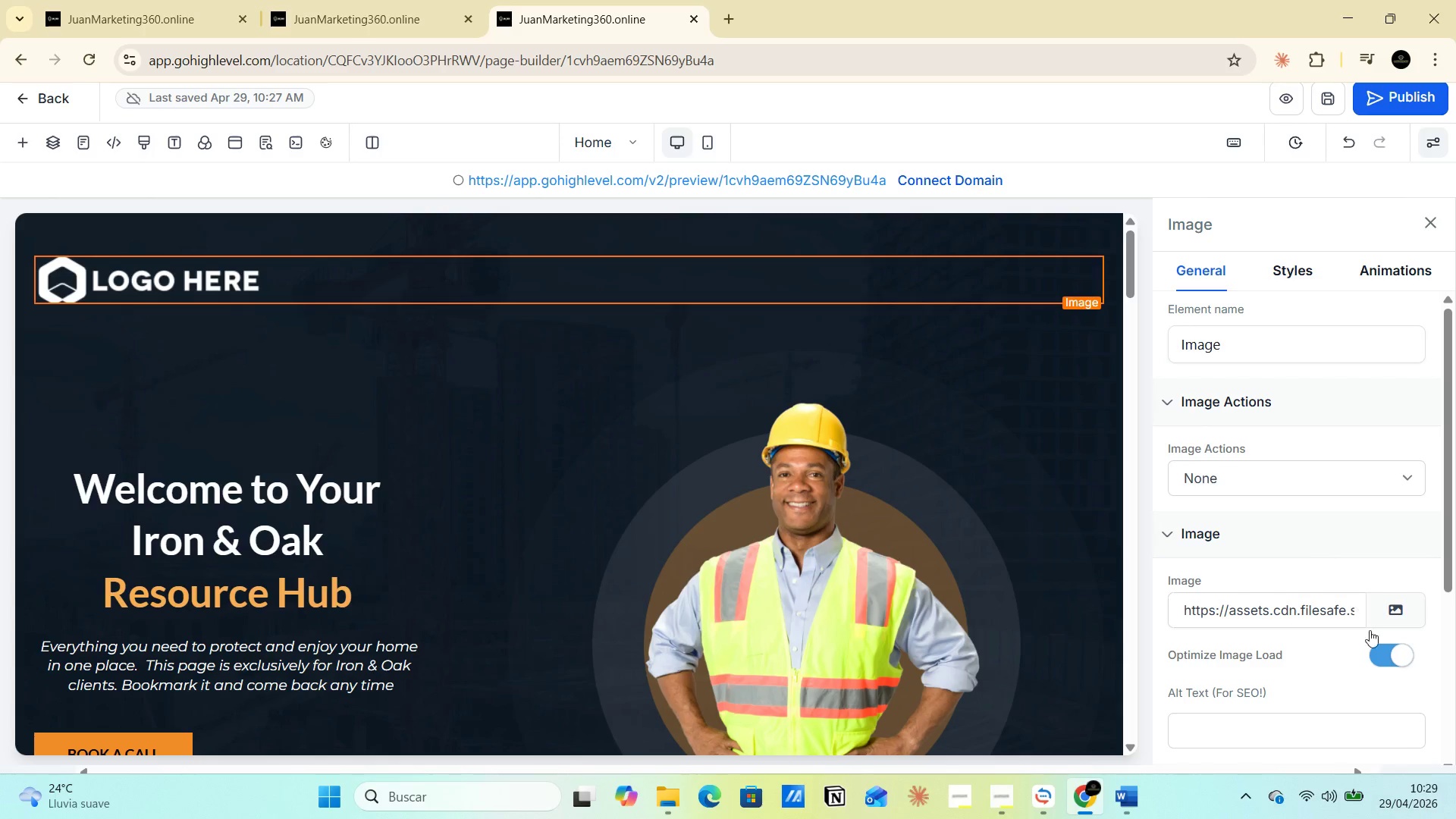 
left_click([1384, 606])
 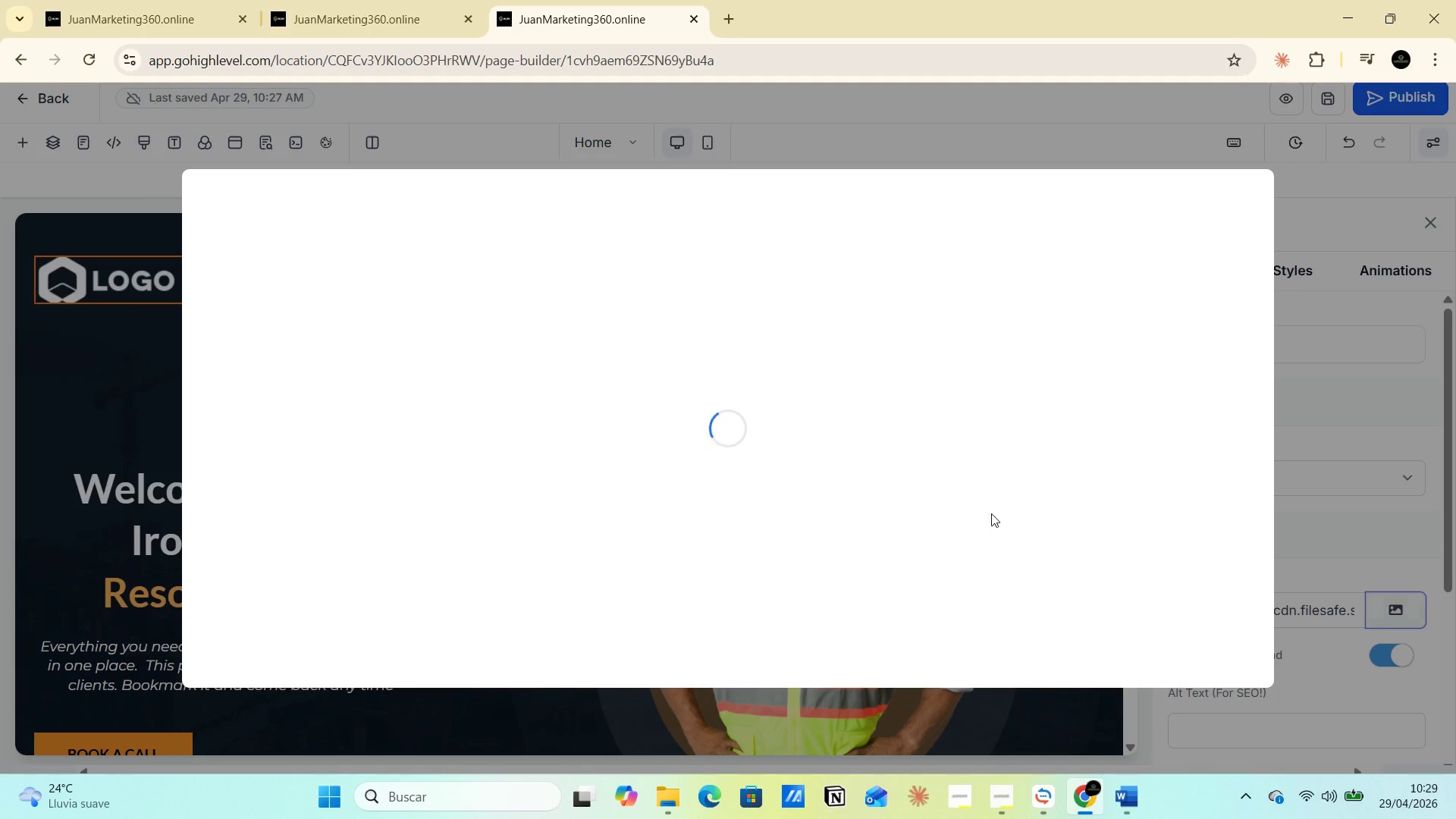 
mouse_move([764, 476])
 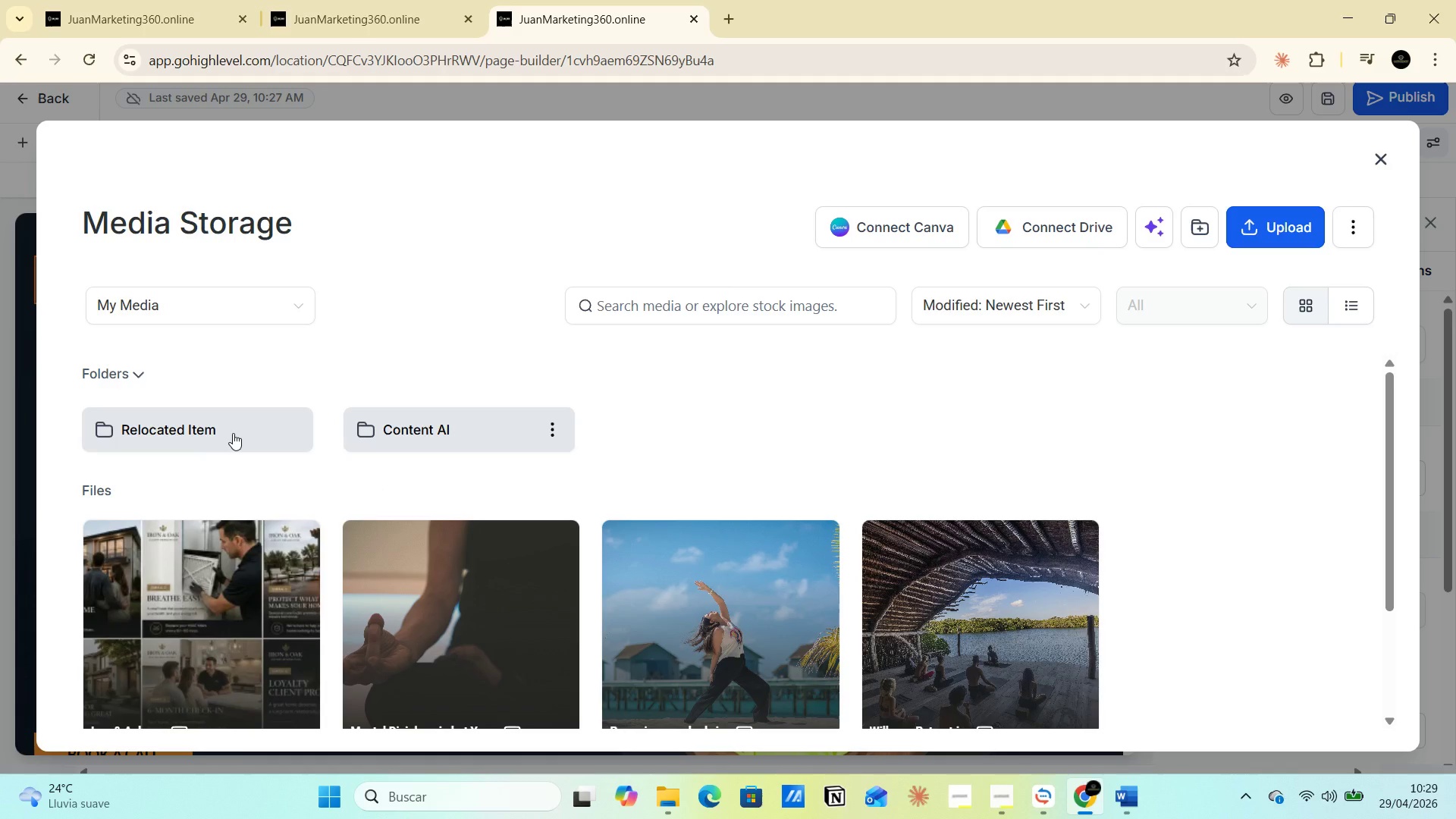 
wait(7.92)
 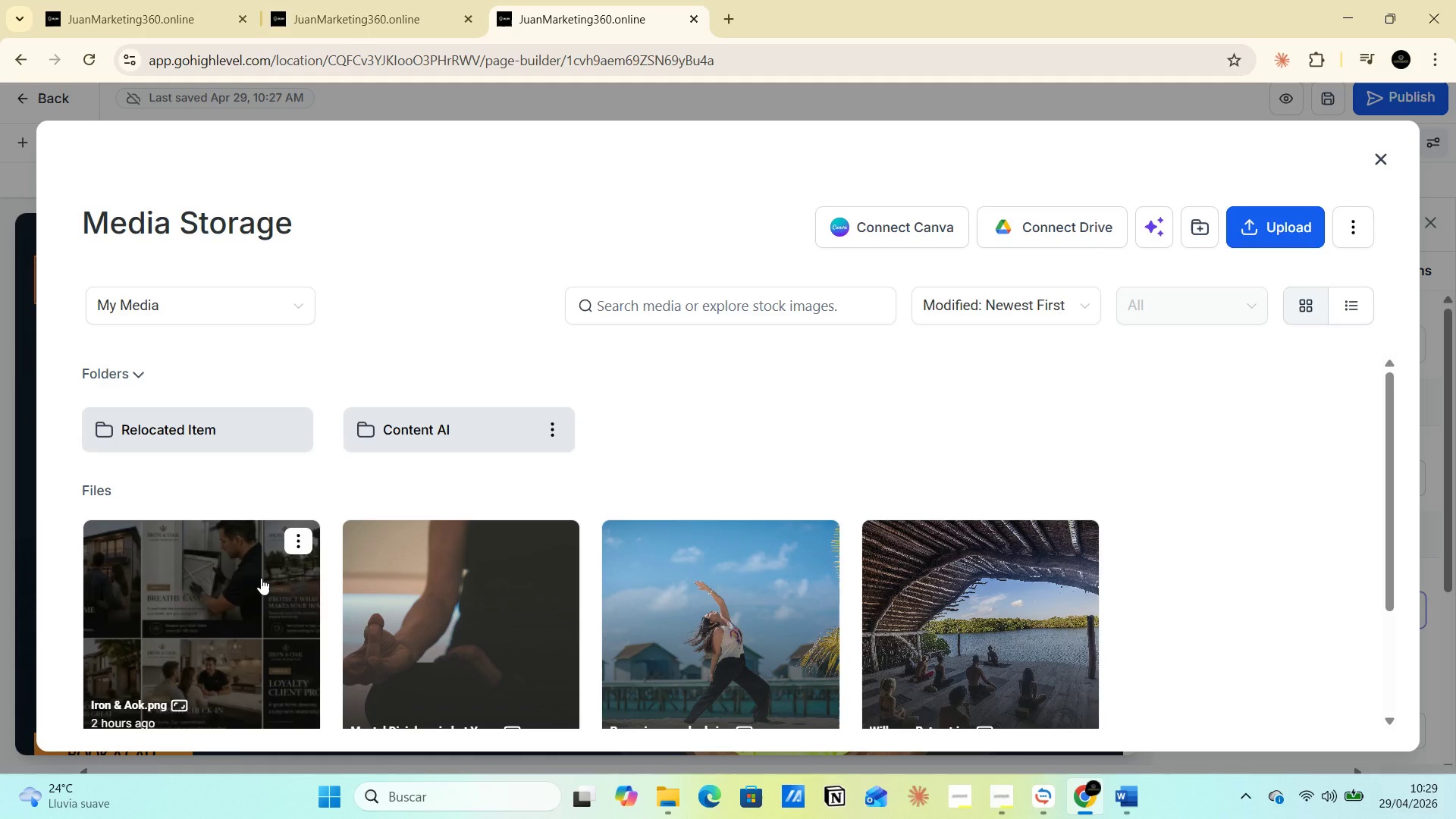 
double_click([233, 430])
 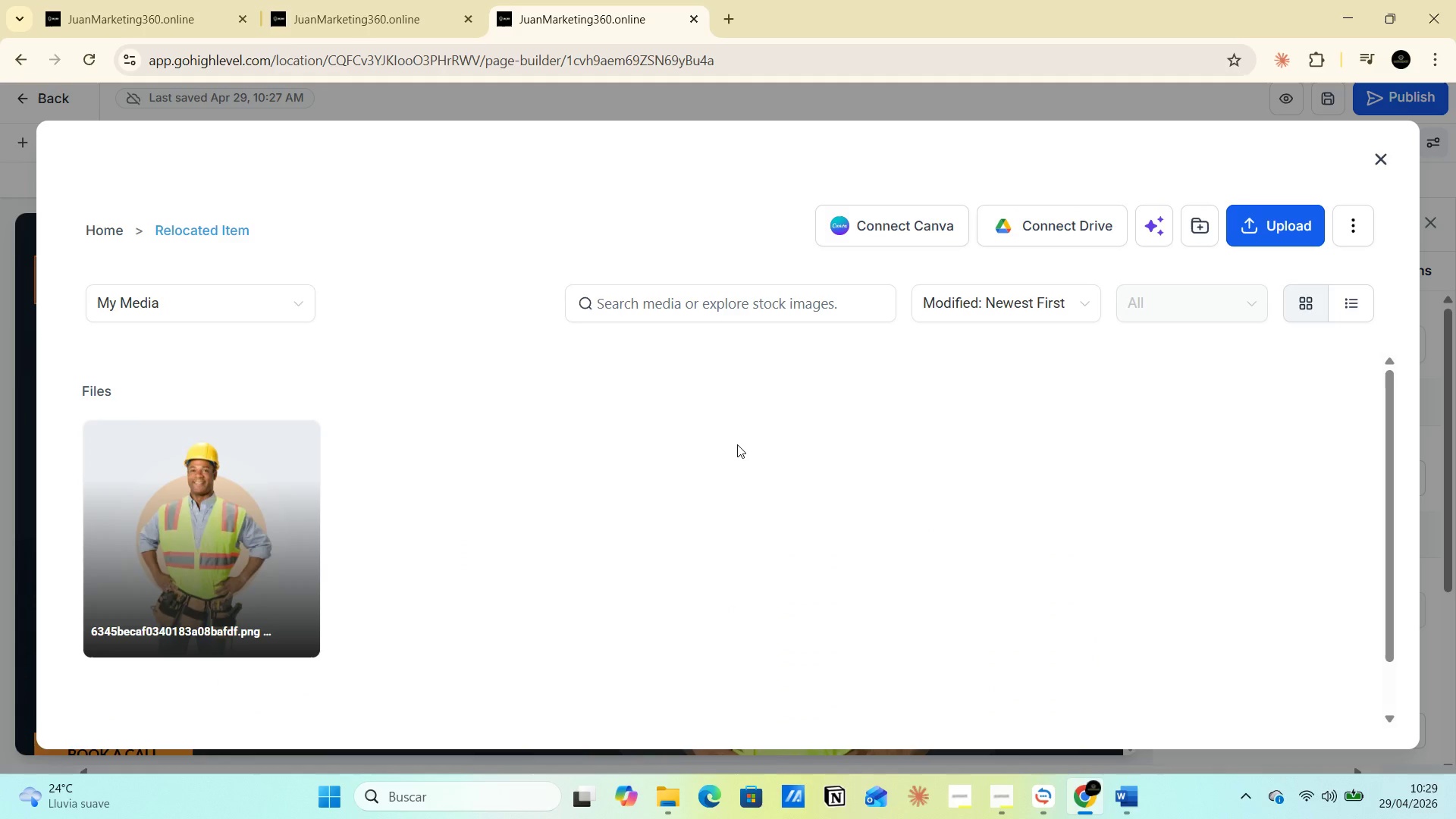 
scroll: coordinate [657, 521], scroll_direction: down, amount: 3.0
 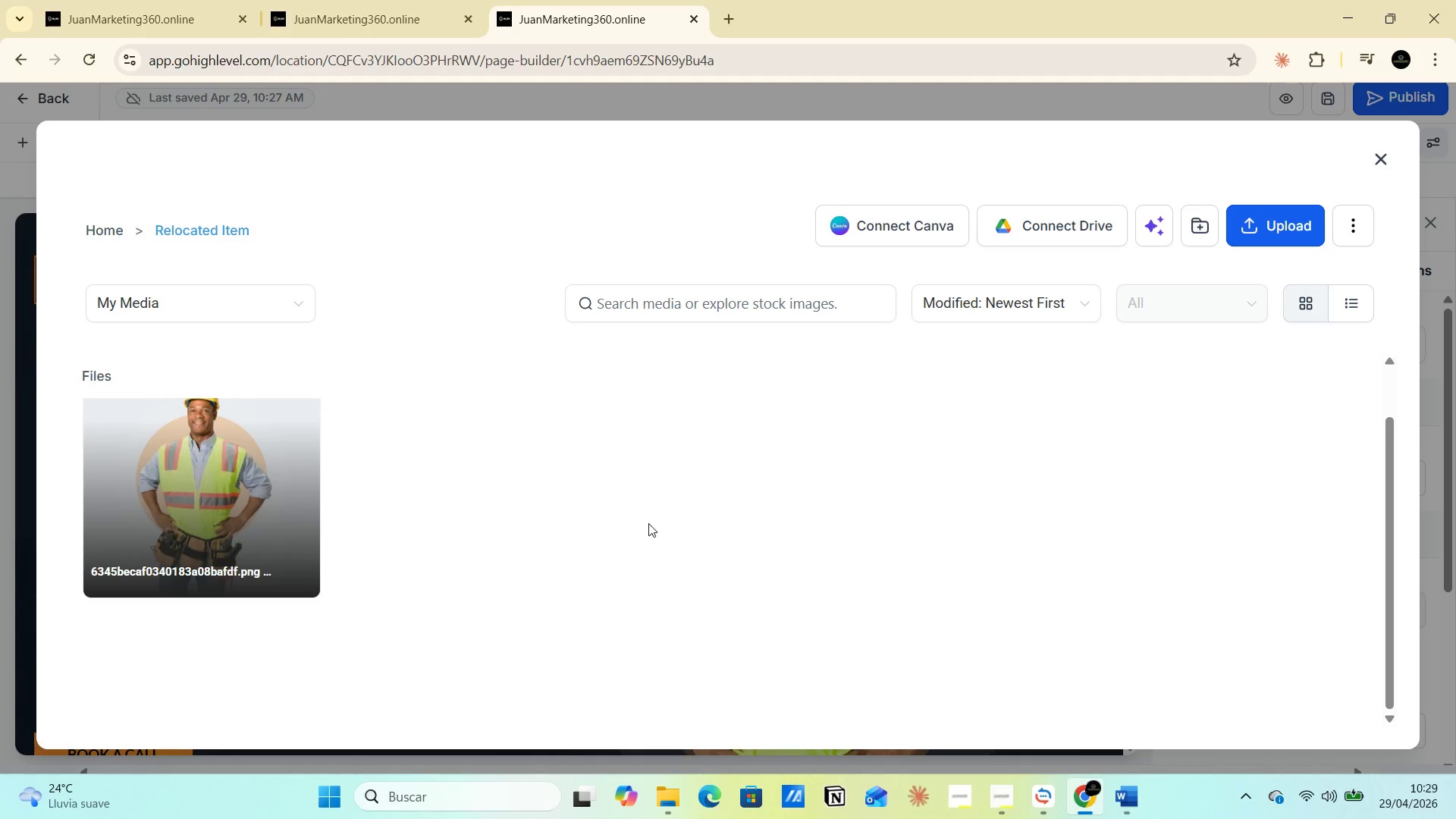 
scroll: coordinate [633, 523], scroll_direction: up, amount: 3.0
 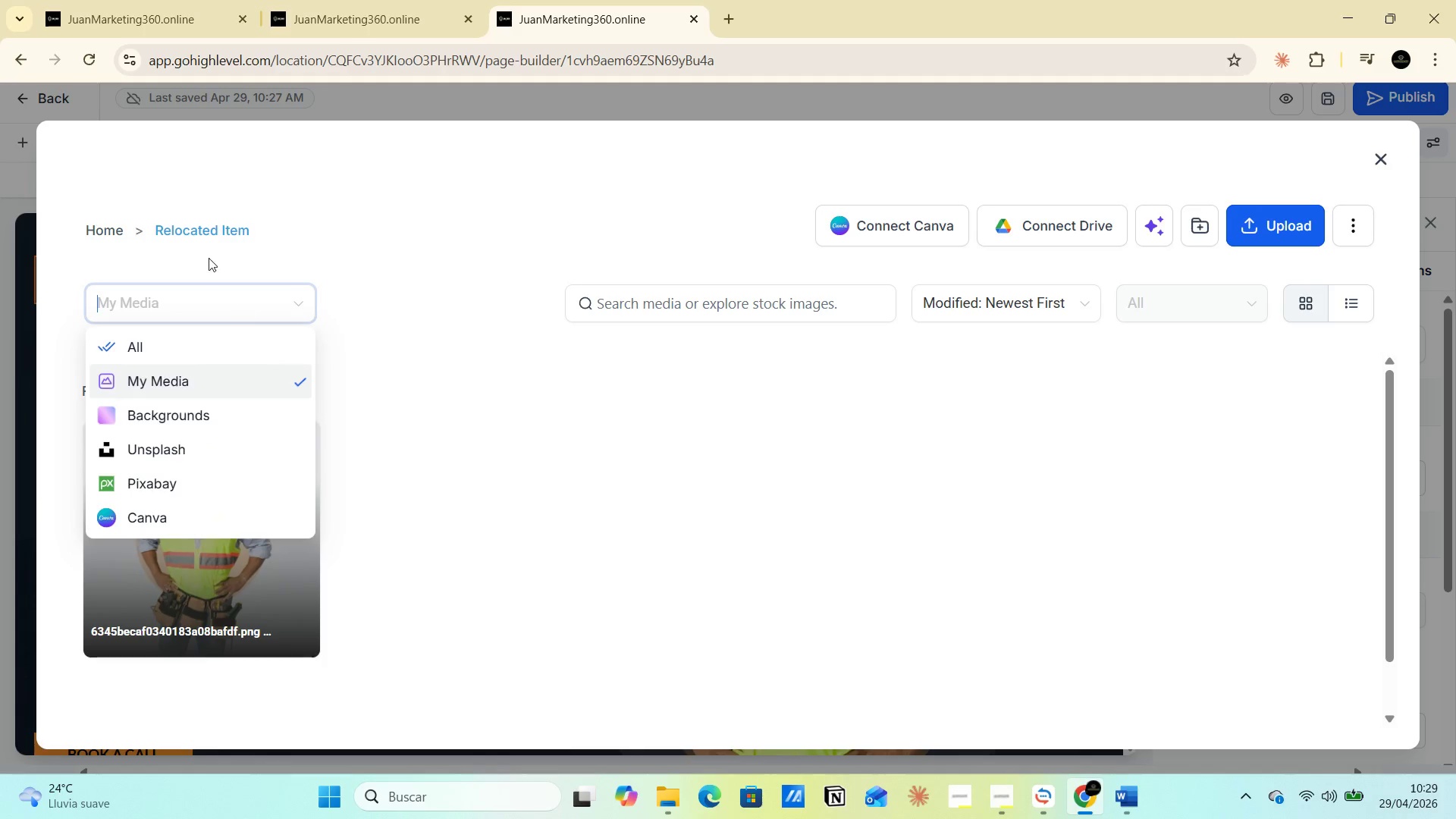 
left_click([160, 353])
 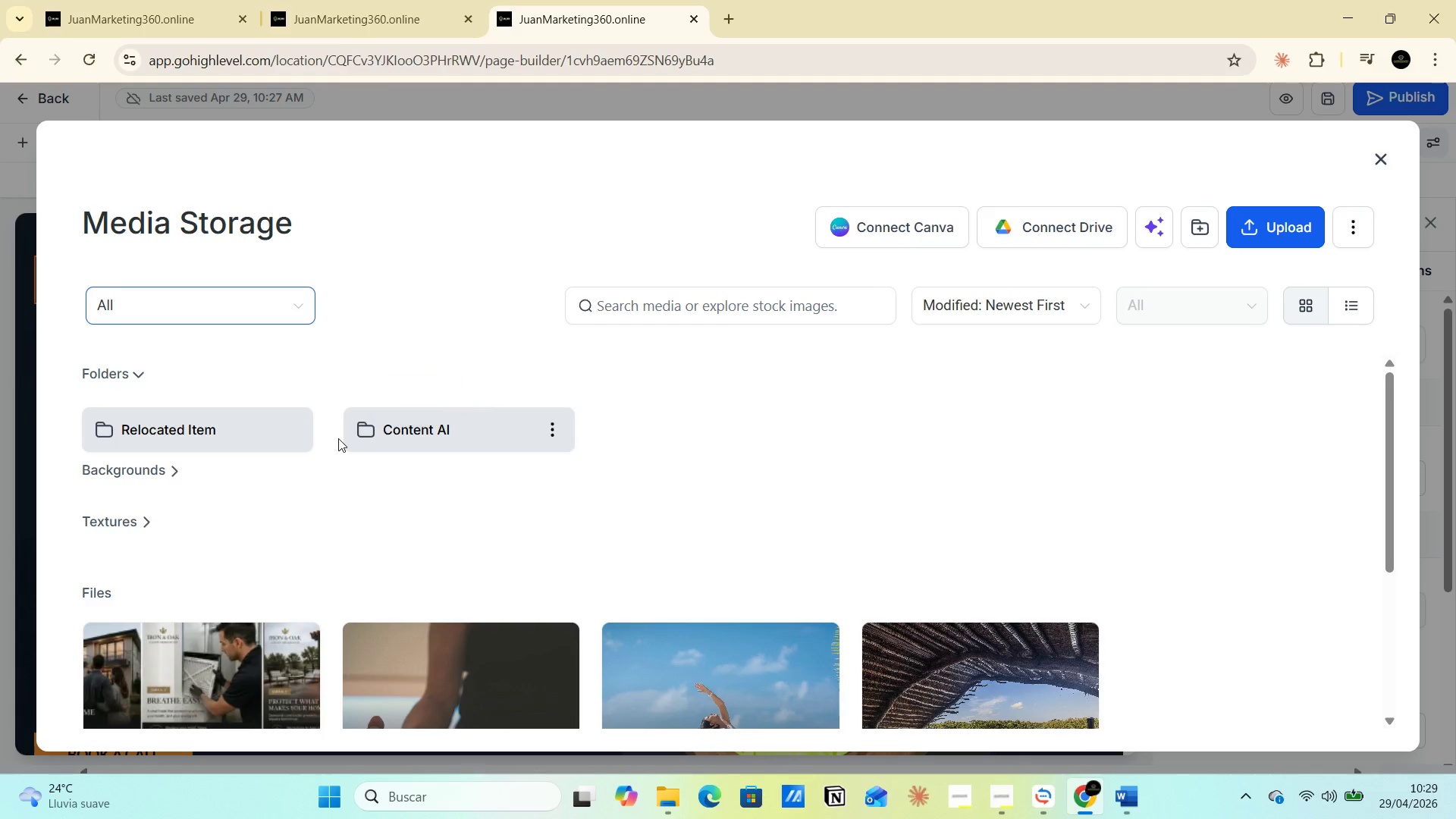 
double_click([403, 437])
 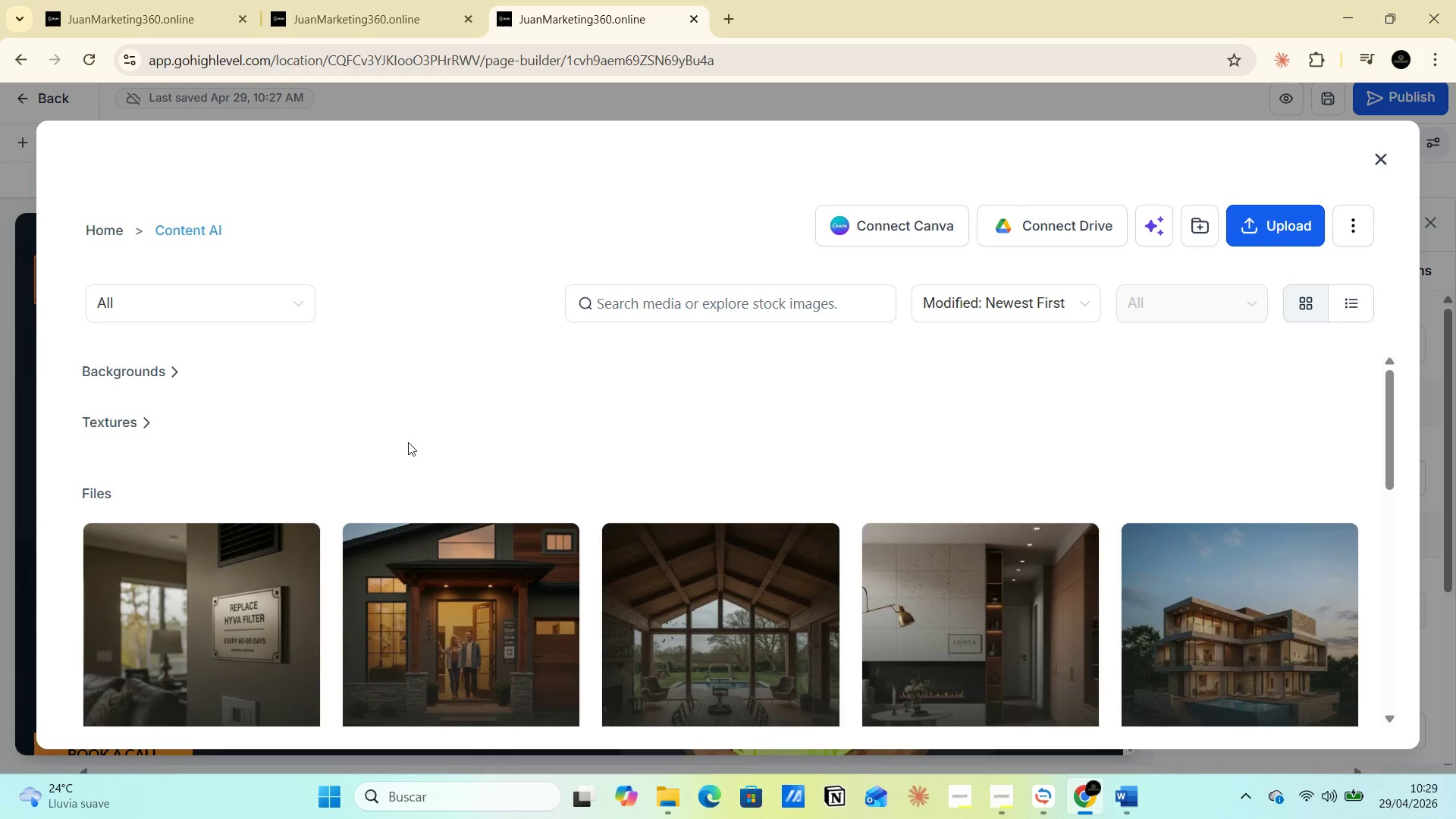 
scroll: coordinate [584, 474], scroll_direction: down, amount: 7.0
 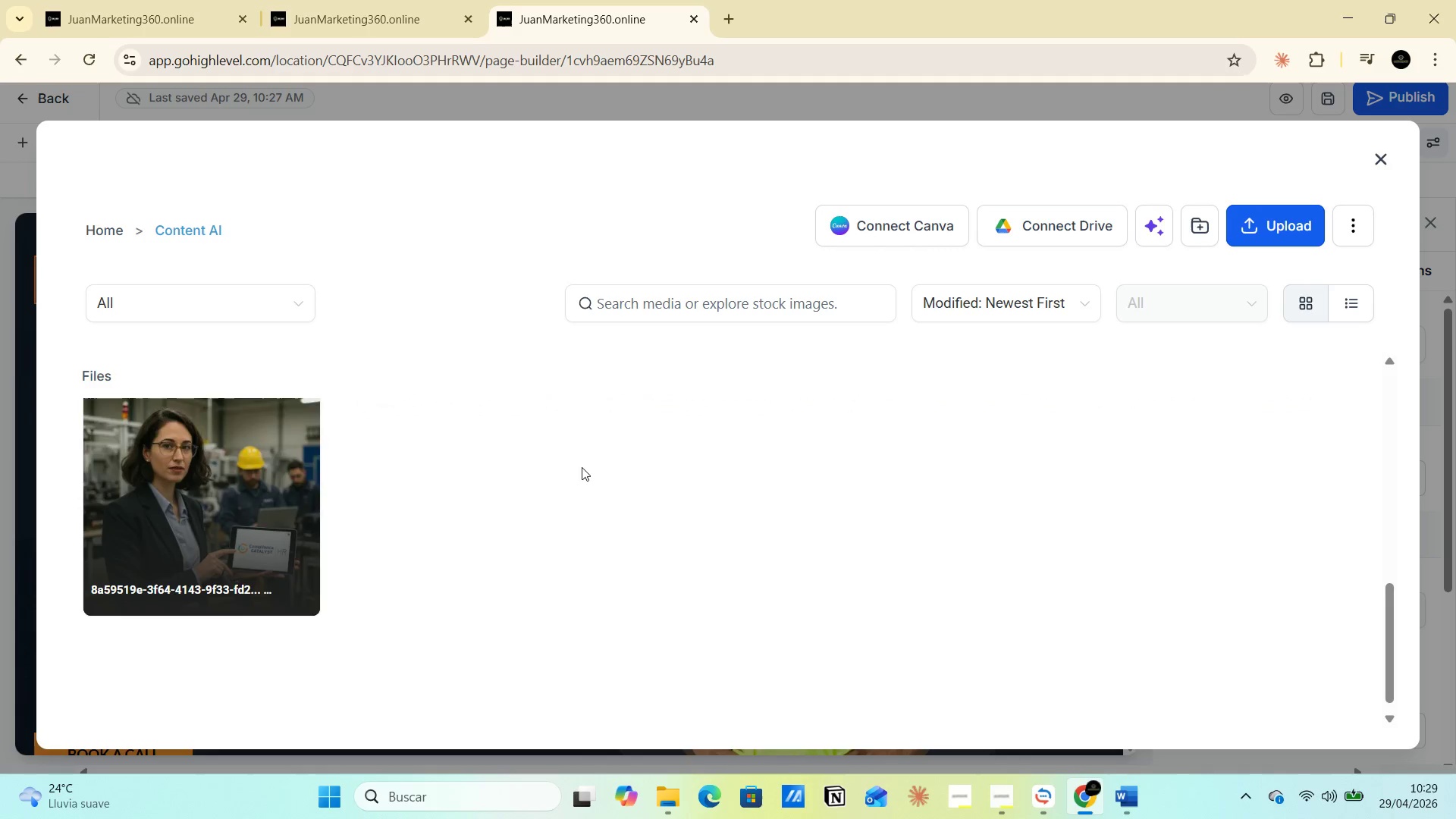 
scroll: coordinate [531, 472], scroll_direction: up, amount: 10.0
 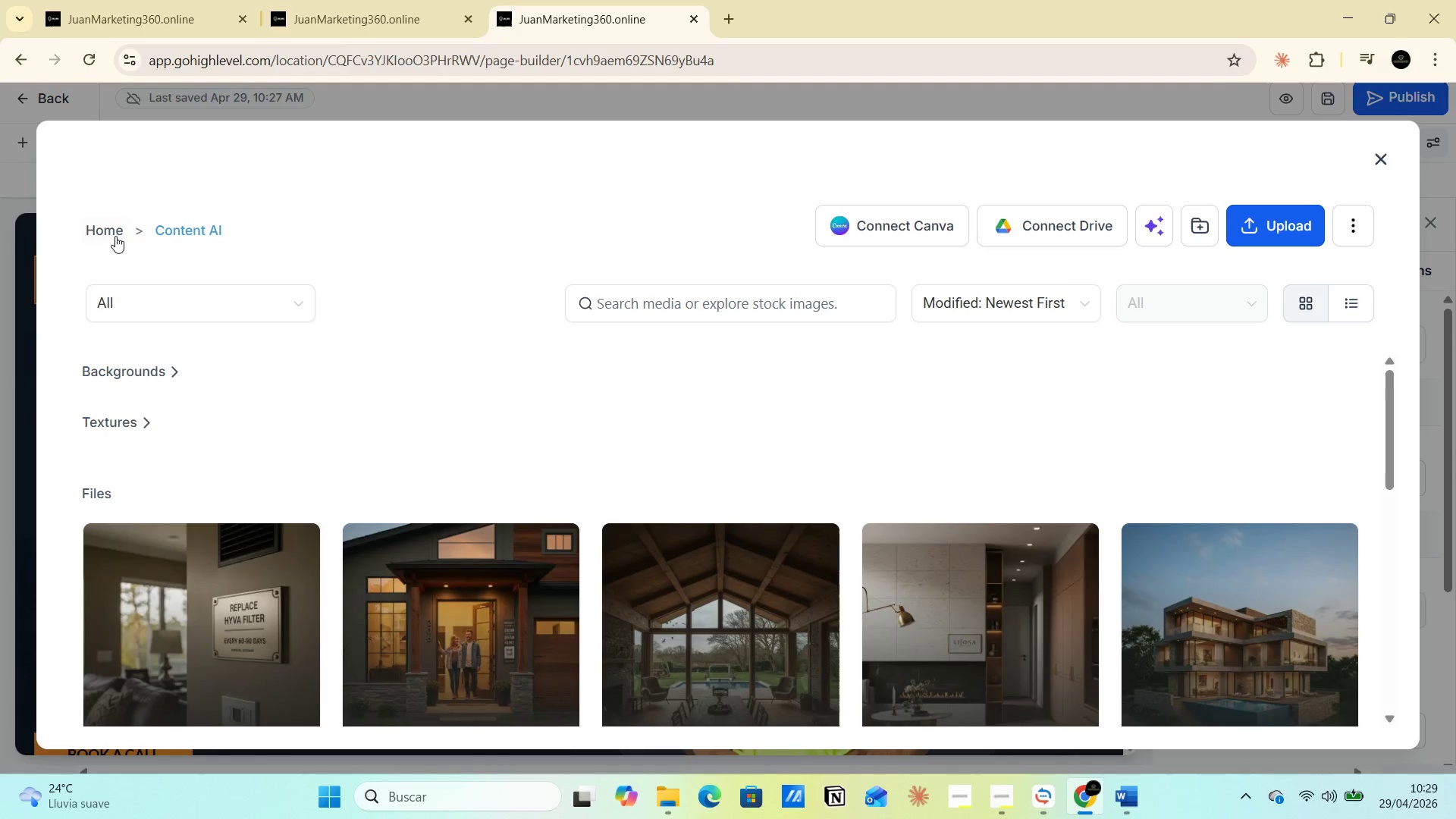 
left_click([196, 234])
 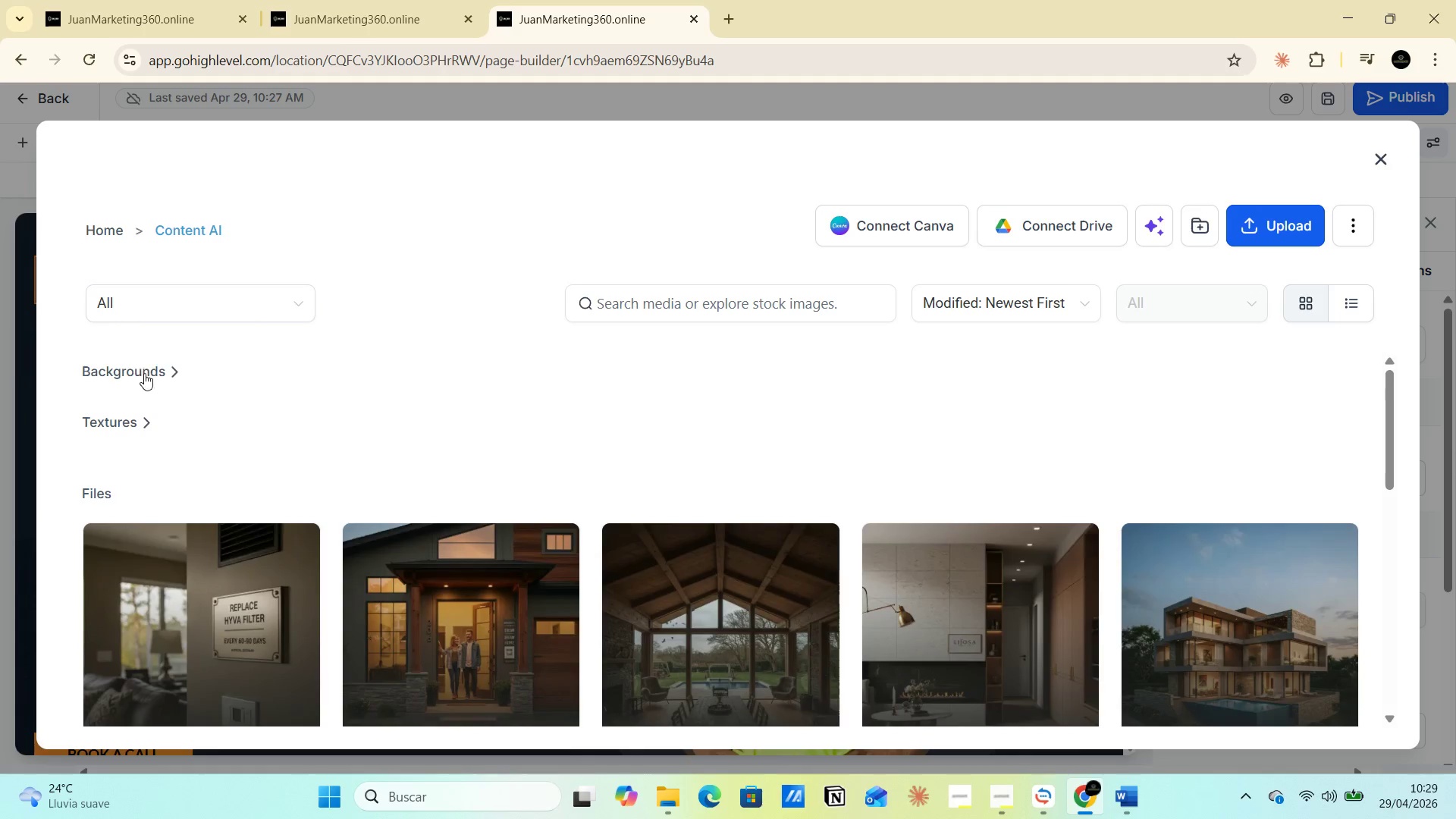 
left_click([146, 375])
 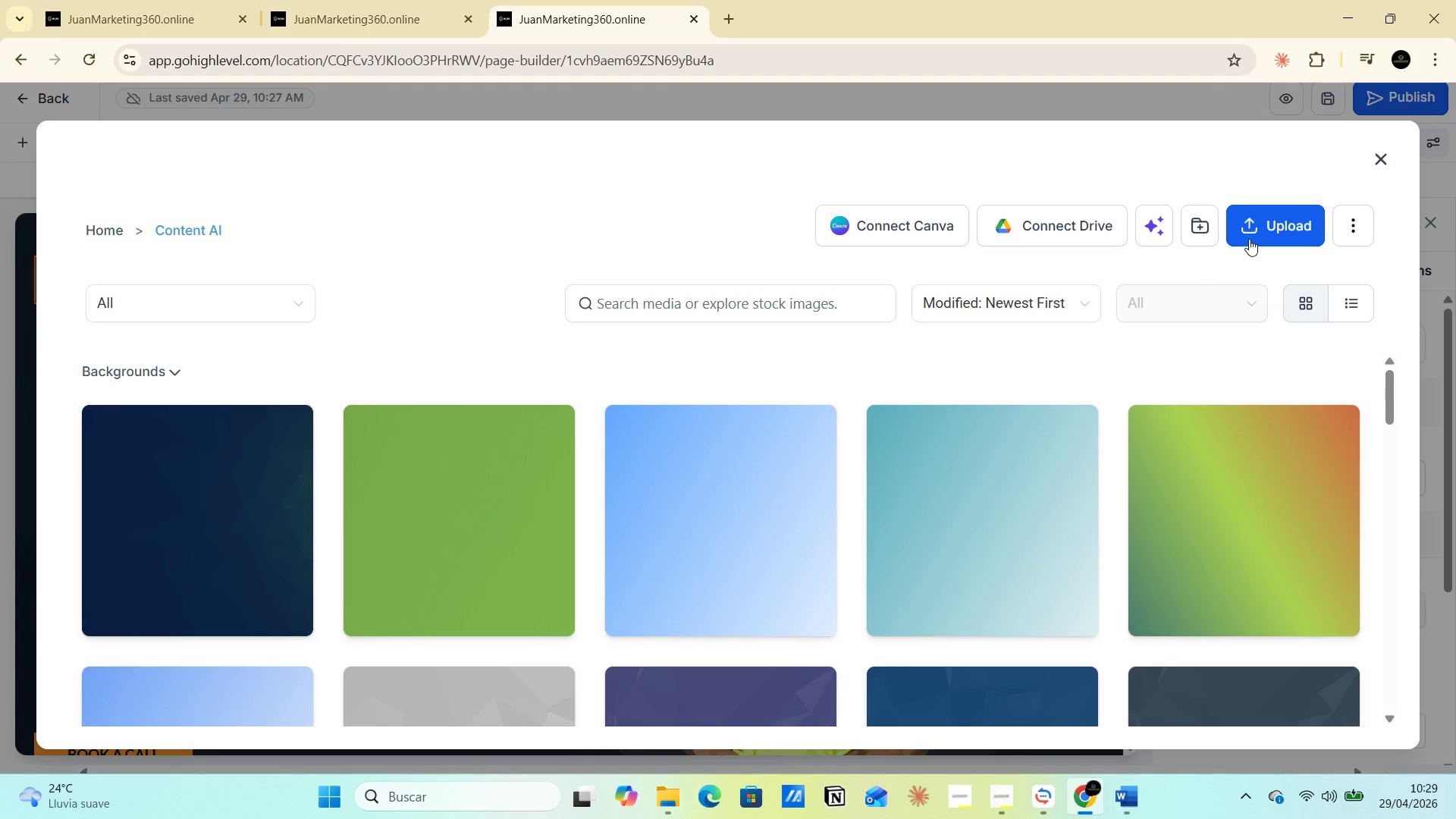 
wait(5.19)
 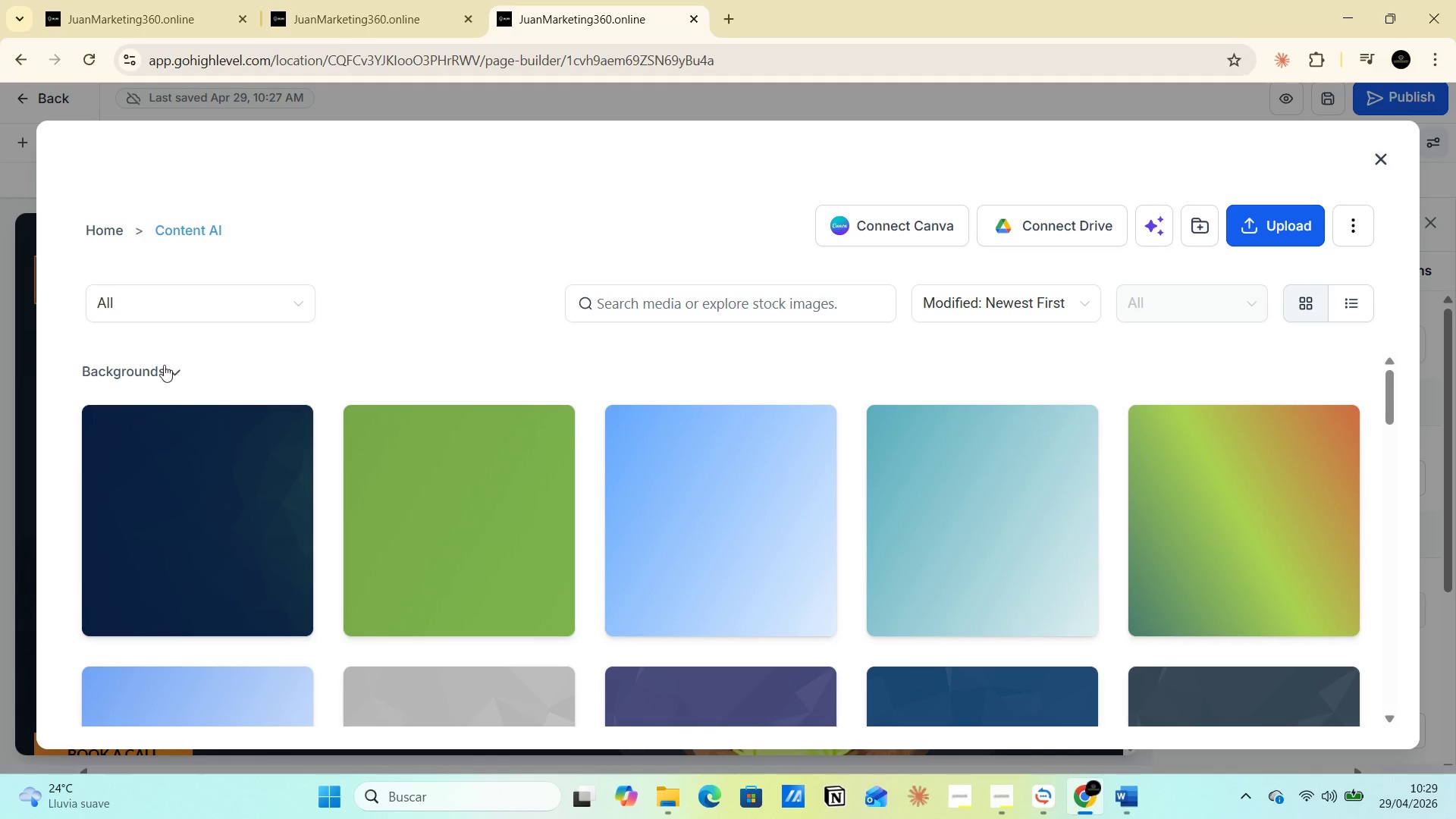 
left_click([1239, 231])
 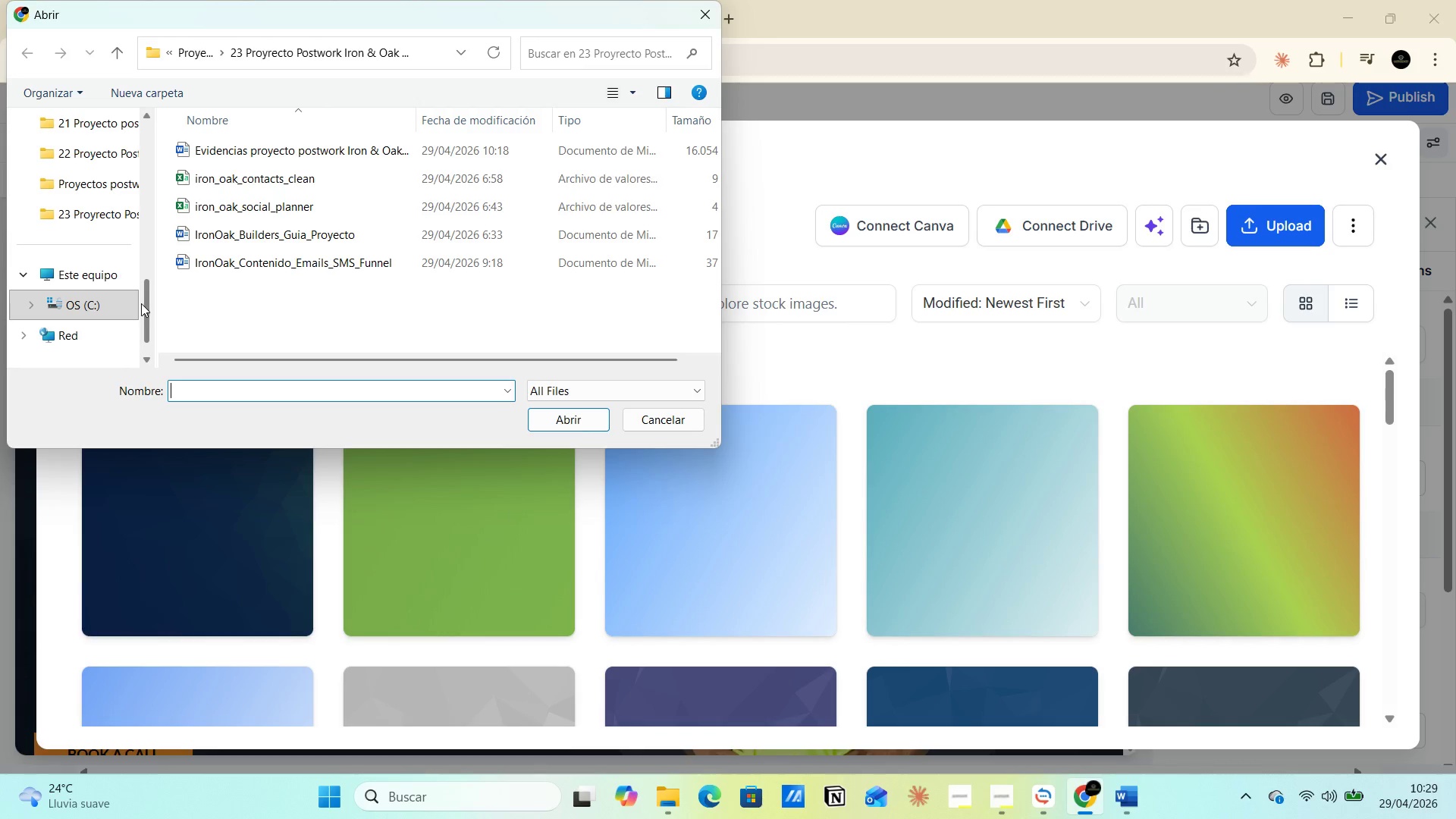 
left_click_drag(start_coordinate=[143, 306], to_coordinate=[137, 245])
 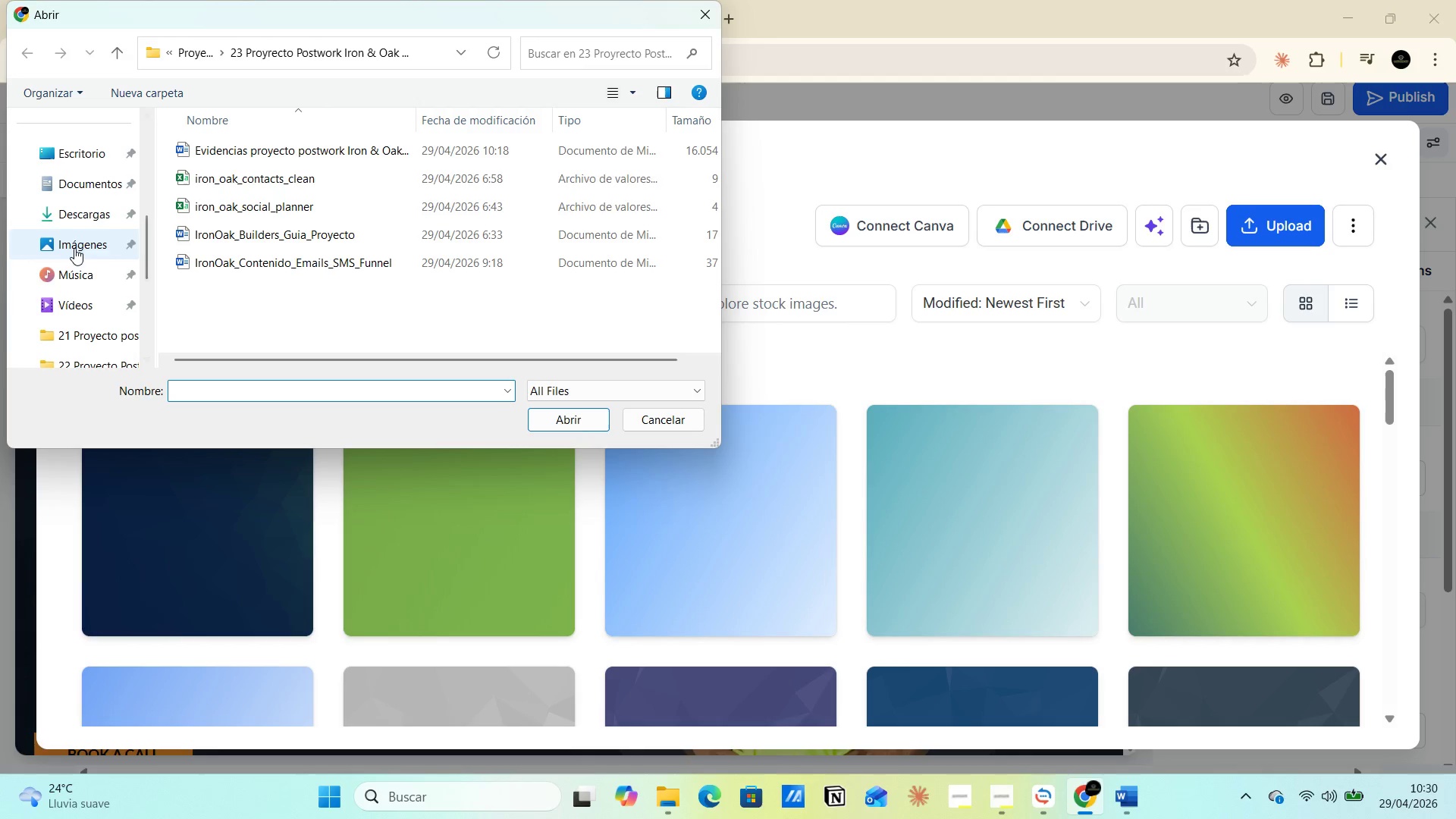 
double_click([74, 247])
 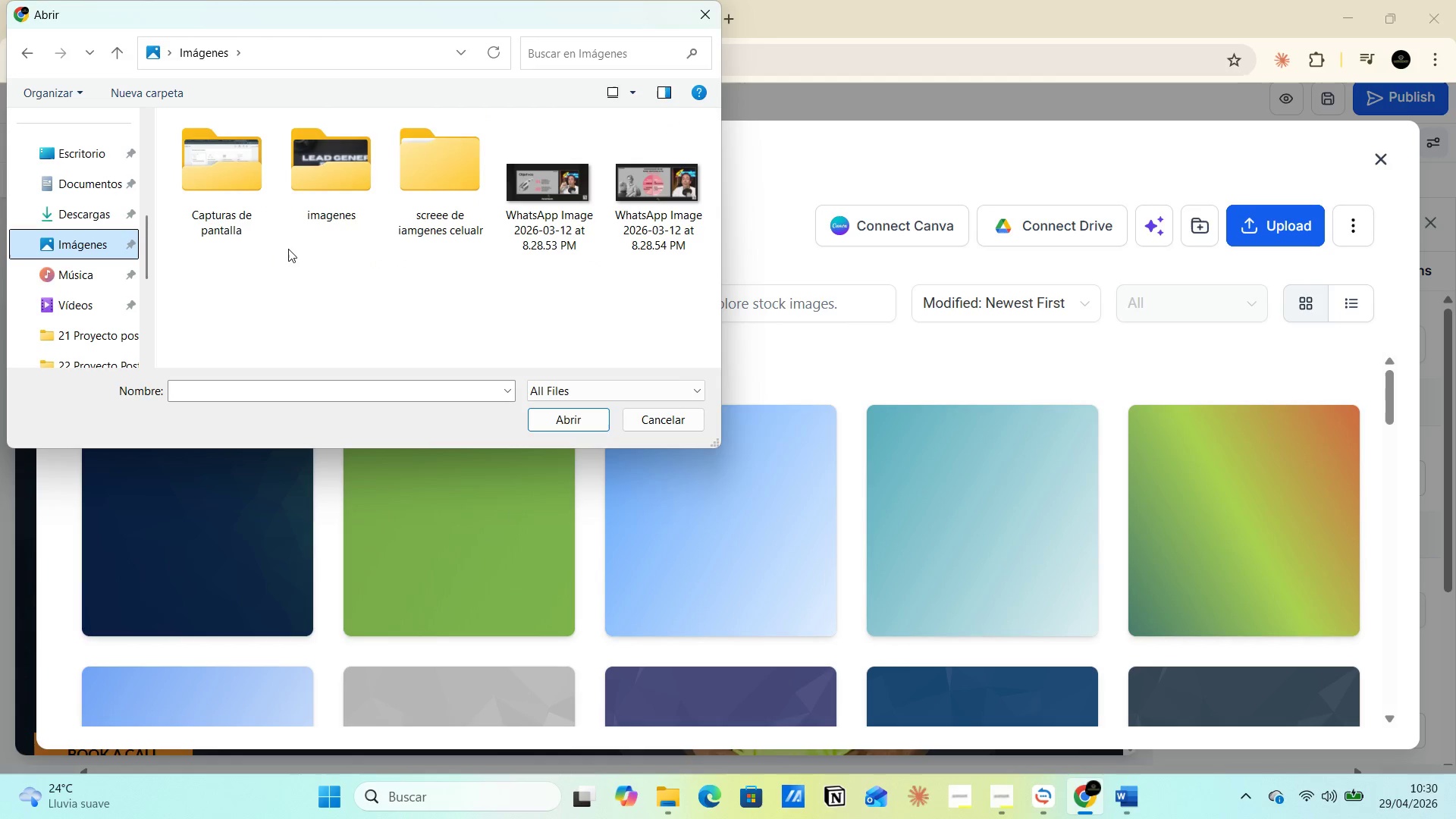 
double_click([324, 176])
 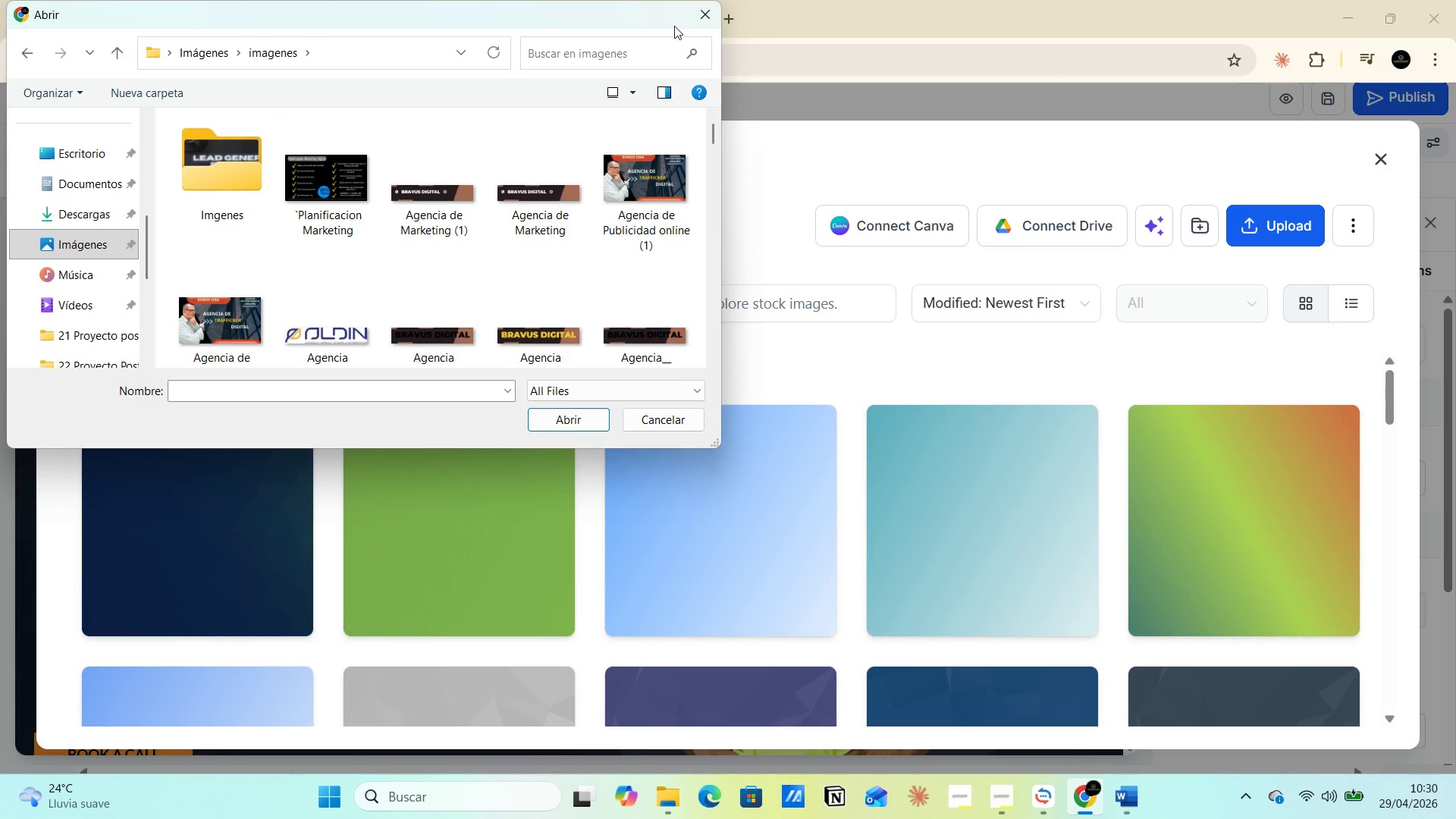 
scroll: coordinate [422, 311], scroll_direction: down, amount: 6.0
 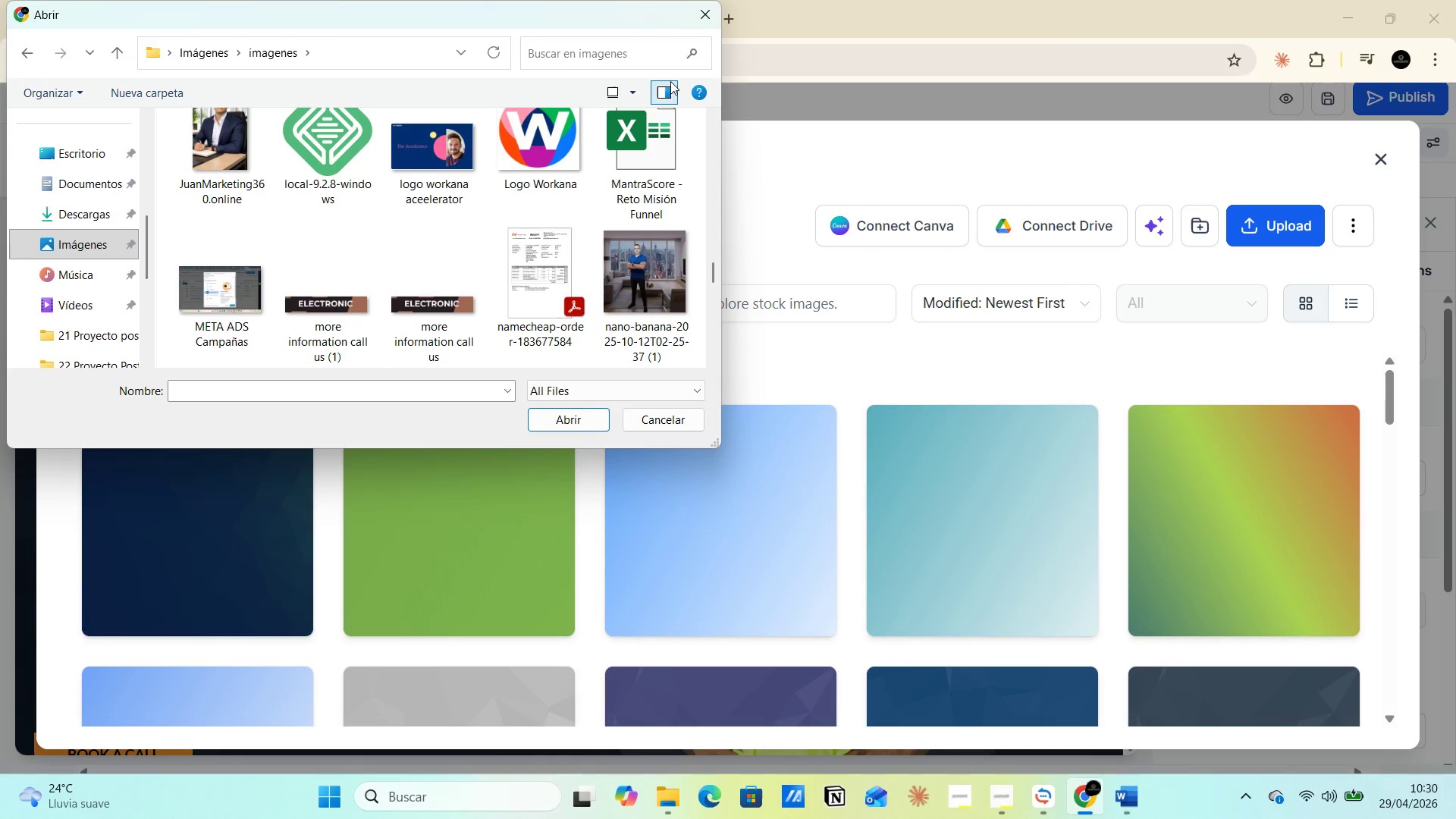 
wait(6.05)
 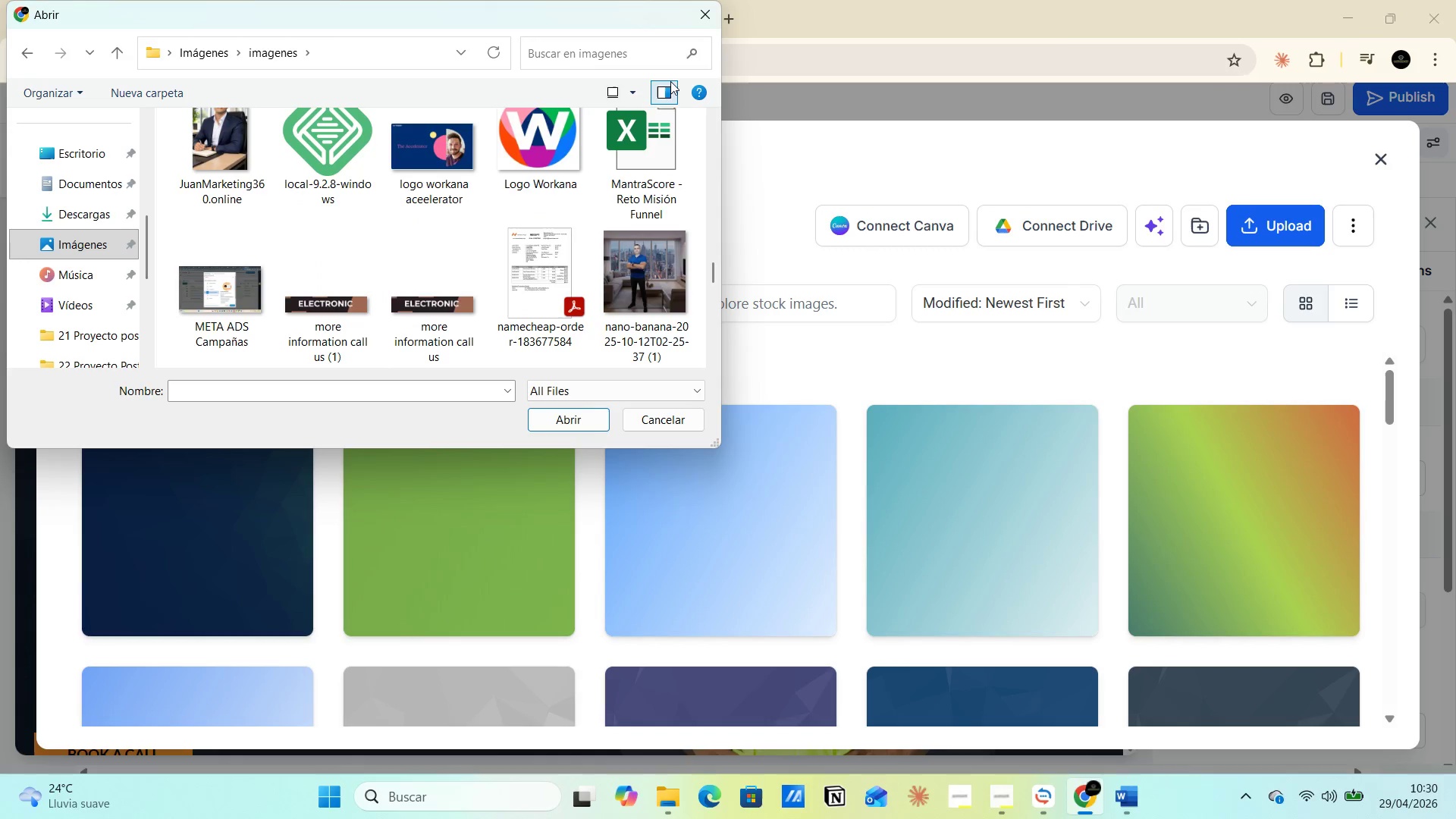 
left_click([699, 22])
 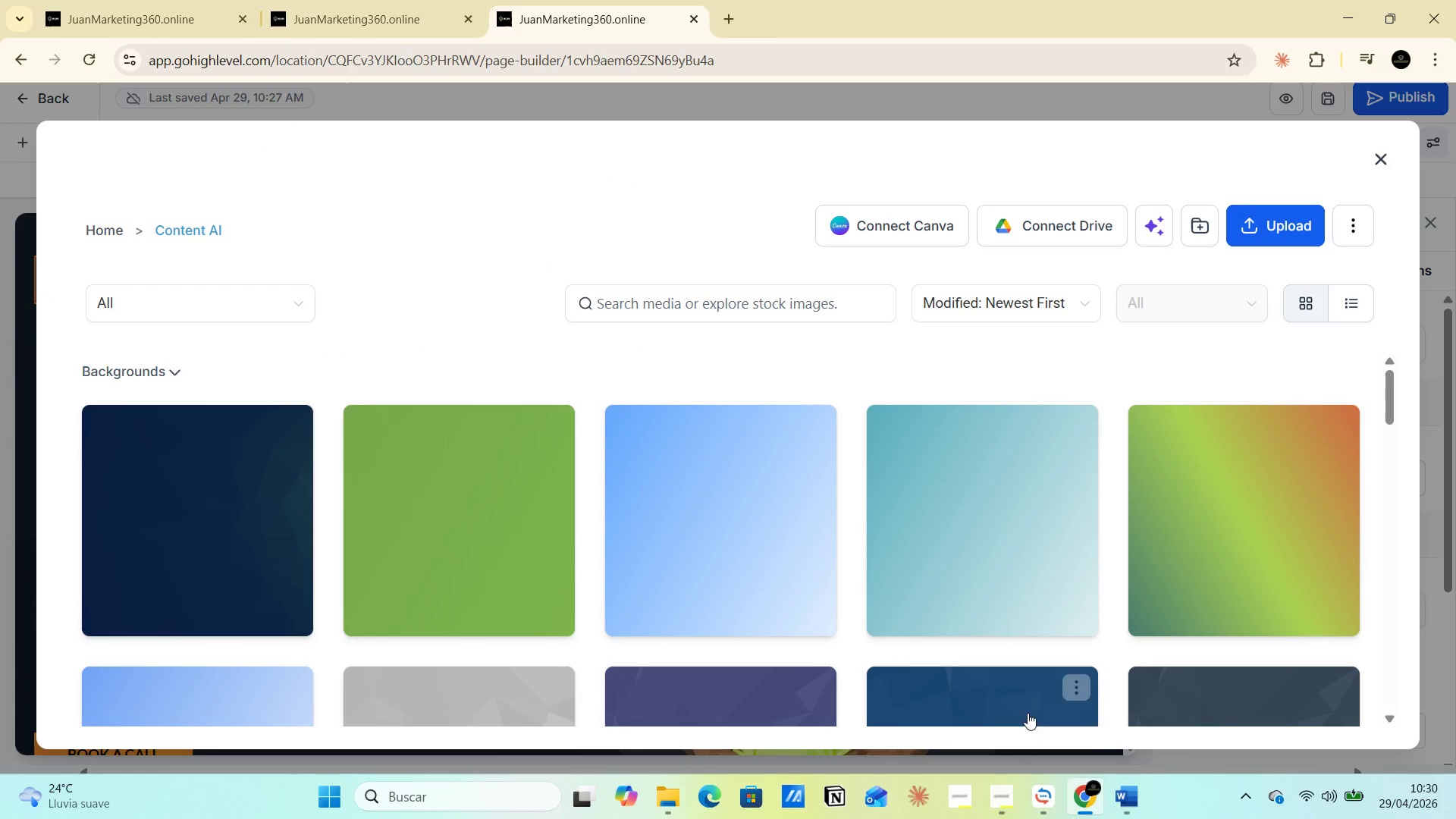 
left_click([1455, 811])
 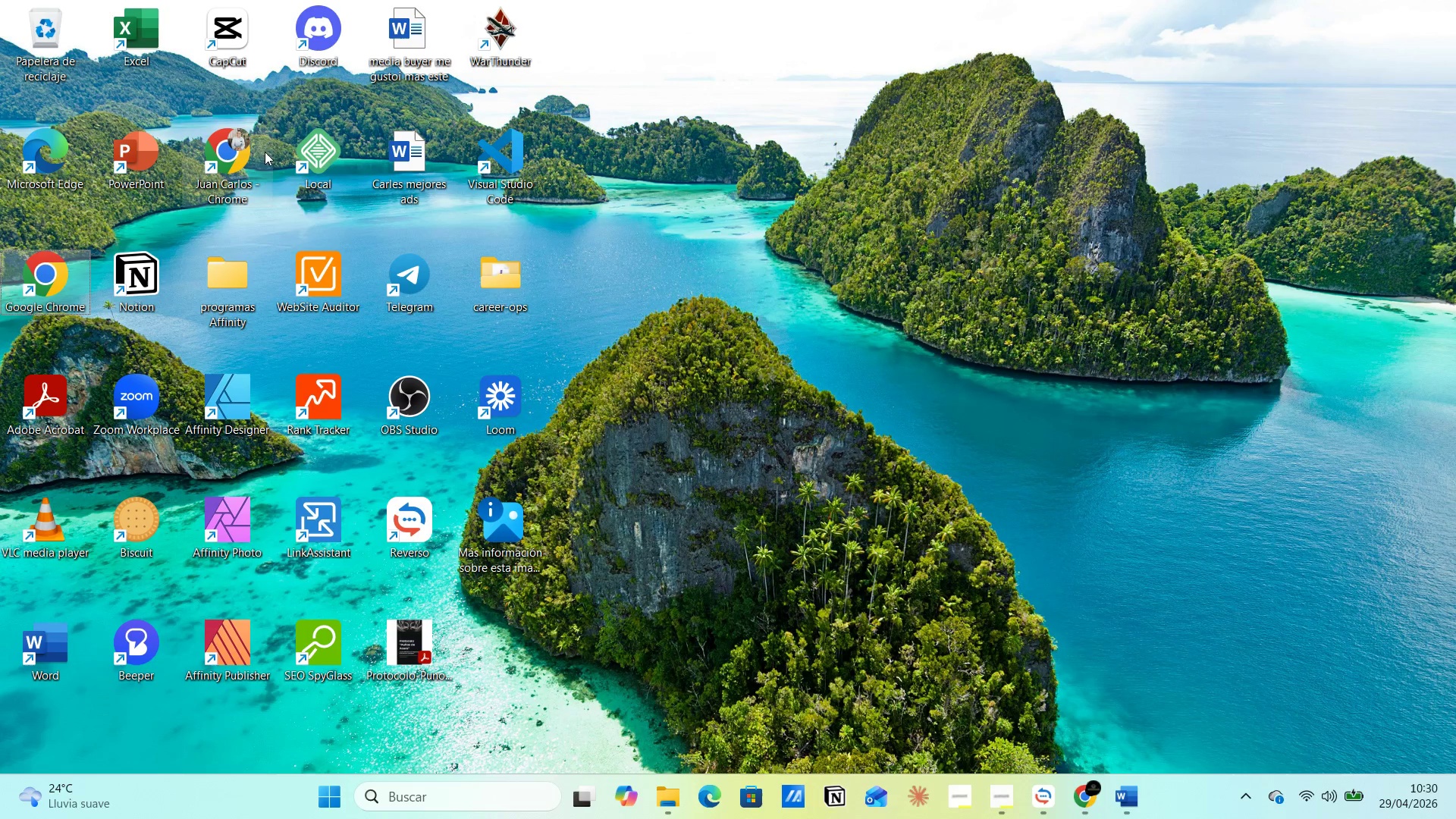 
double_click([222, 140])
 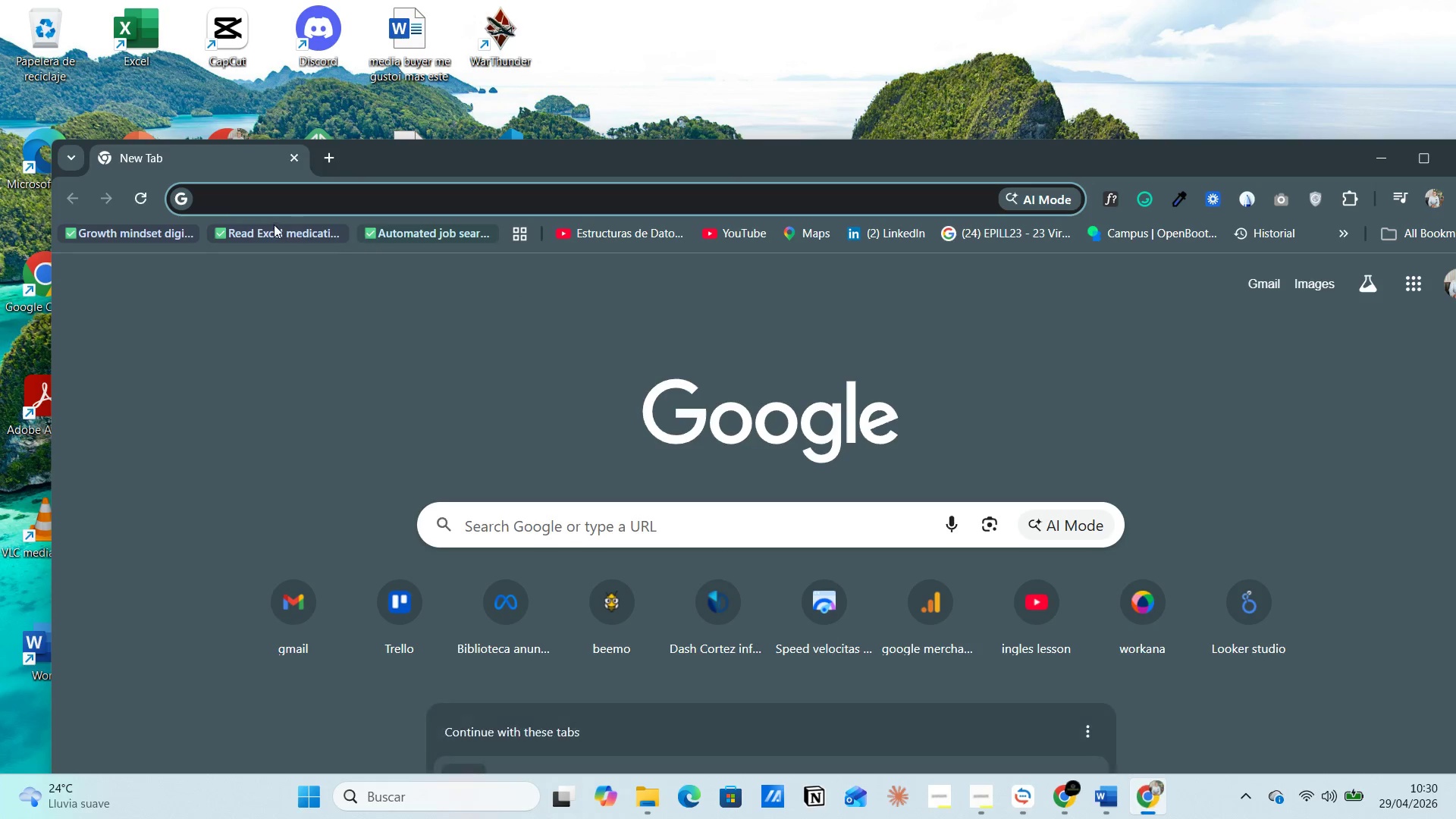 
left_click([236, 203])
 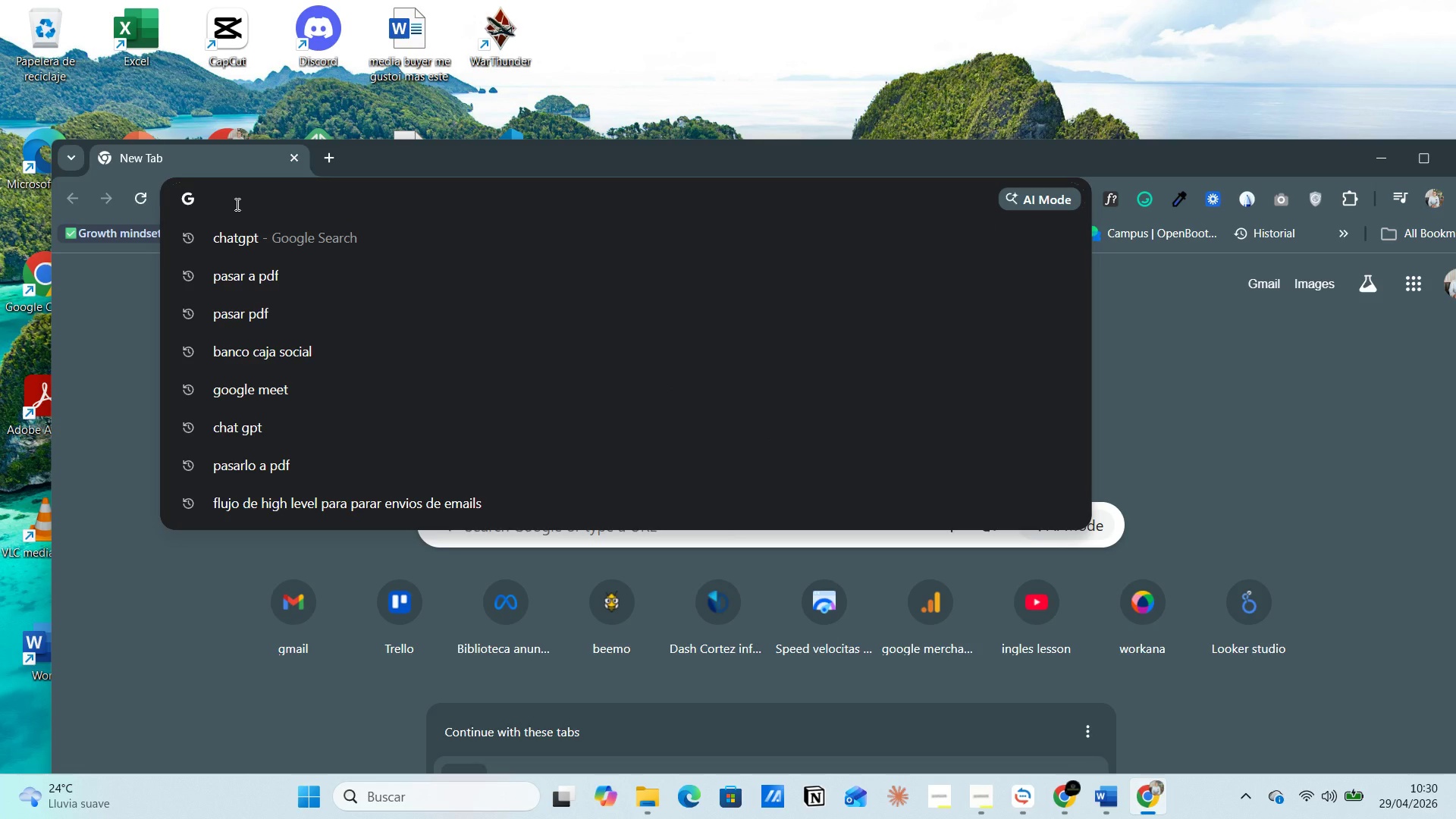 
type(canav)
key(Backspace)
key(Backspace)
type(va)
 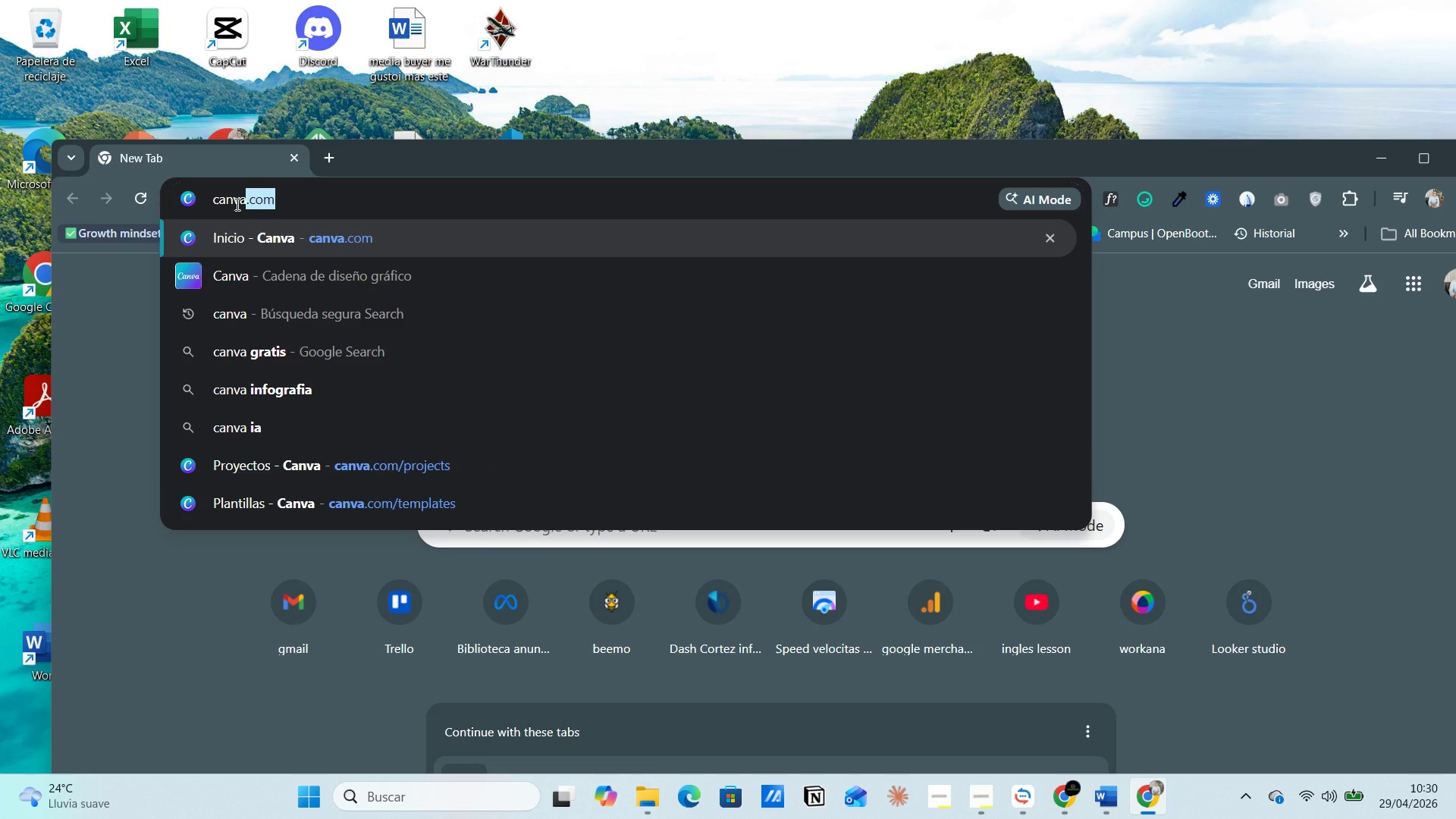 
key(Enter)
 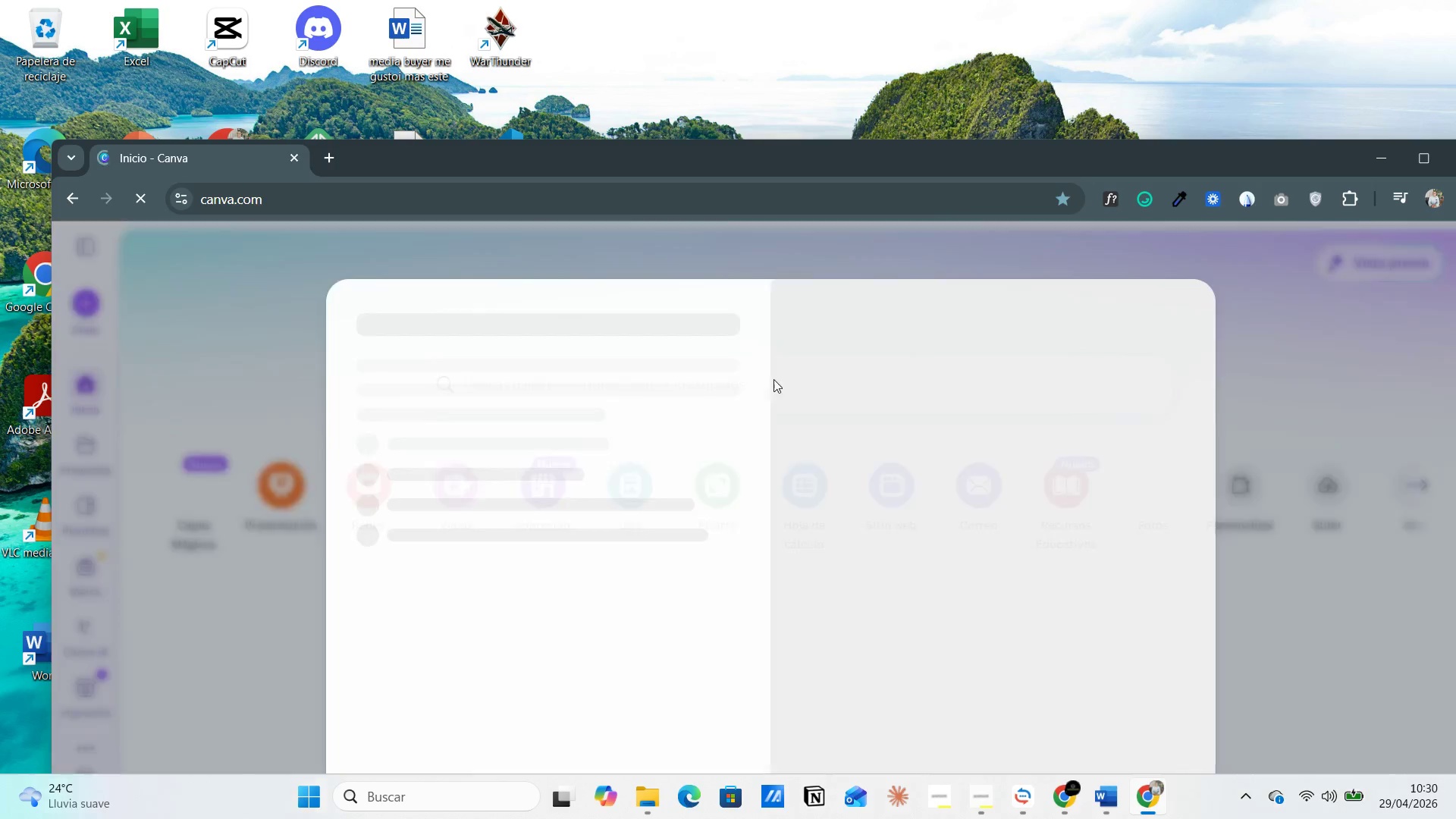 
left_click([1427, 160])
 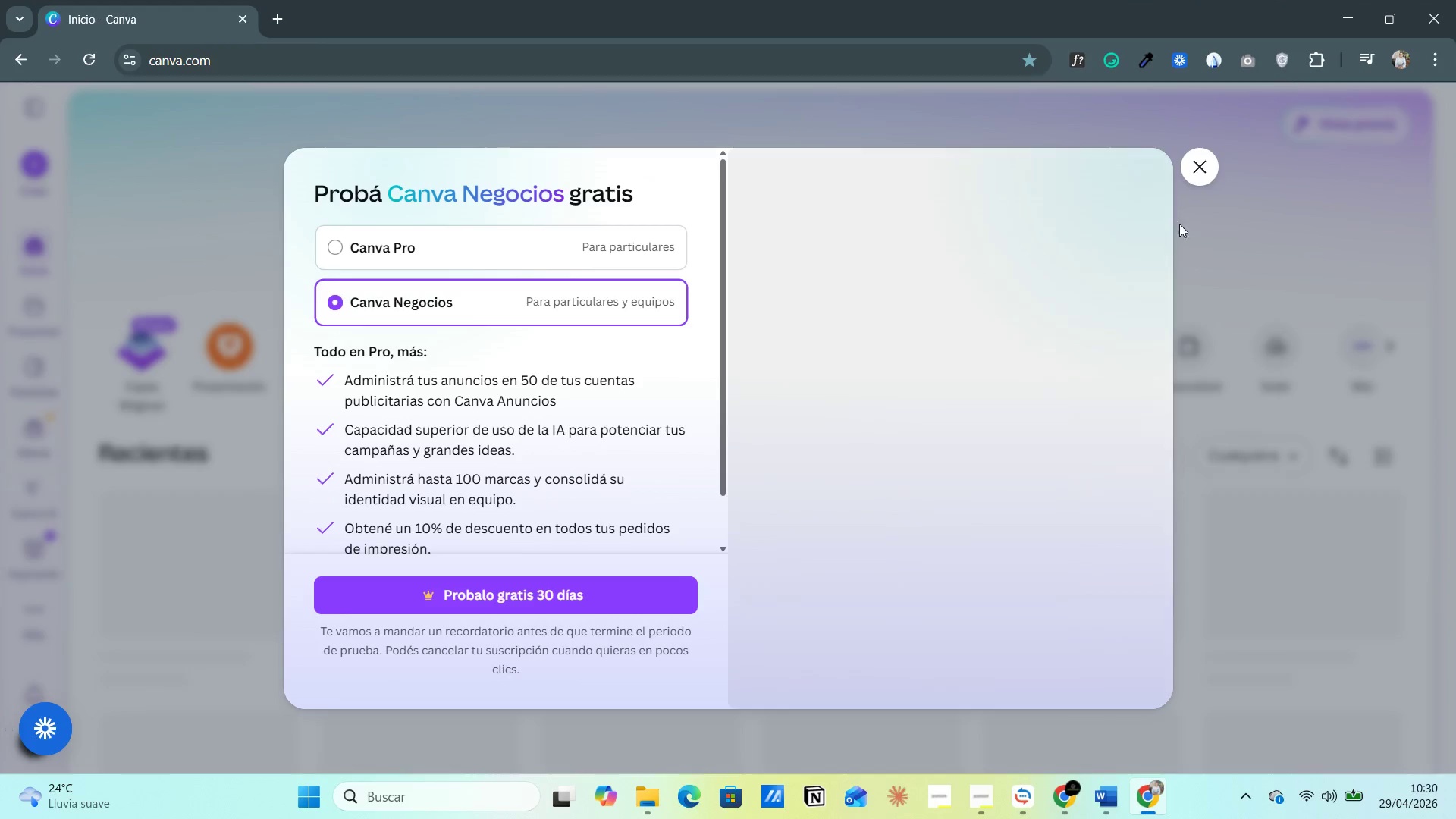 
left_click([1194, 174])
 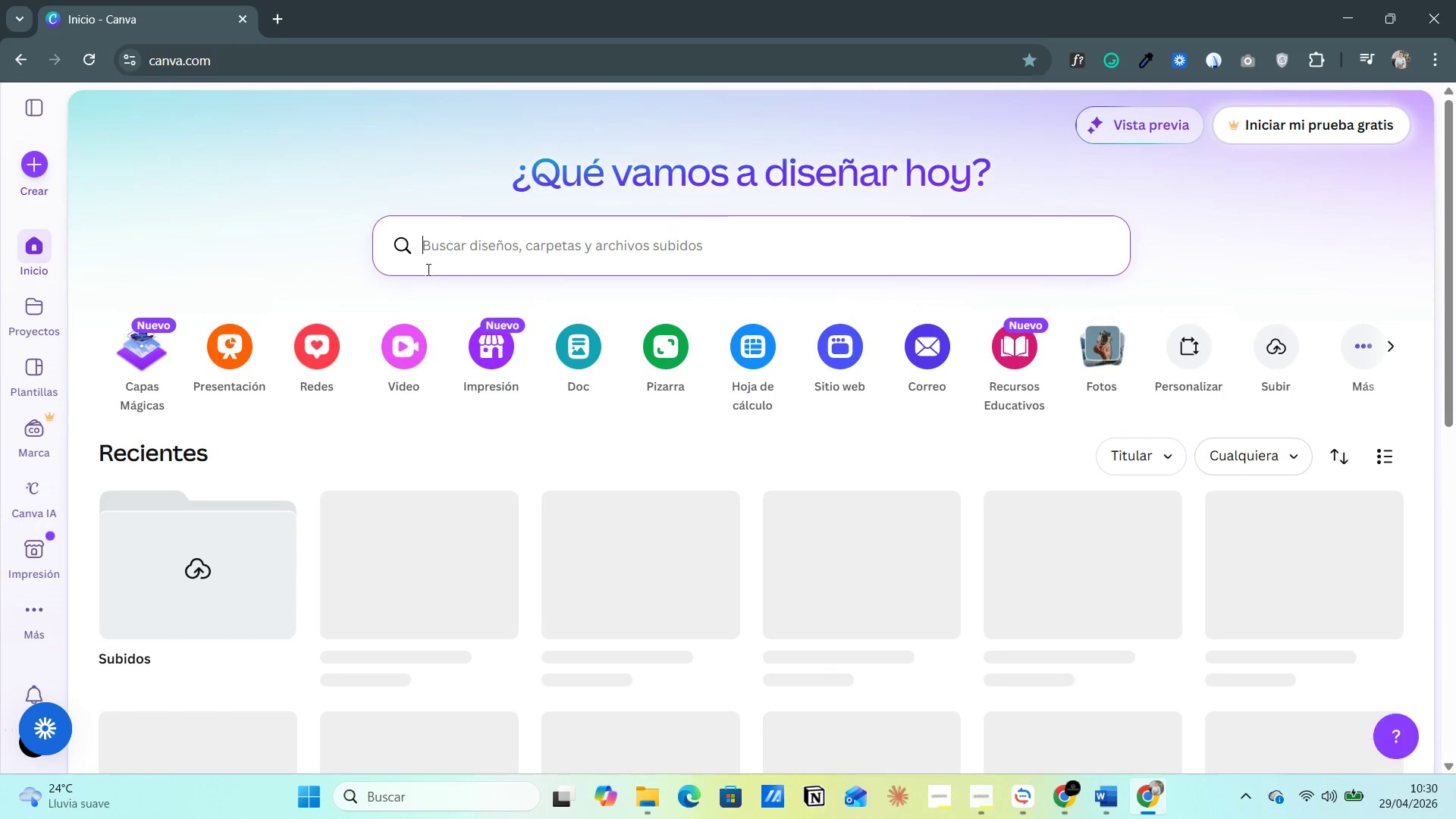 
left_click([424, 250])
 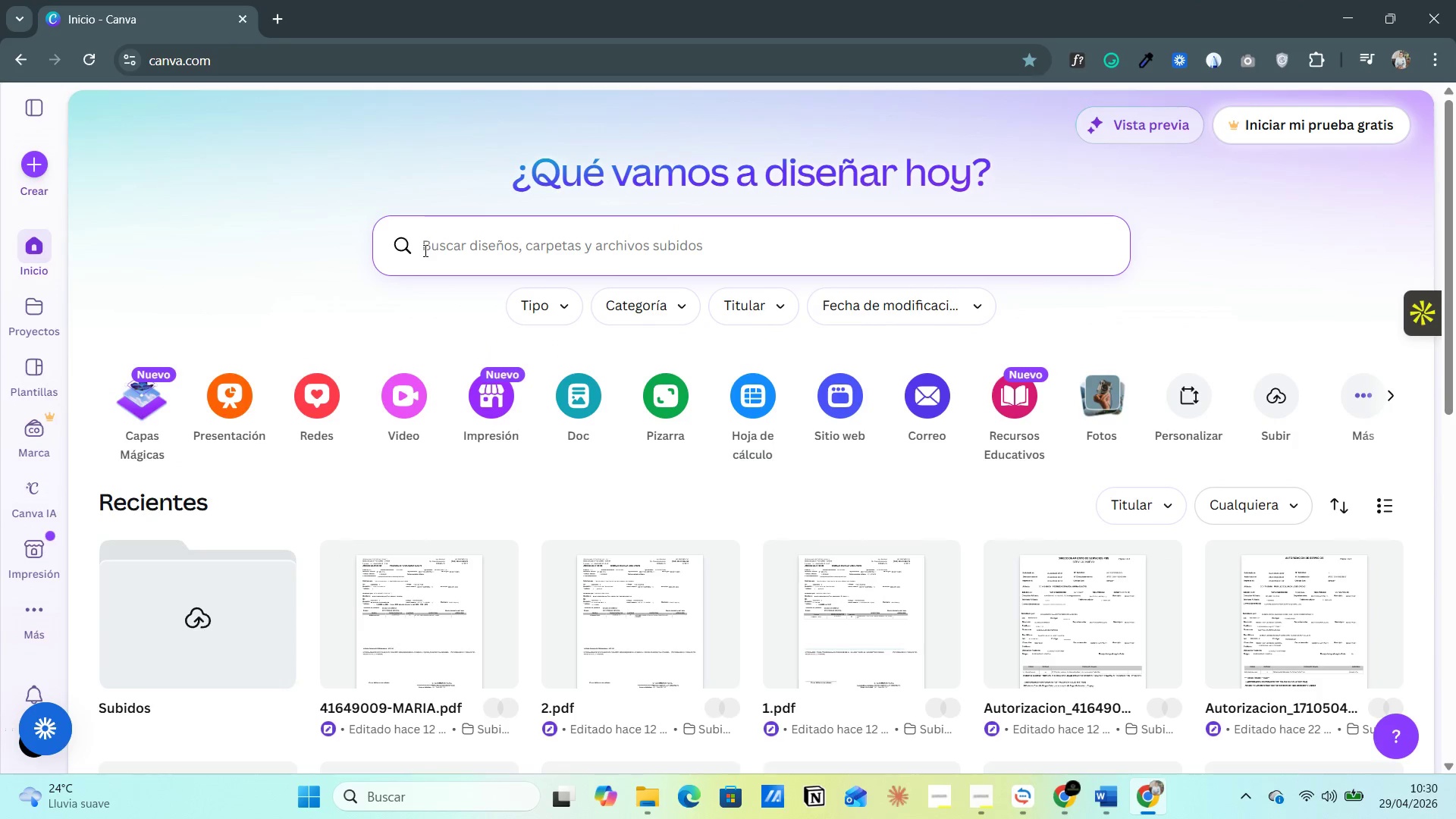 
type(logo)
 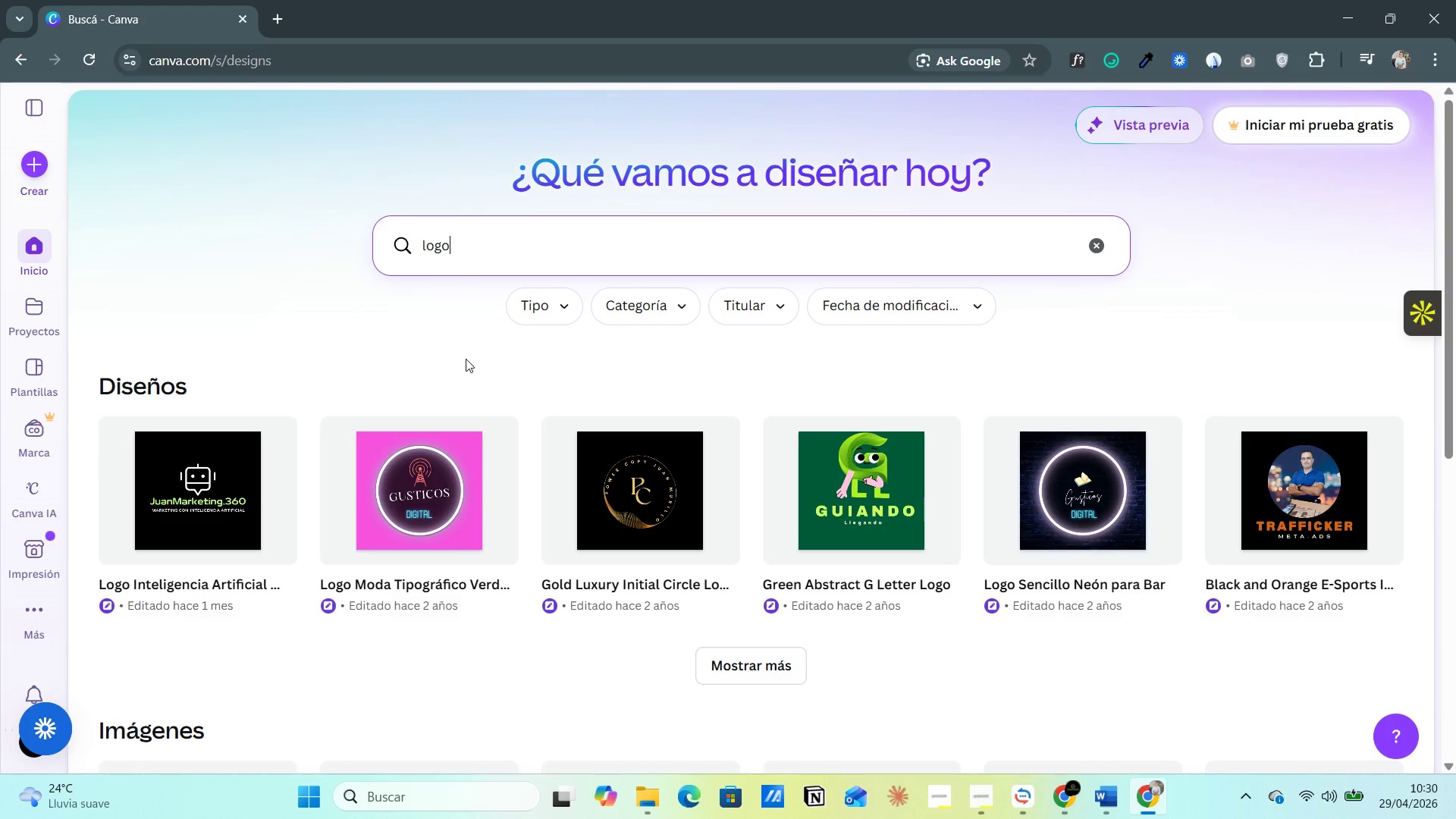 
wait(6.39)
 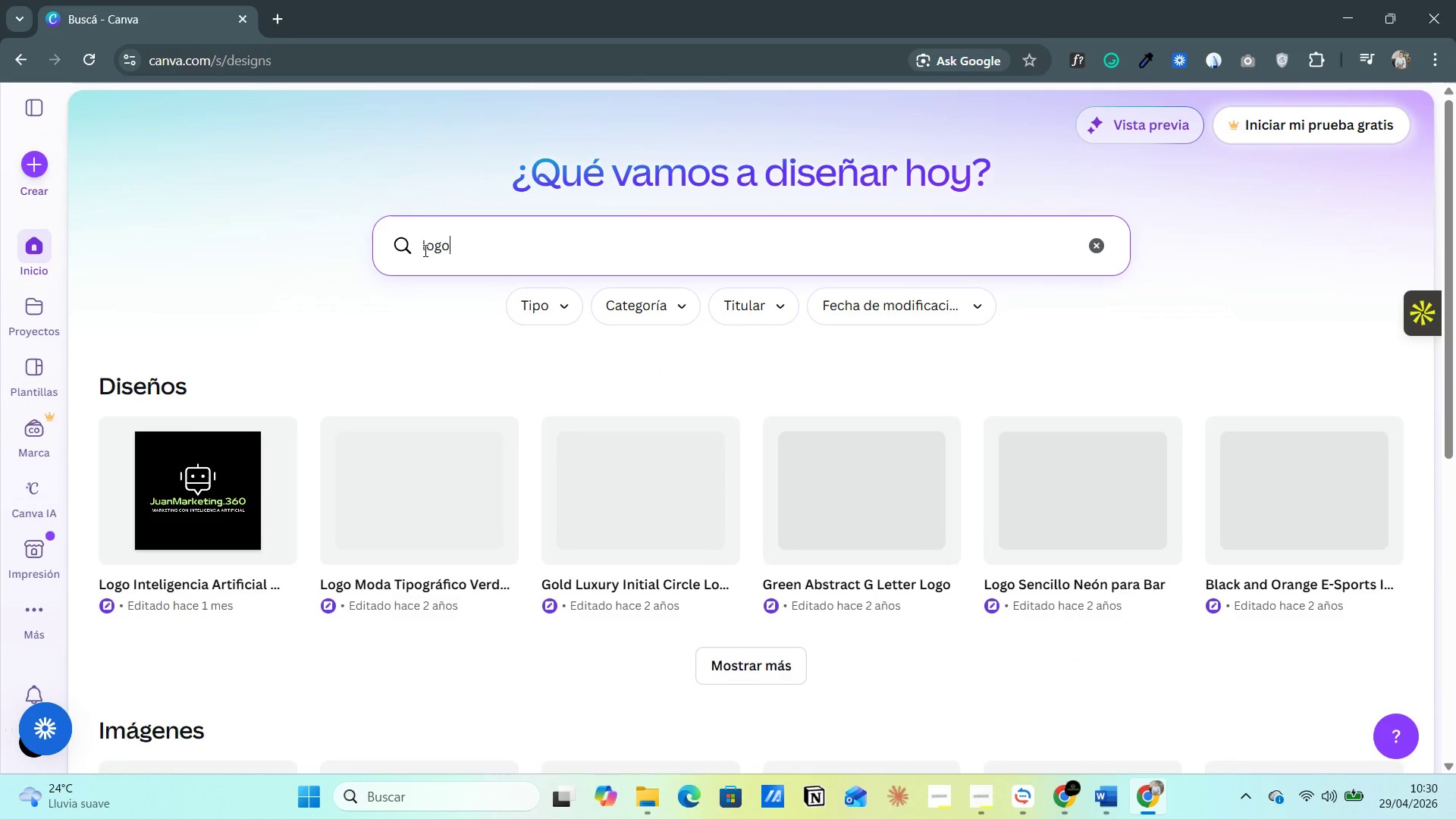 
left_click([557, 303])
 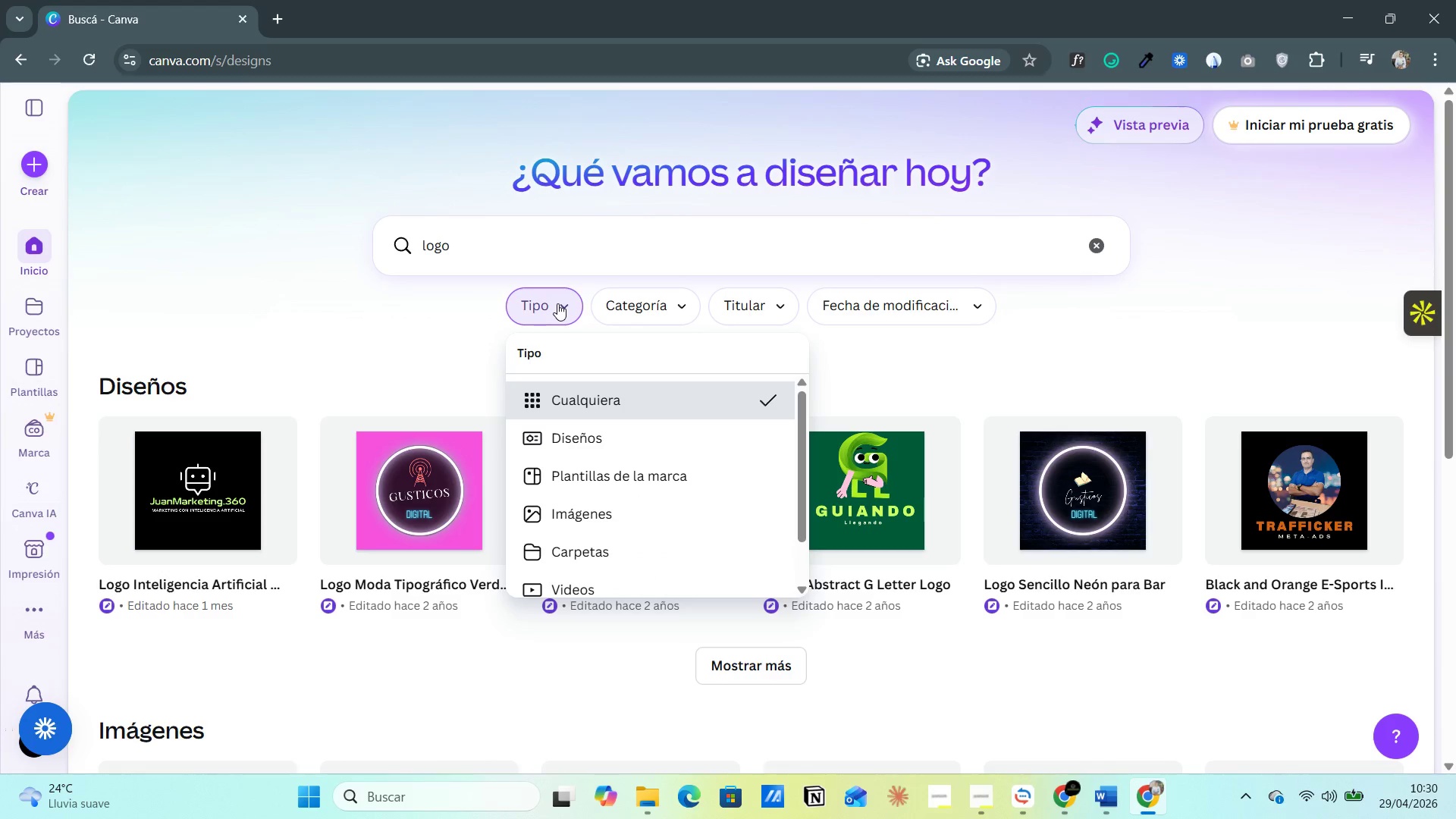 
left_click([680, 303])
 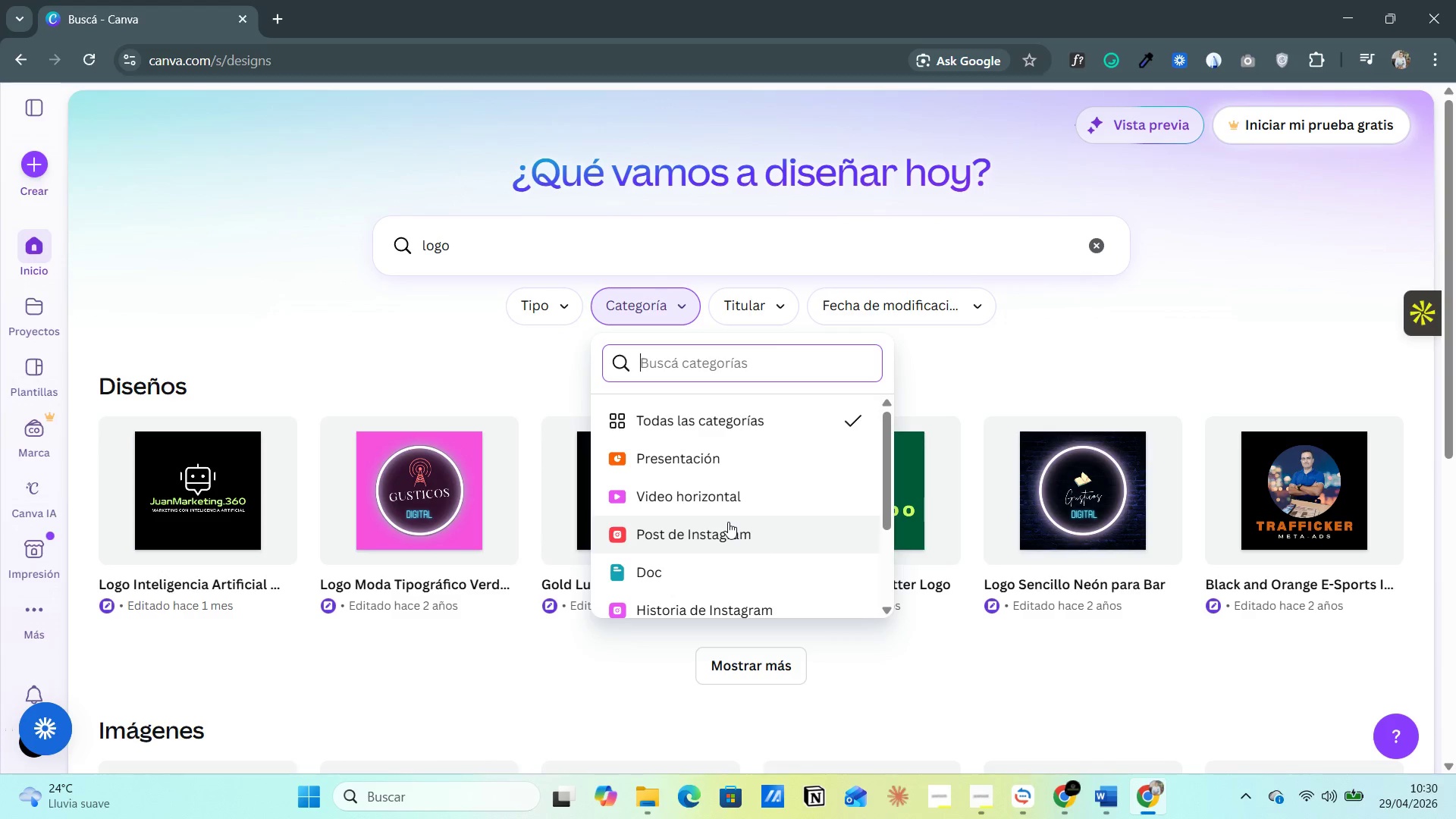 
left_click([789, 295])
 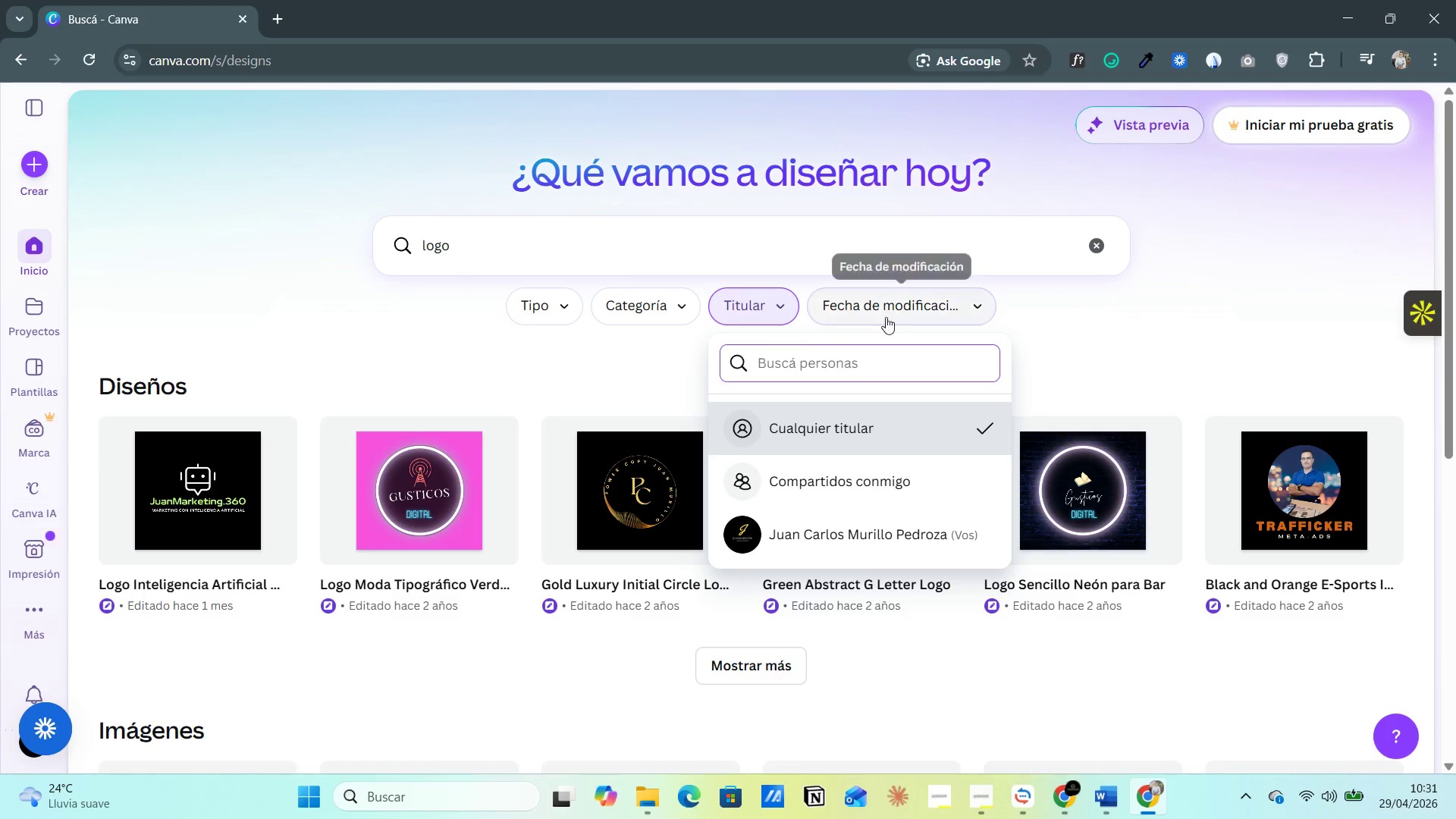 
left_click([962, 316])
 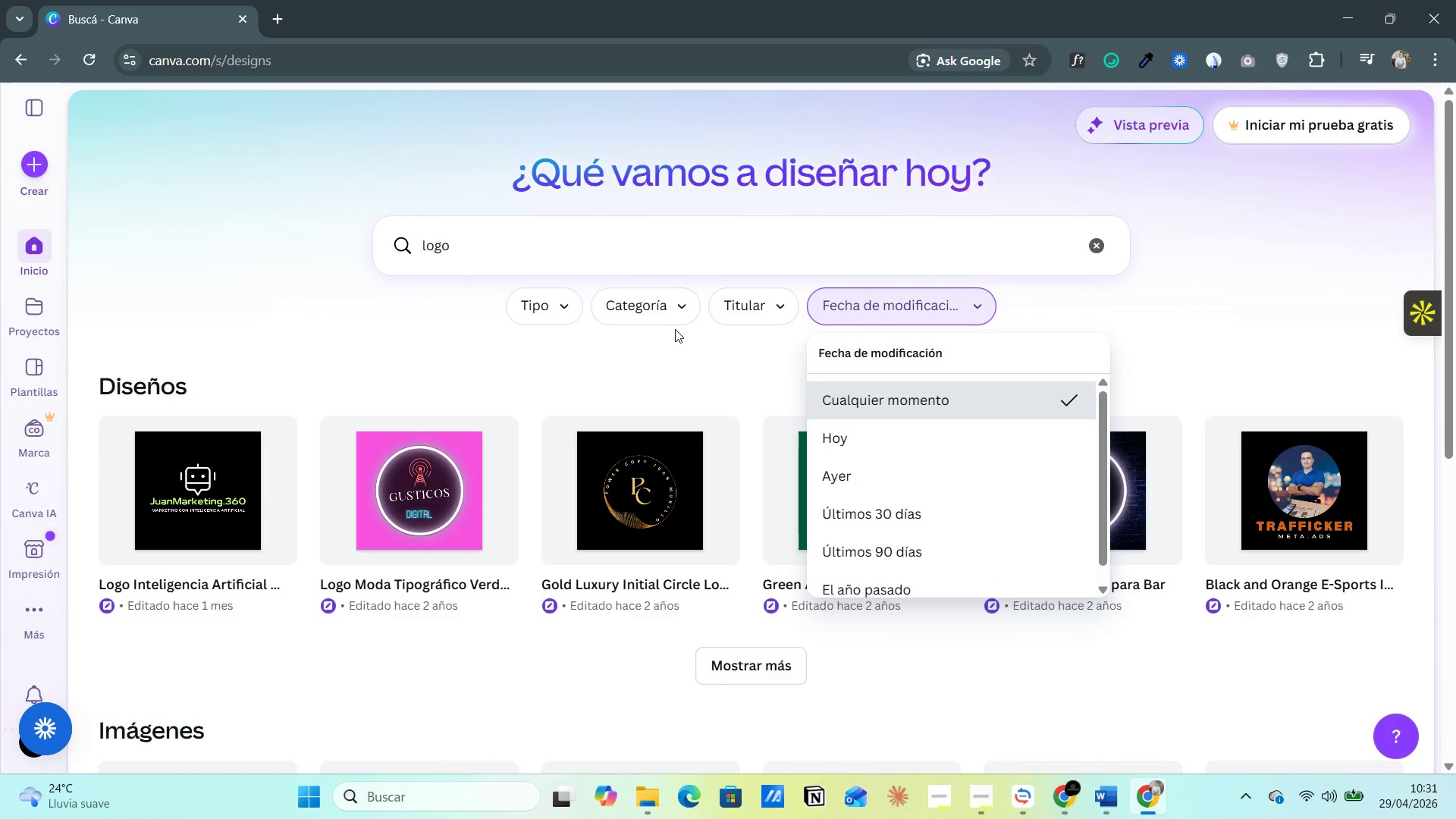 
left_click([419, 313])
 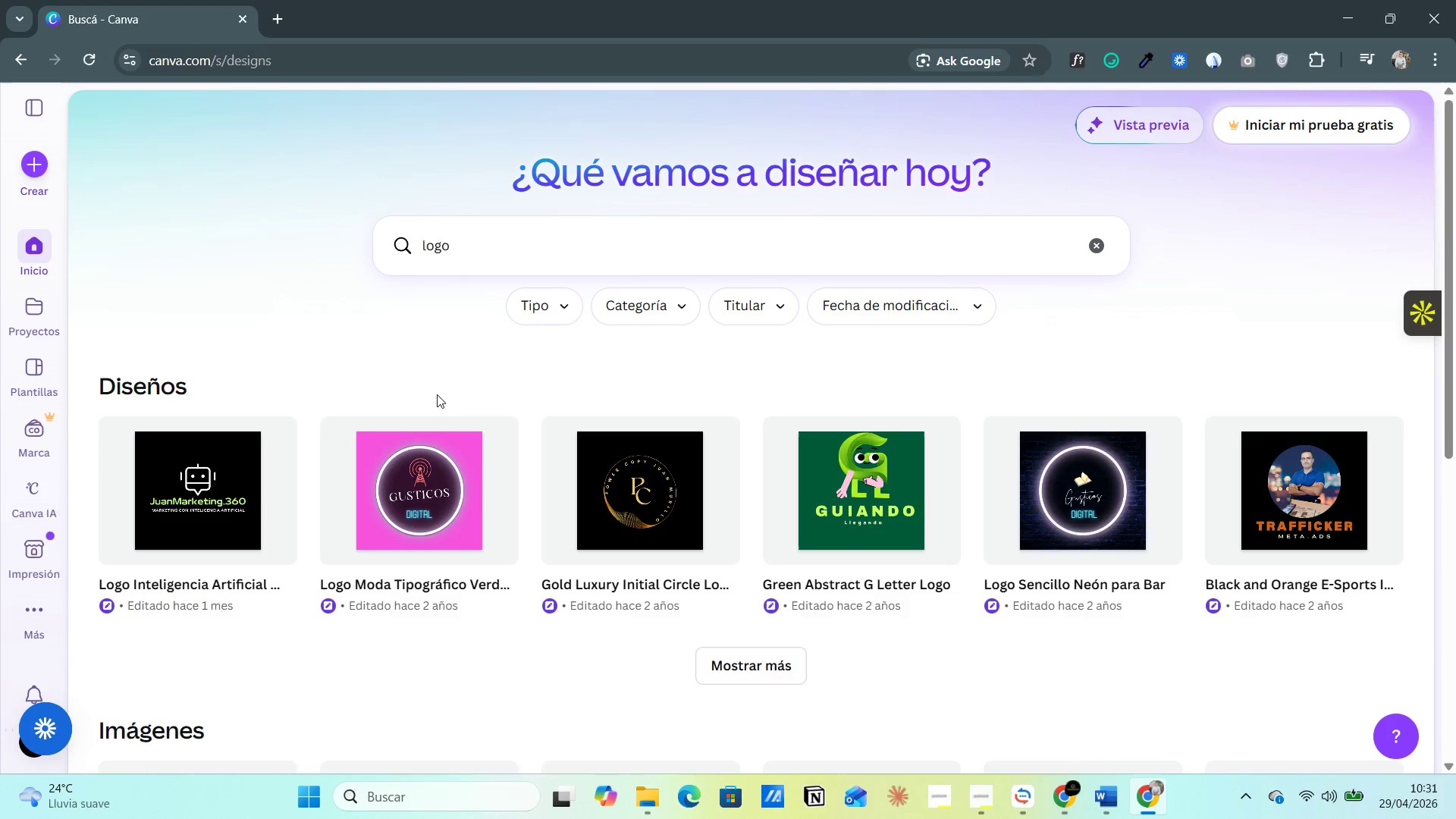 
scroll: coordinate [475, 428], scroll_direction: down, amount: 7.0
 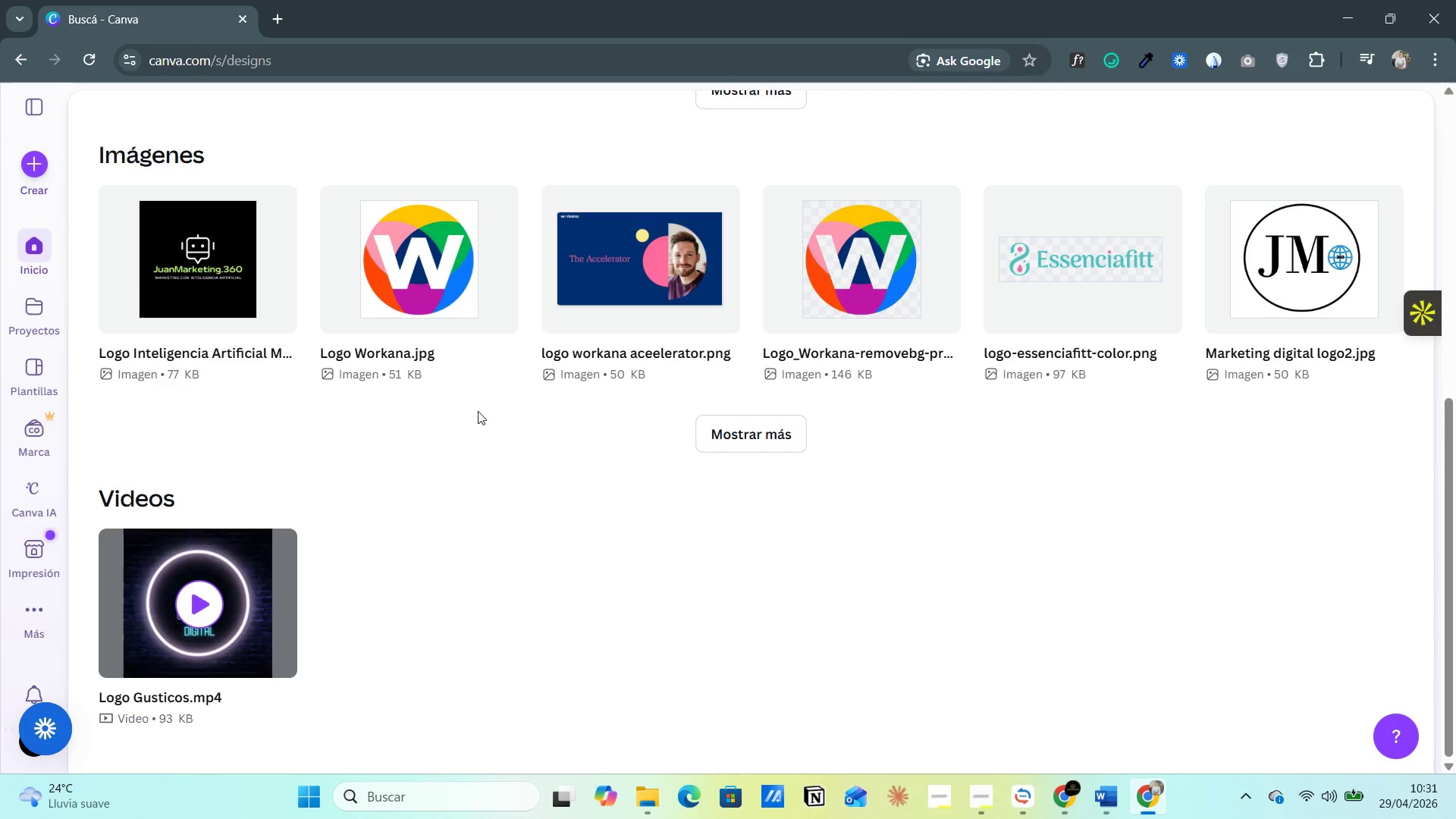 
wait(6.47)
 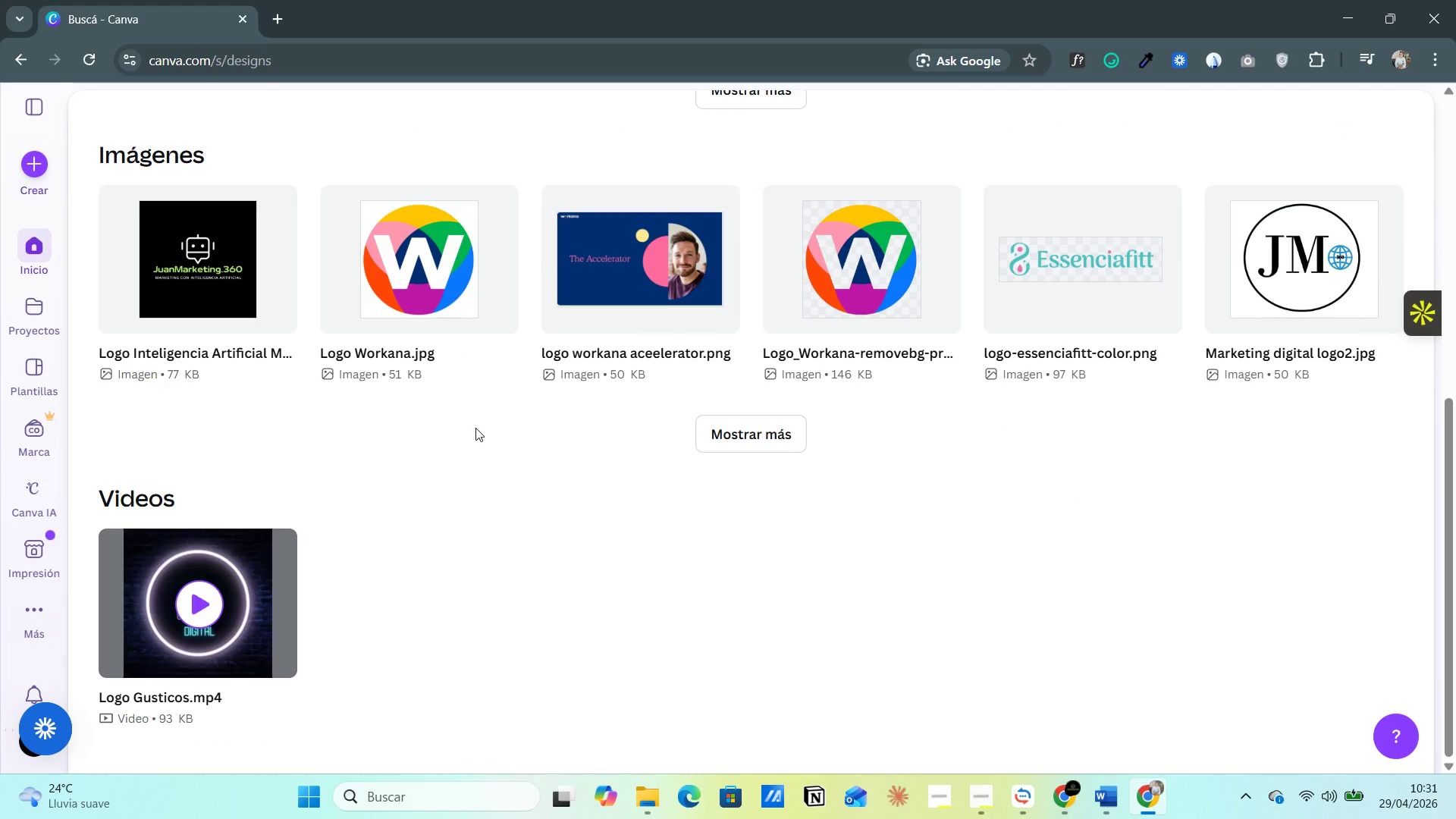 
scroll: coordinate [475, 413], scroll_direction: up, amount: 6.0
 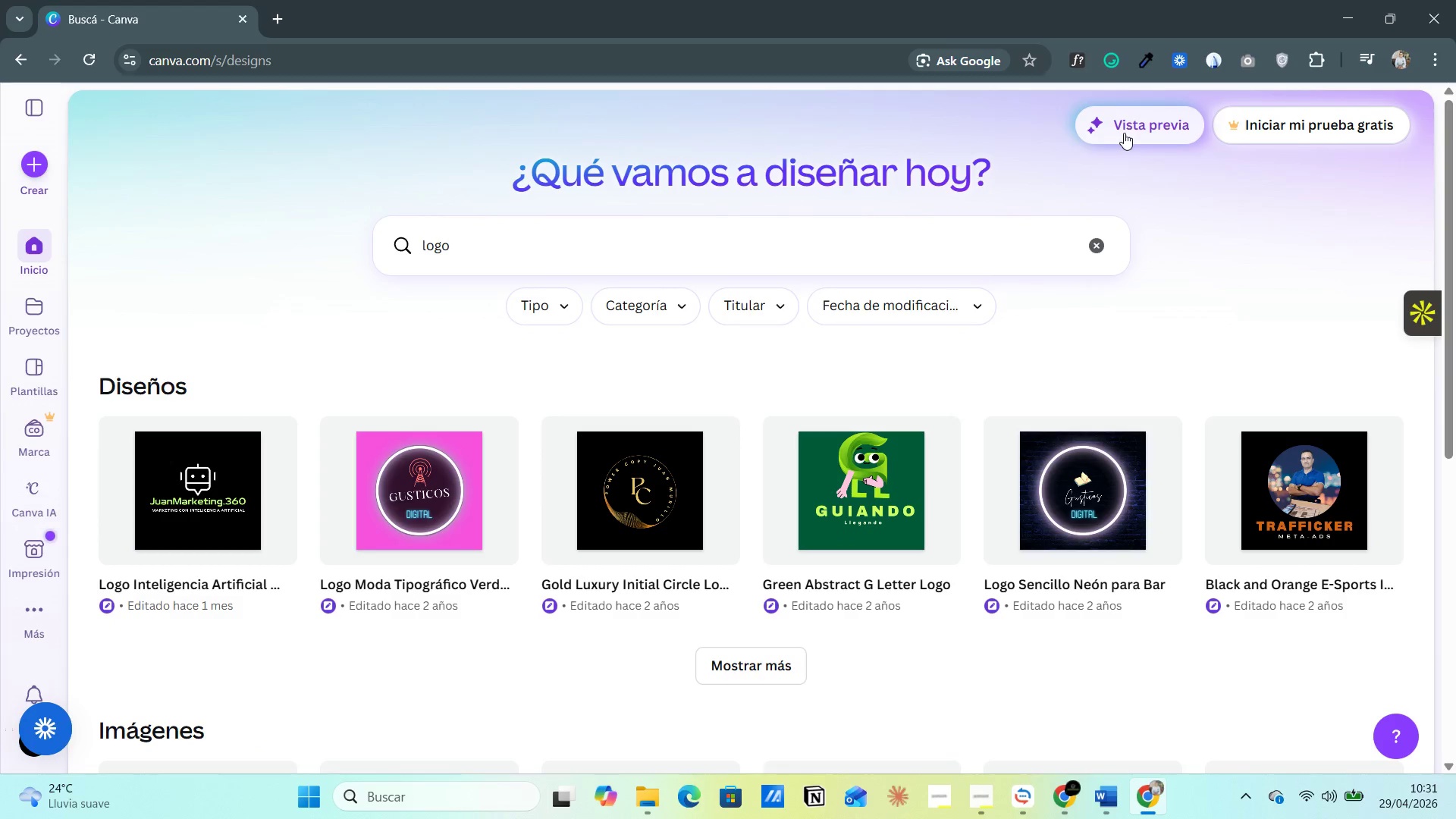 
left_click([1122, 131])
 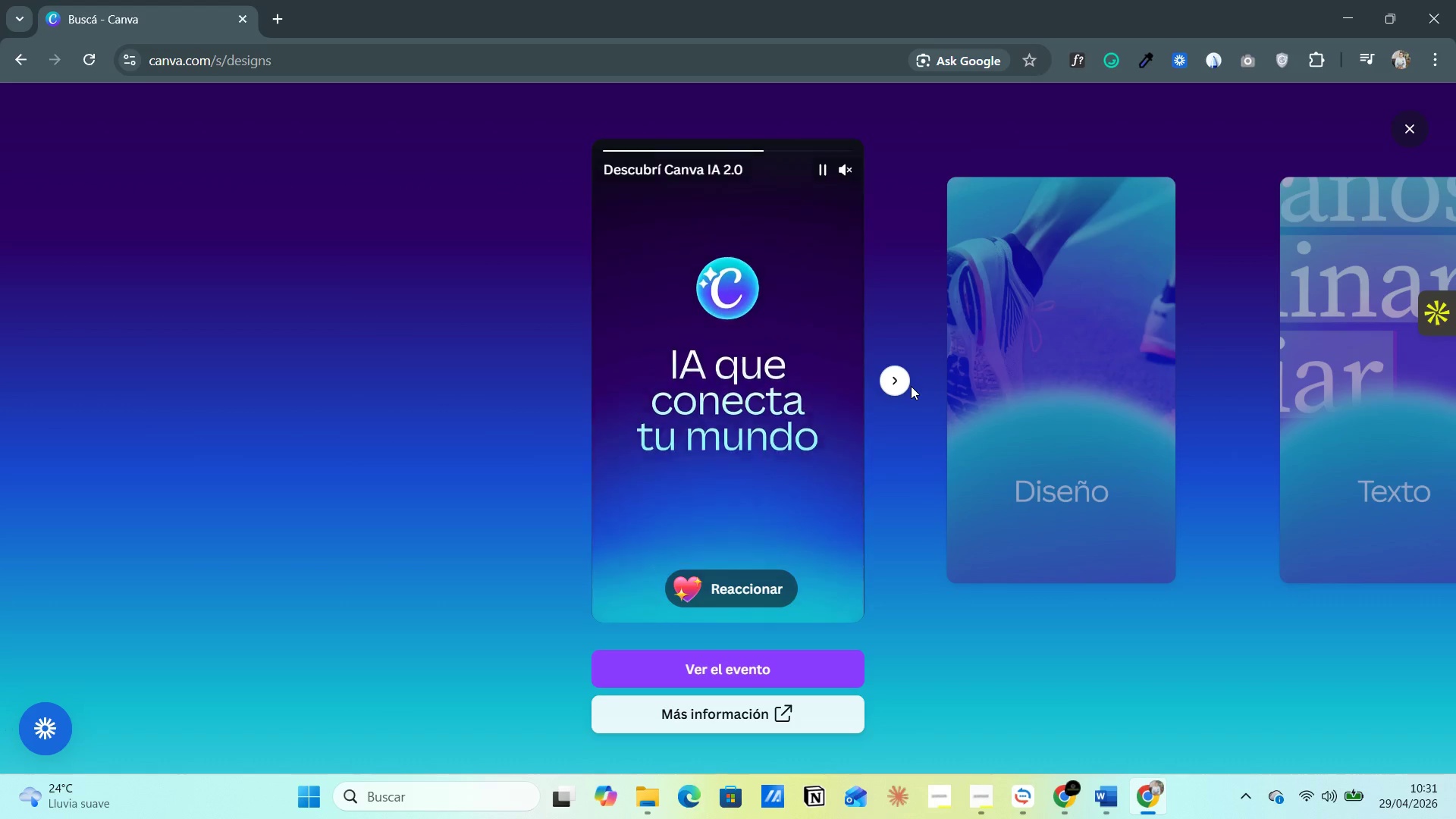 
mouse_move([1365, 228])
 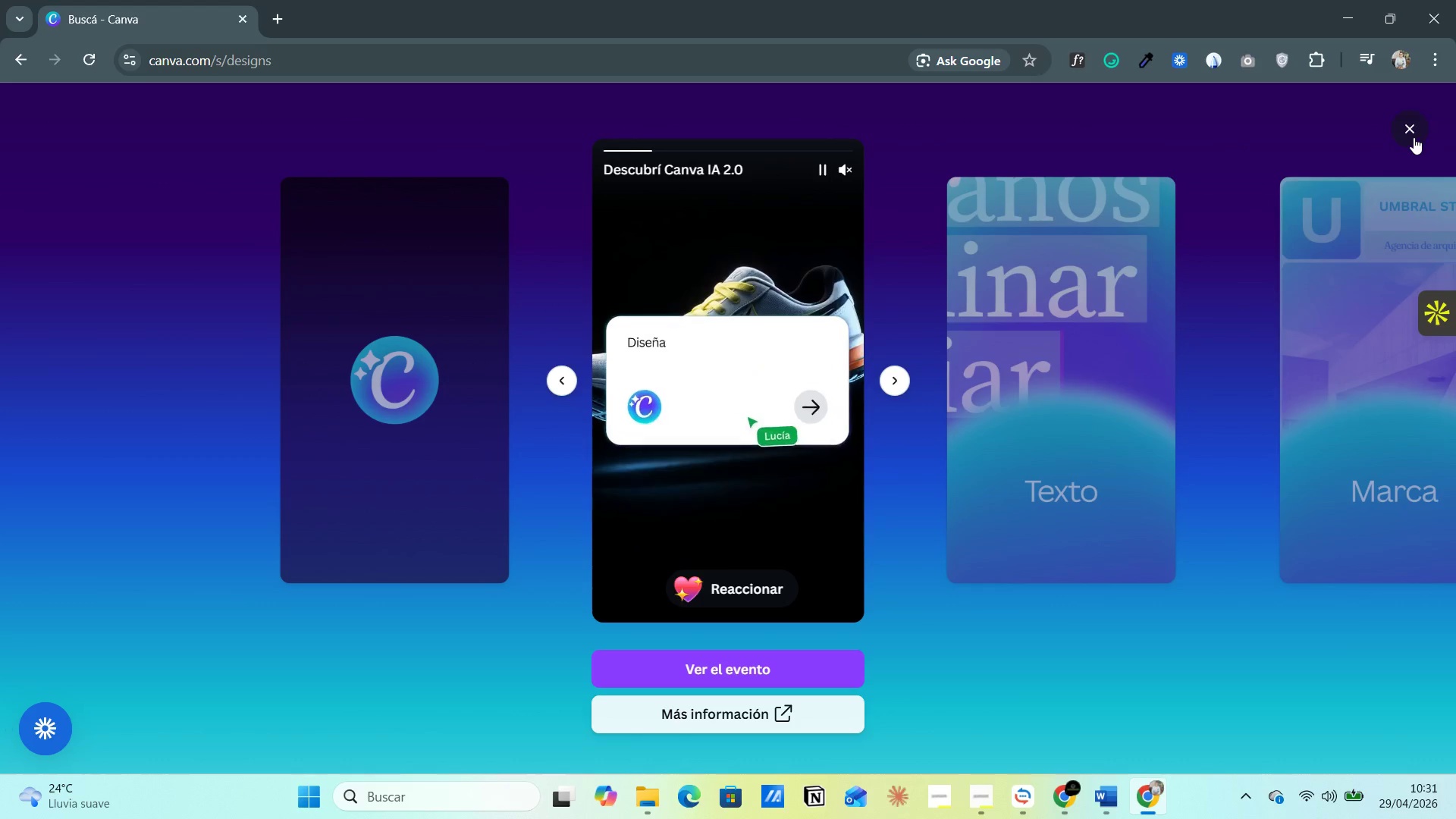 
left_click([1410, 135])
 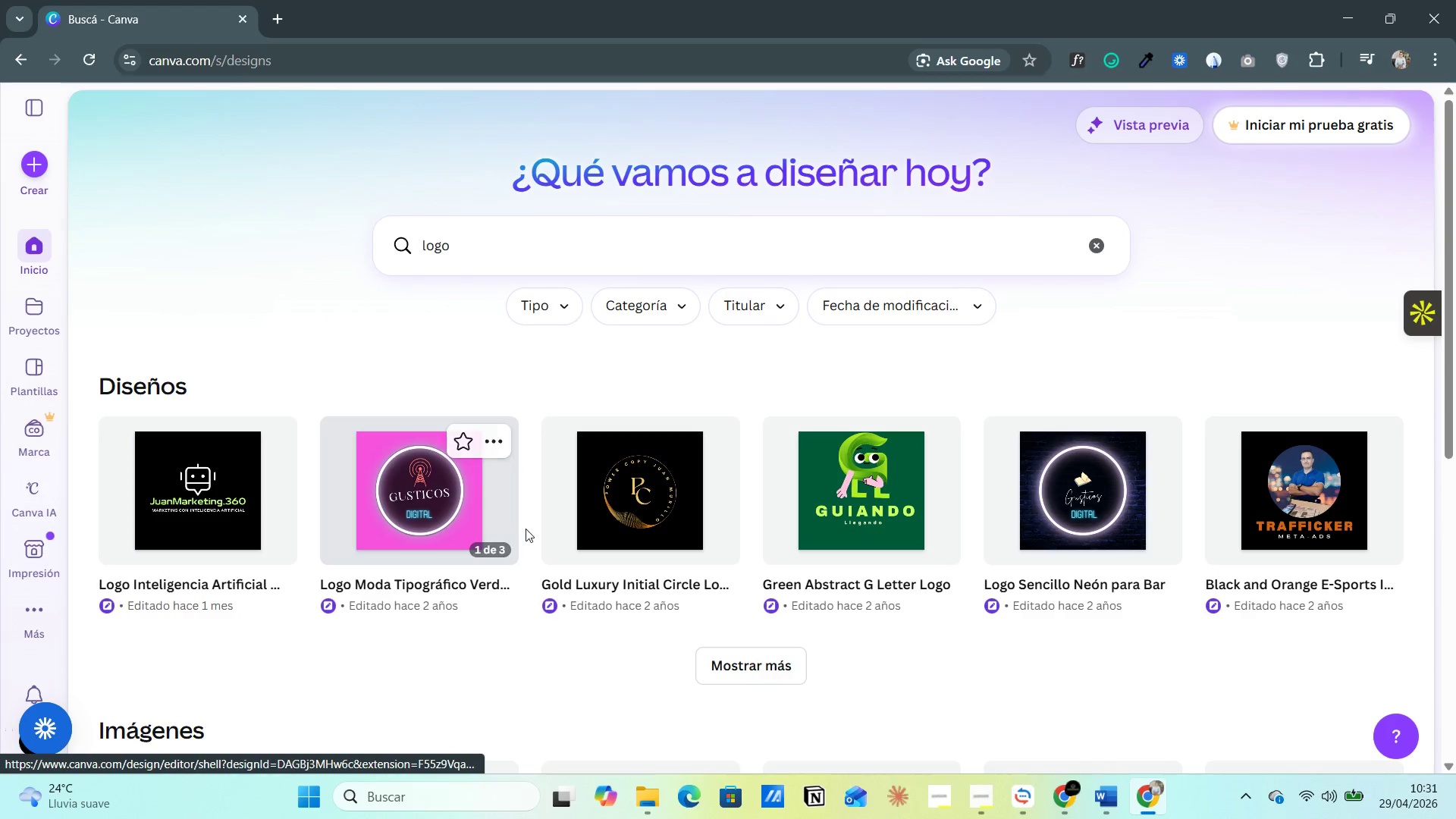 
scroll: coordinate [529, 531], scroll_direction: down, amount: 7.0
 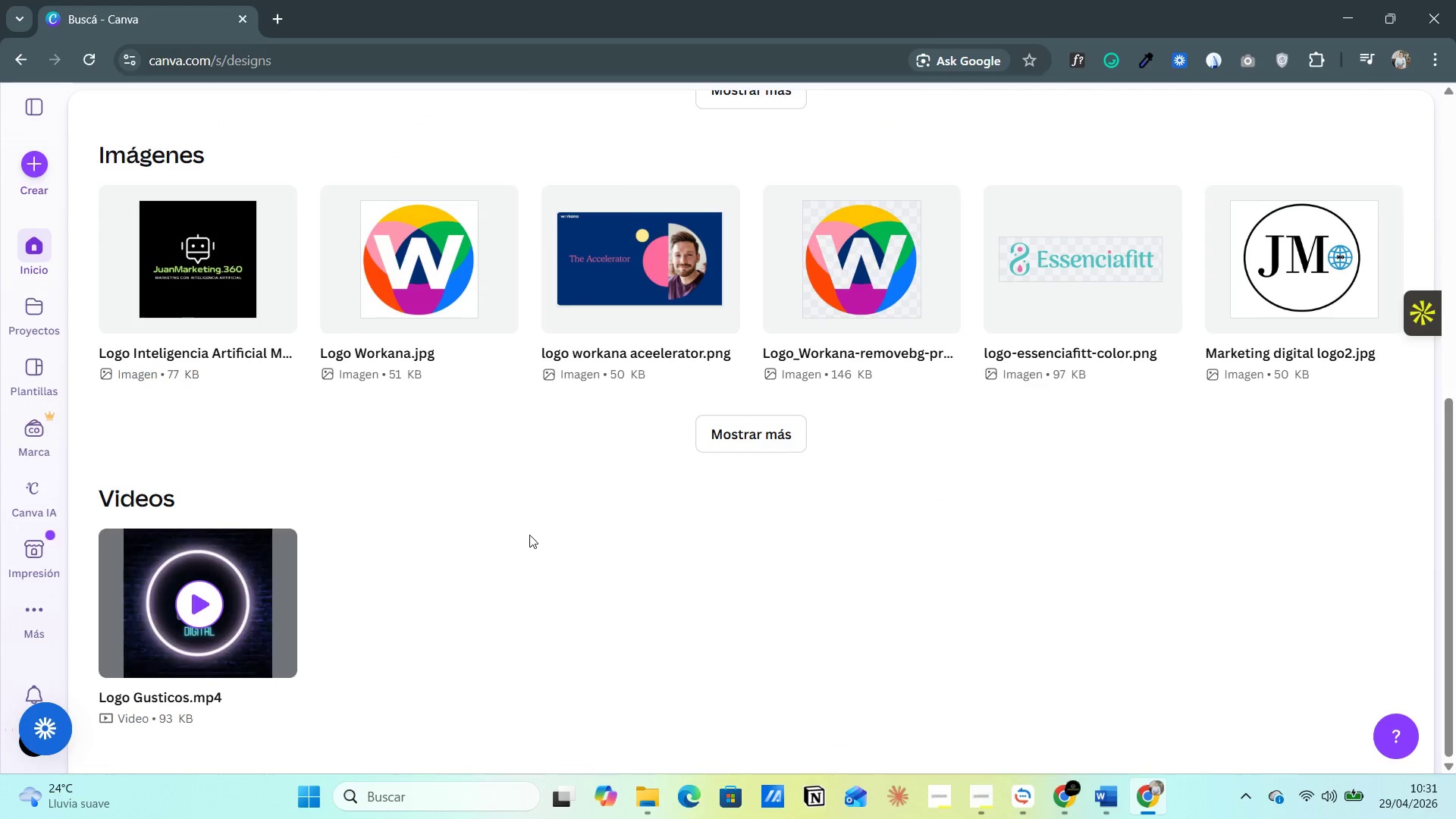 
scroll: coordinate [544, 542], scroll_direction: up, amount: 4.0
 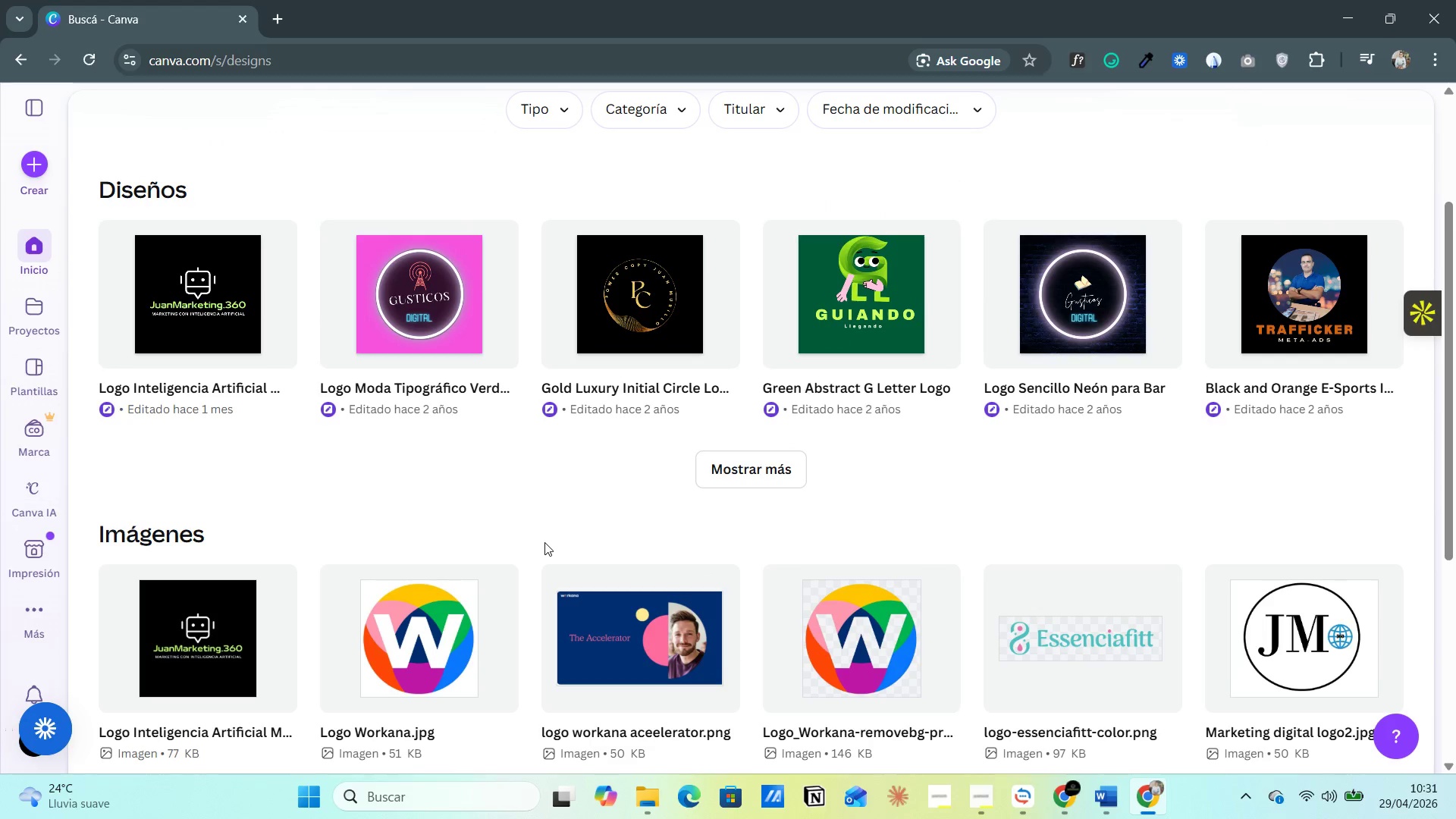 
scroll: coordinate [544, 542], scroll_direction: down, amount: 1.0
 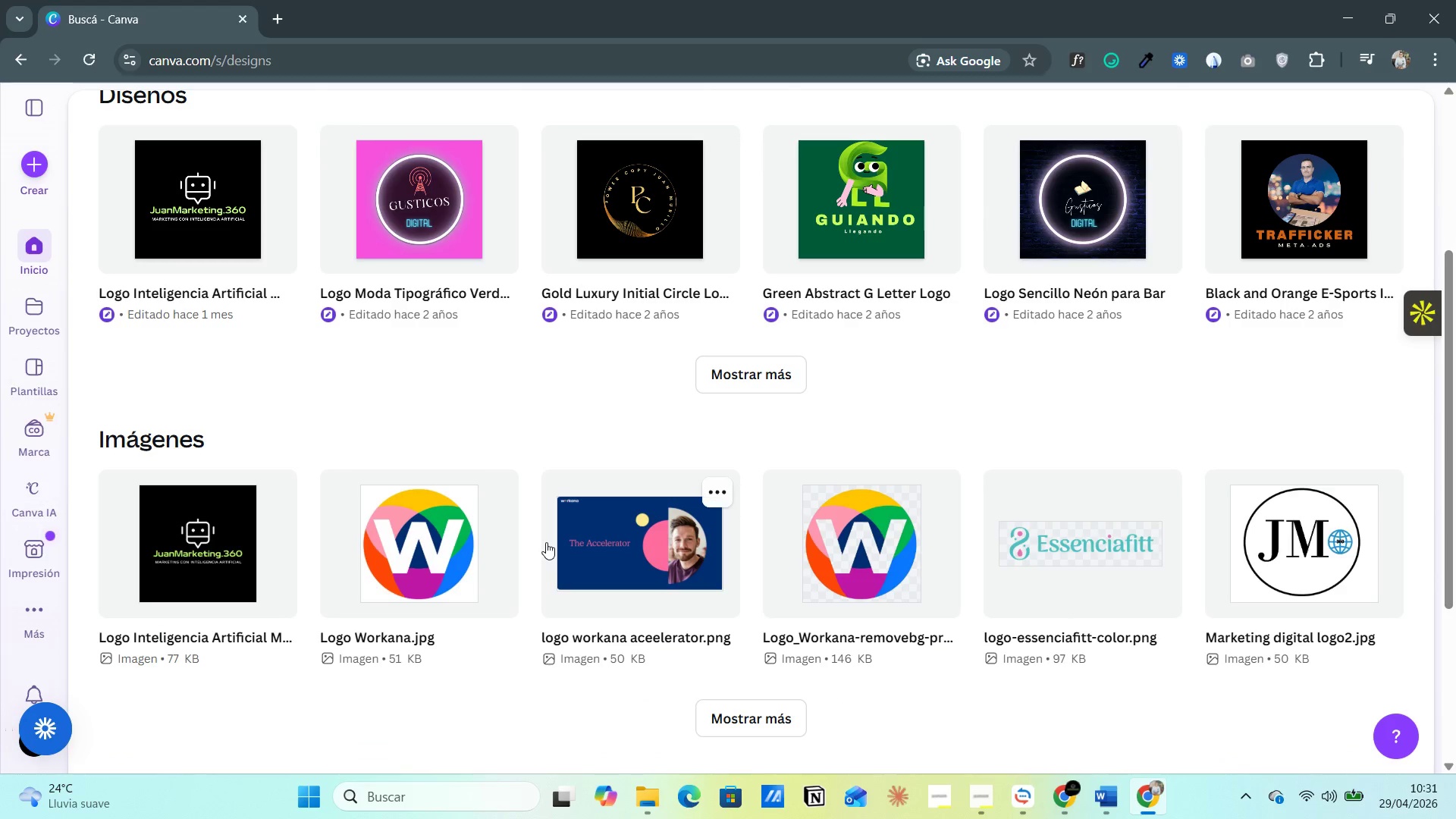 
scroll: coordinate [546, 542], scroll_direction: up, amount: 1.0
 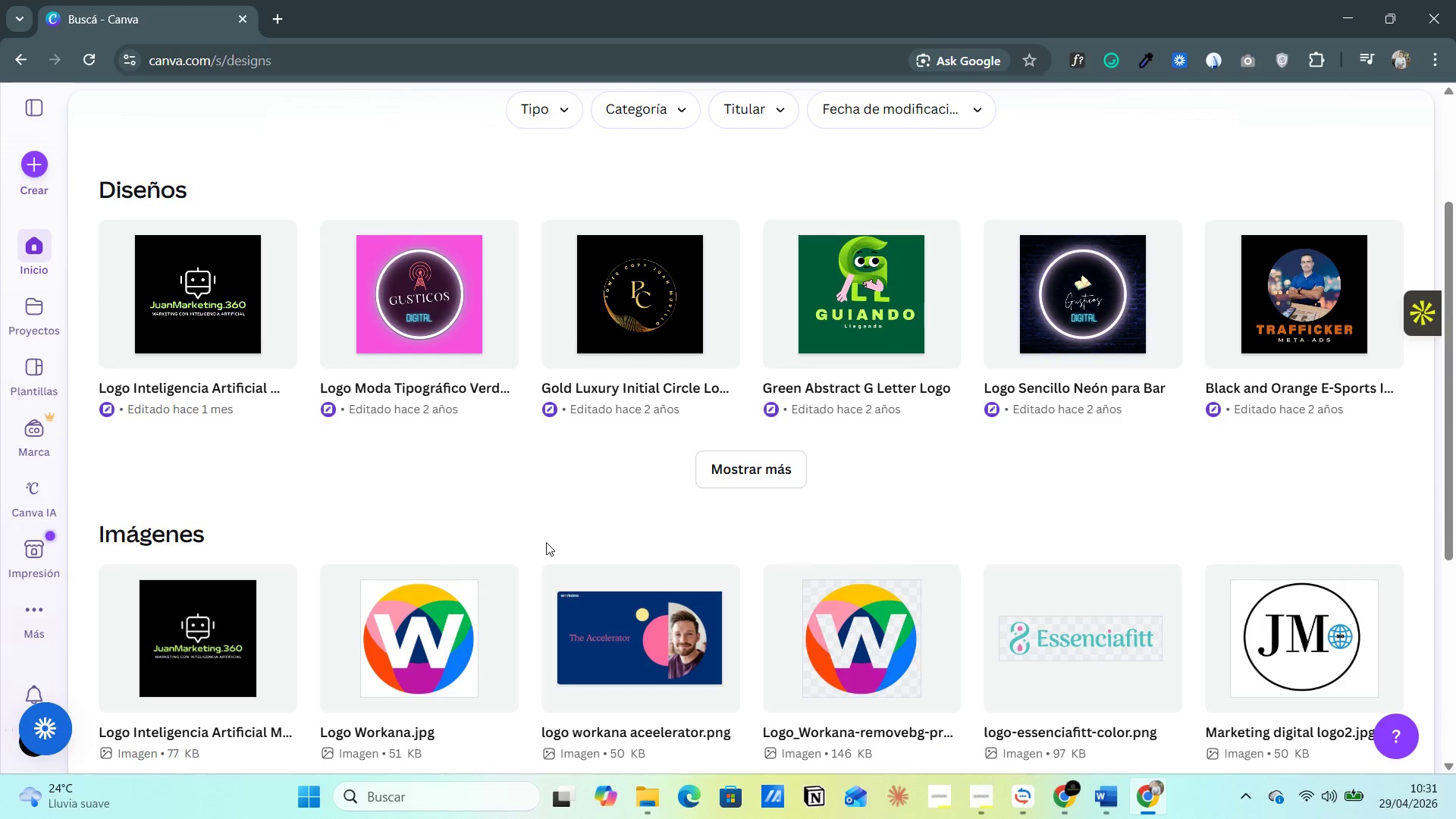 
scroll: coordinate [546, 542], scroll_direction: down, amount: 1.0
 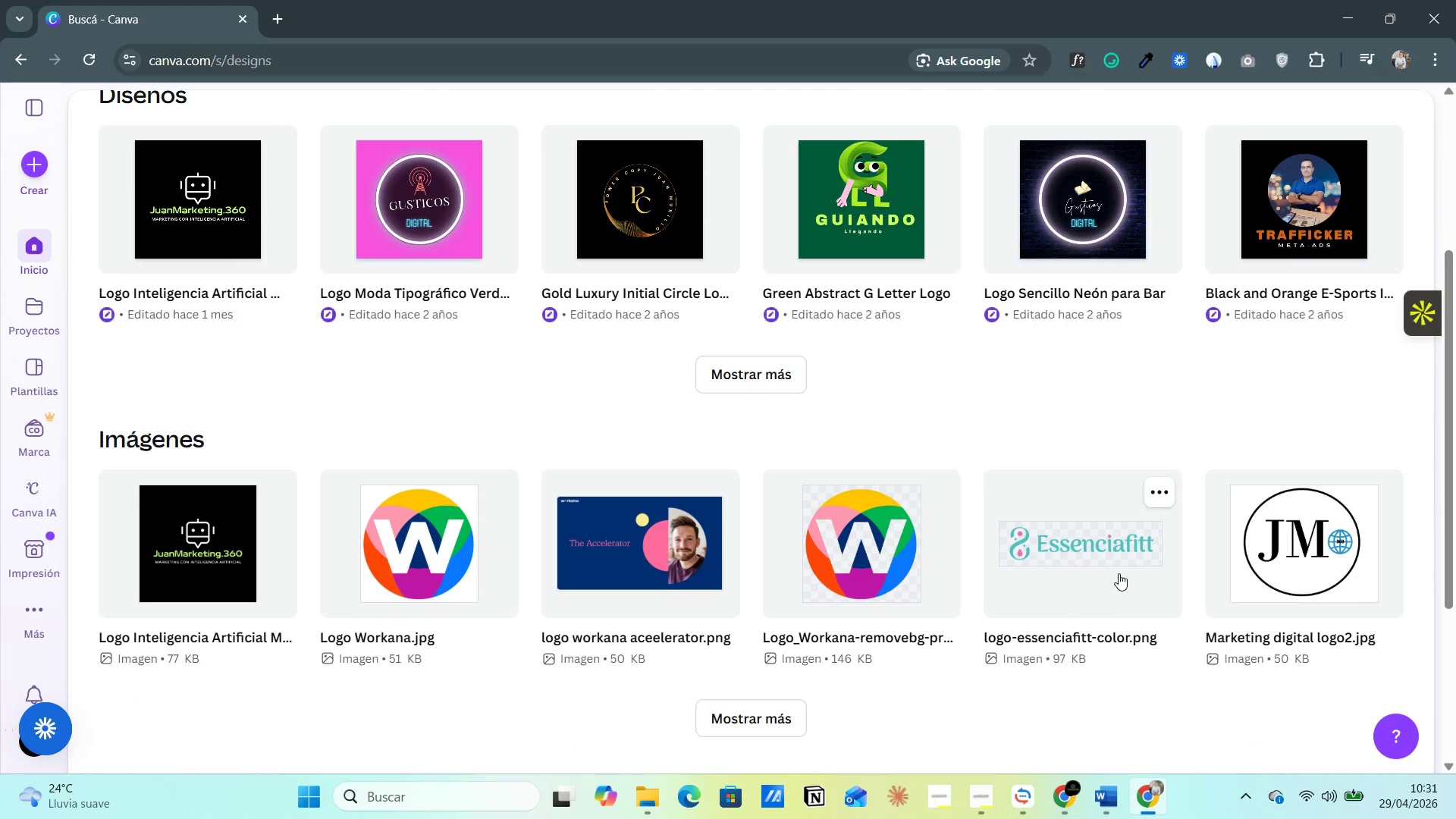 
left_click([1100, 563])
 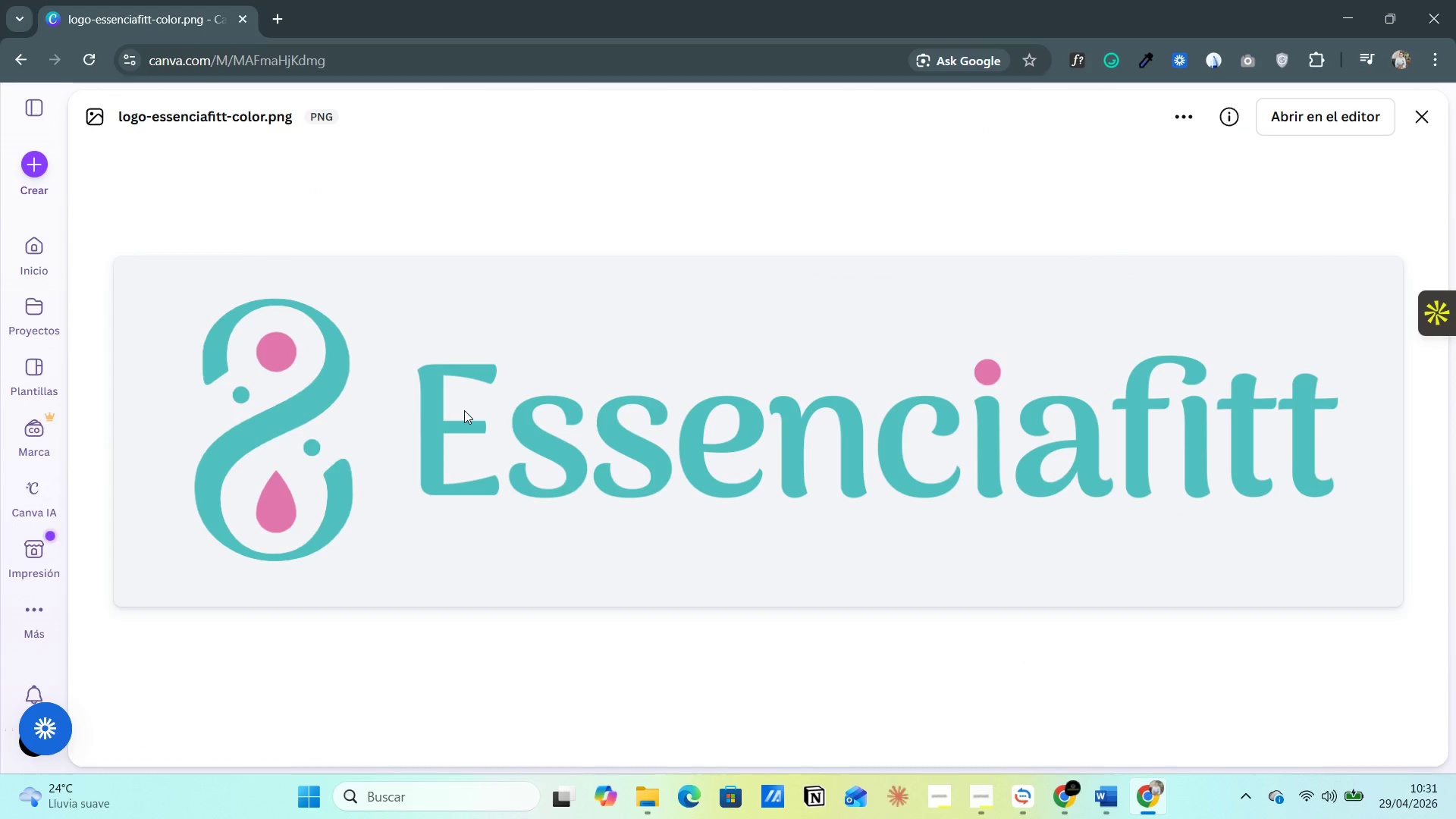 
double_click([421, 400])
 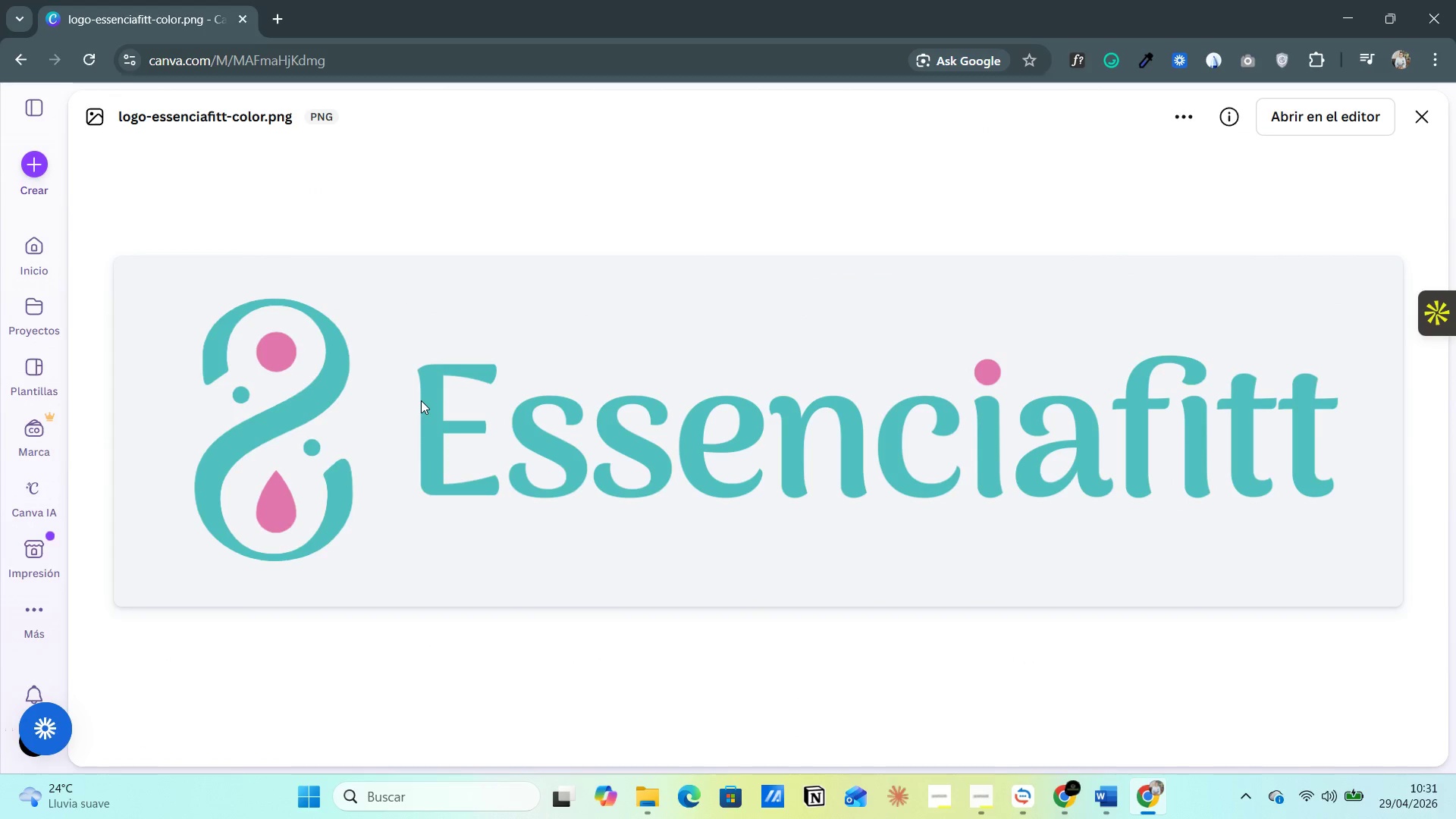 
triple_click([421, 400])
 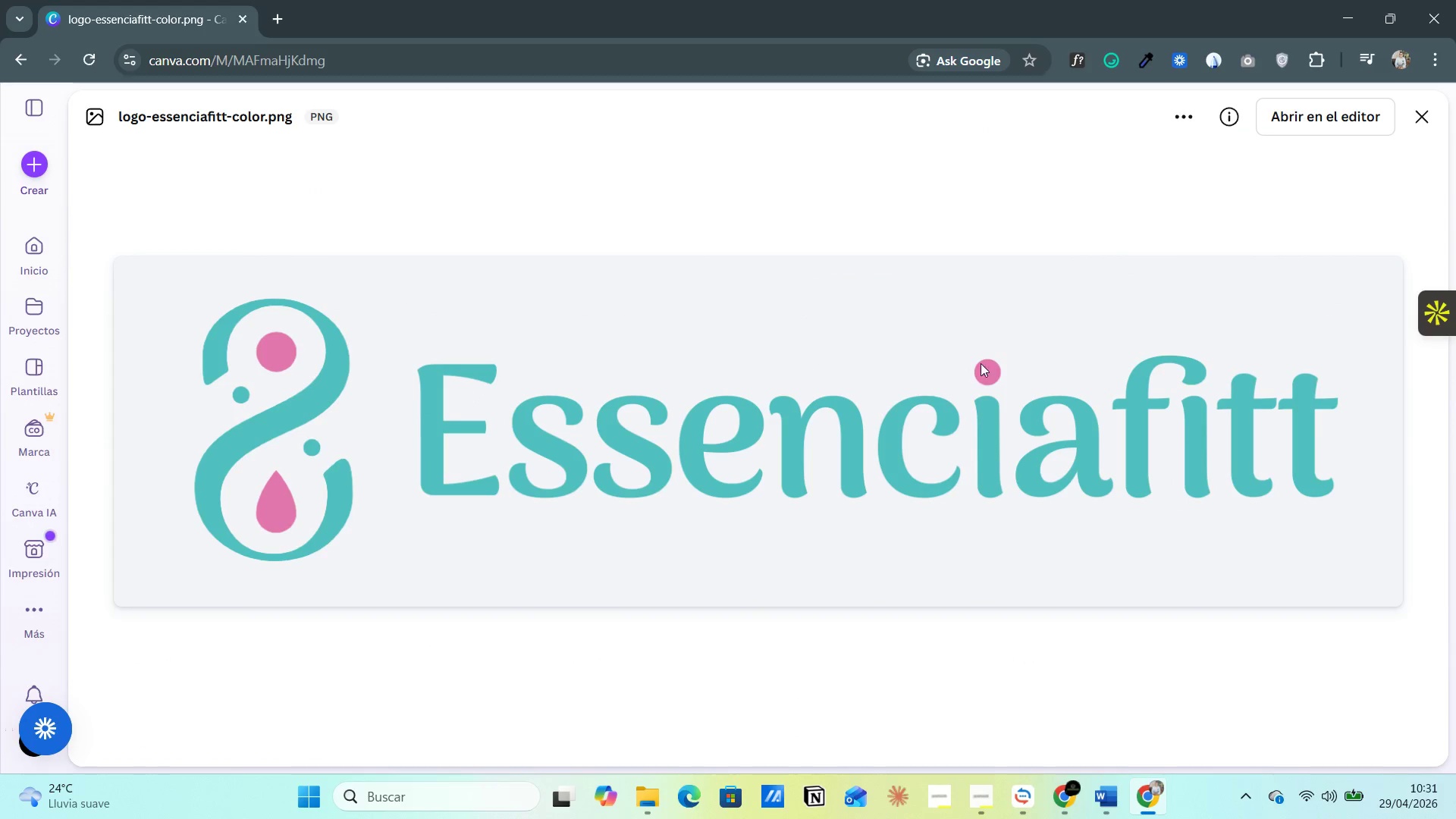 
left_click([1111, 362])
 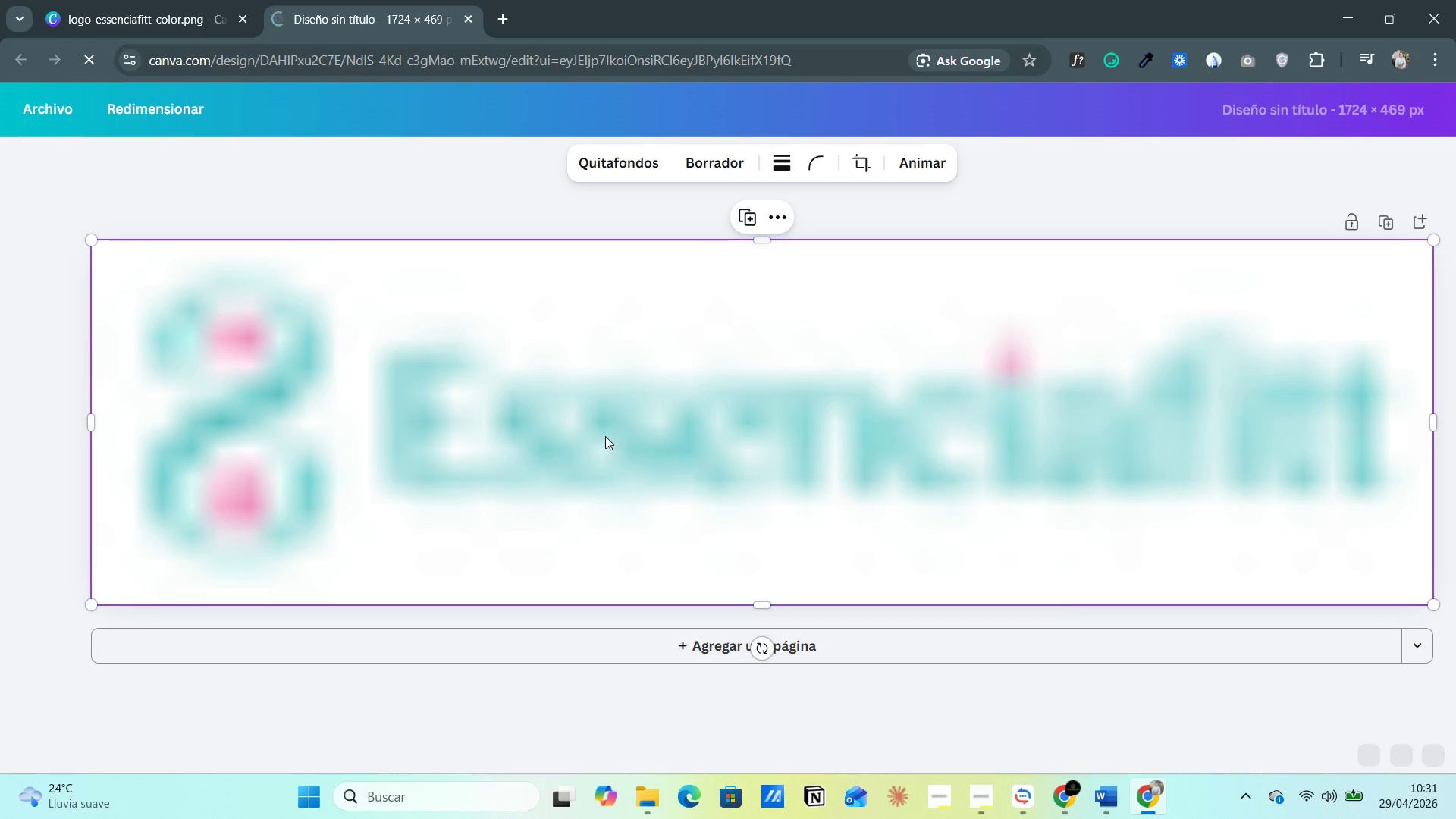 
wait(6.31)
 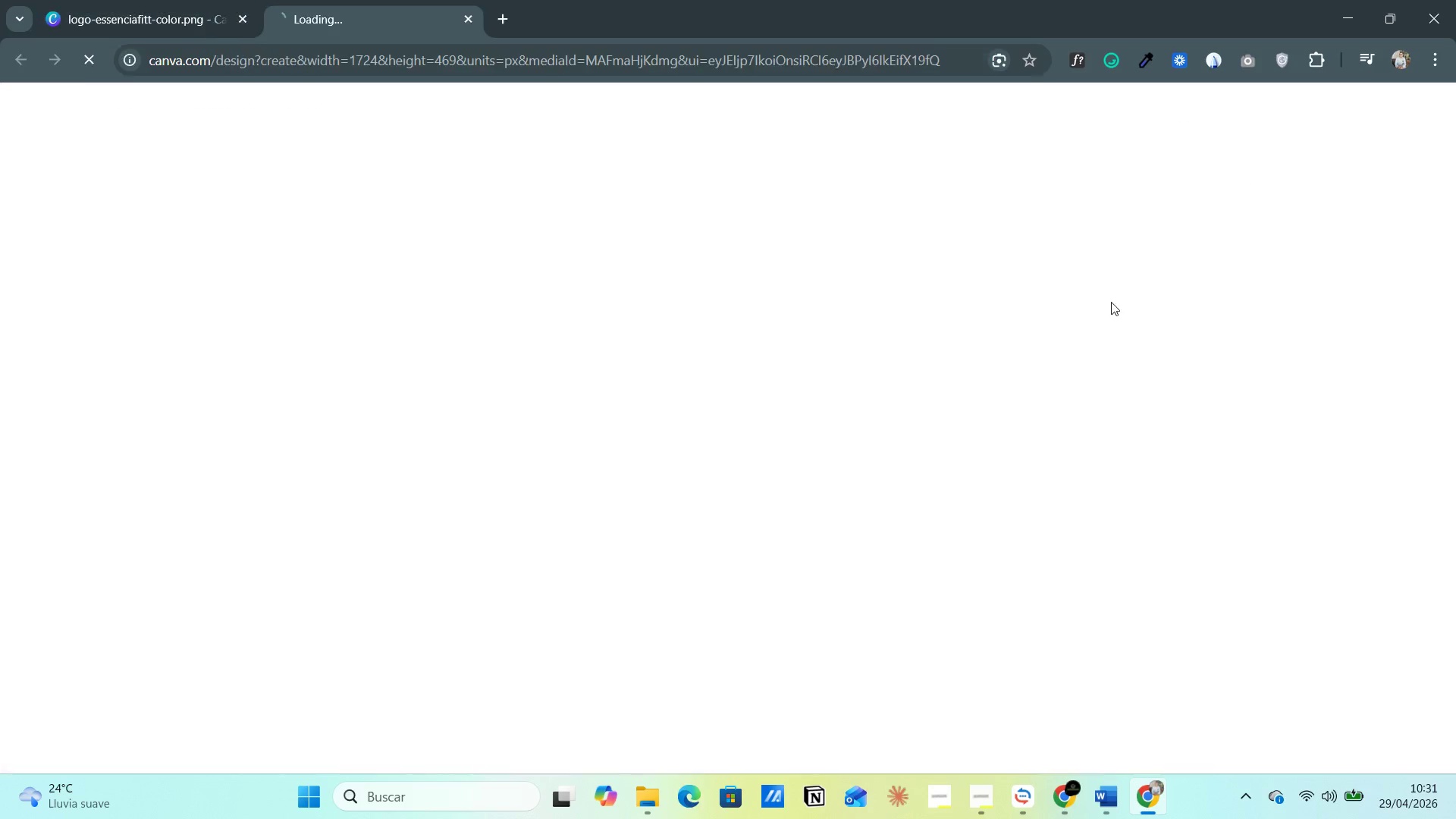 
left_click([447, 391])
 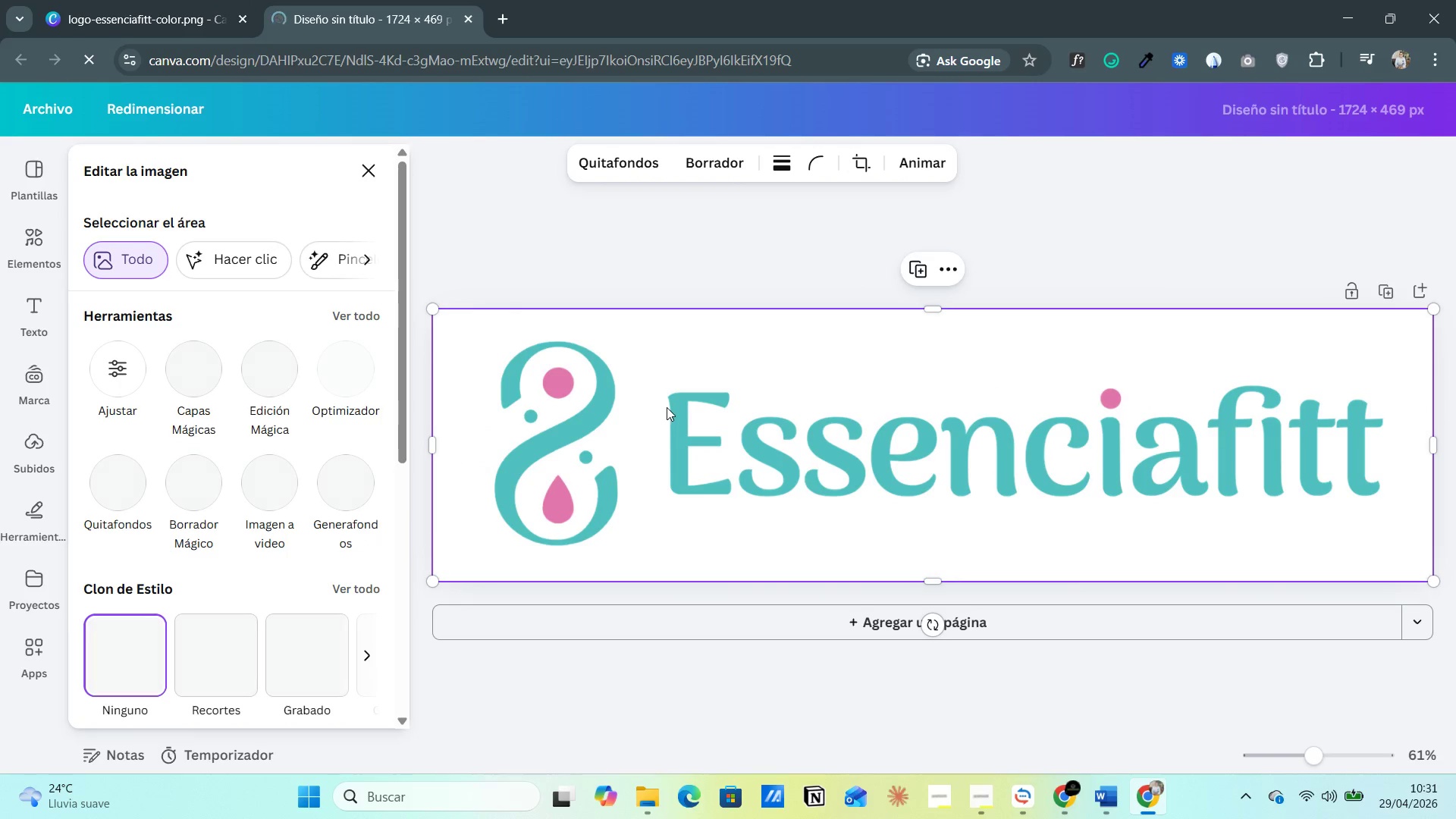 
left_click([667, 407])
 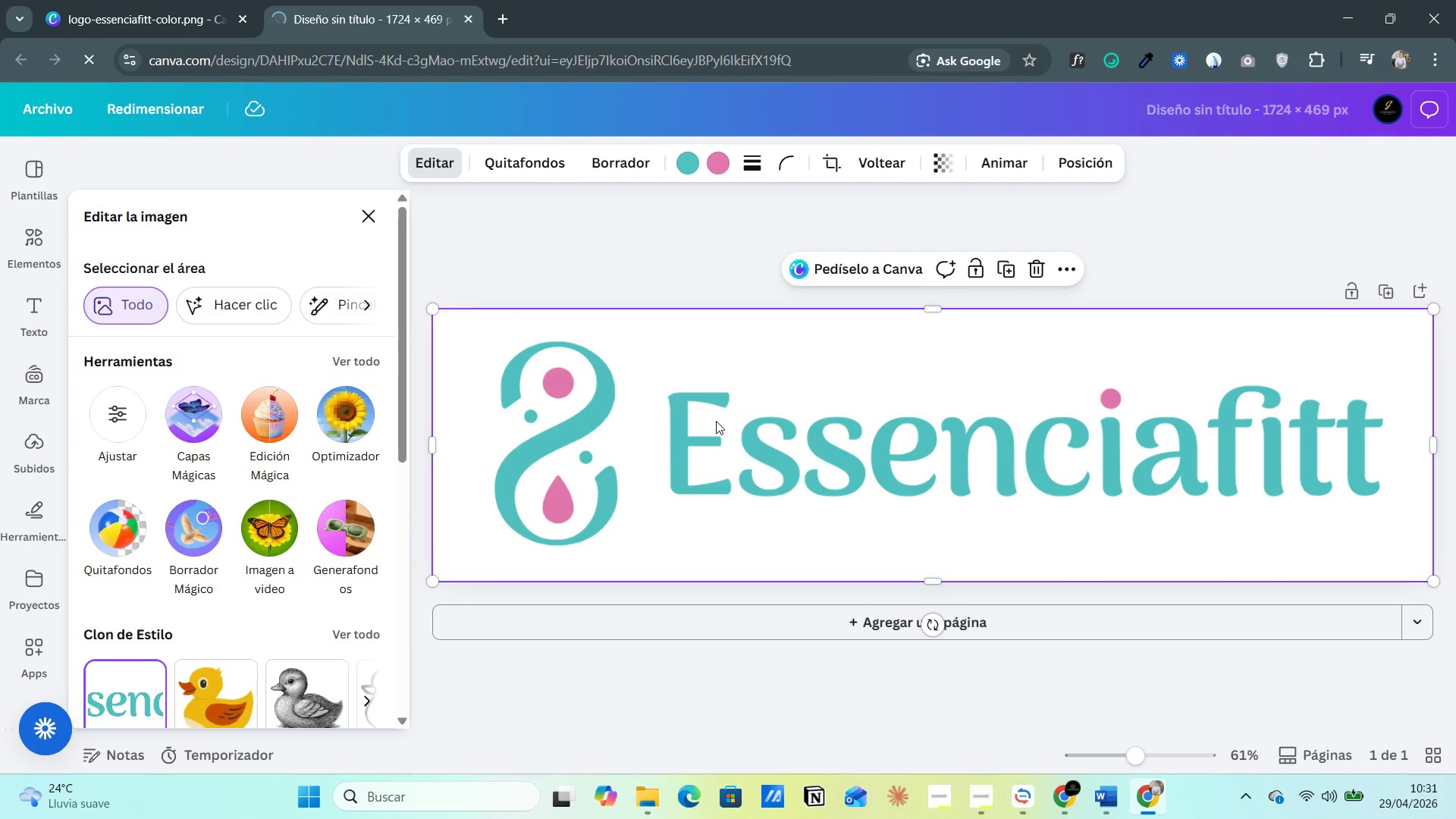 
left_click([911, 412])
 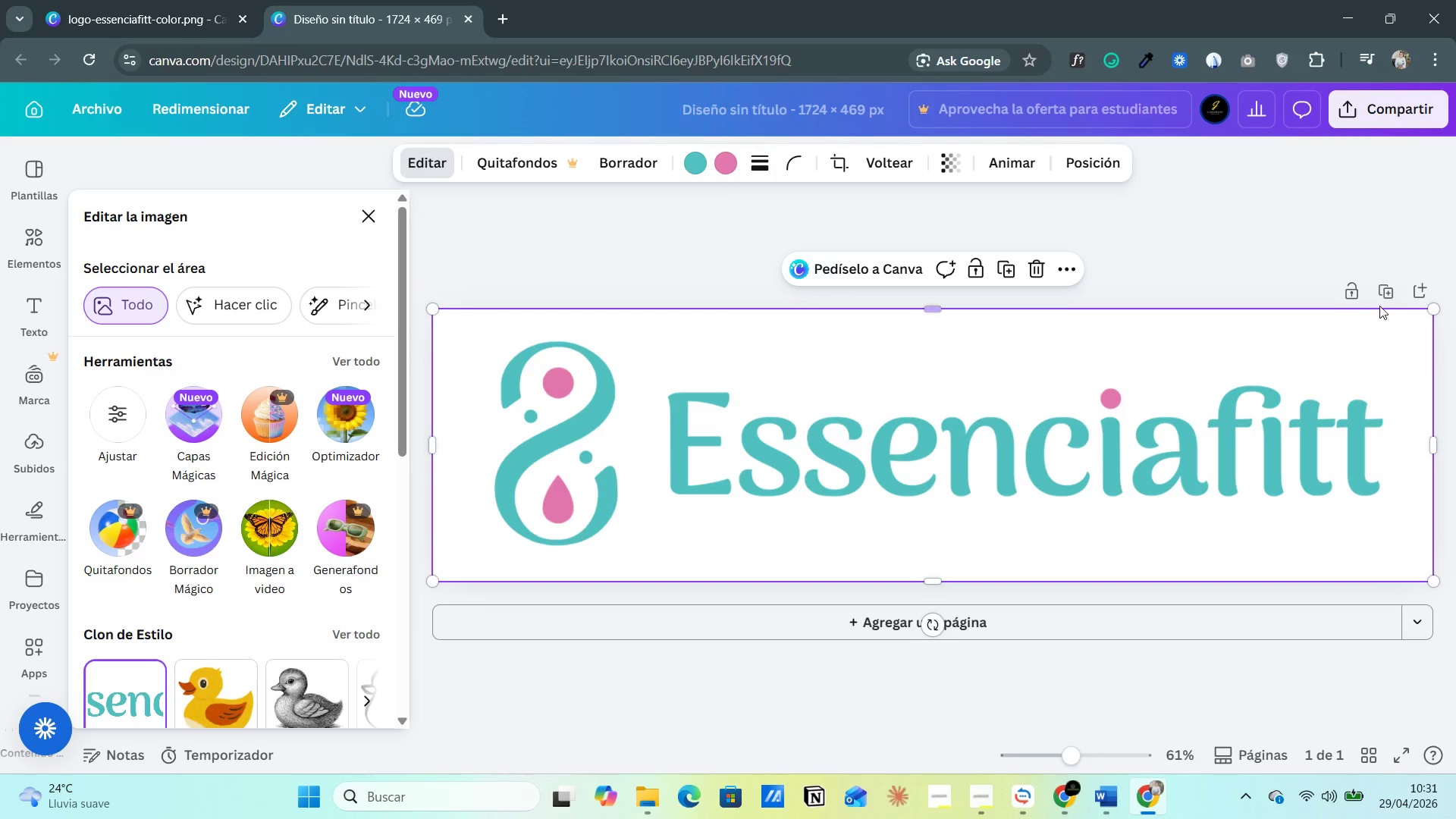 
left_click([1382, 299])
 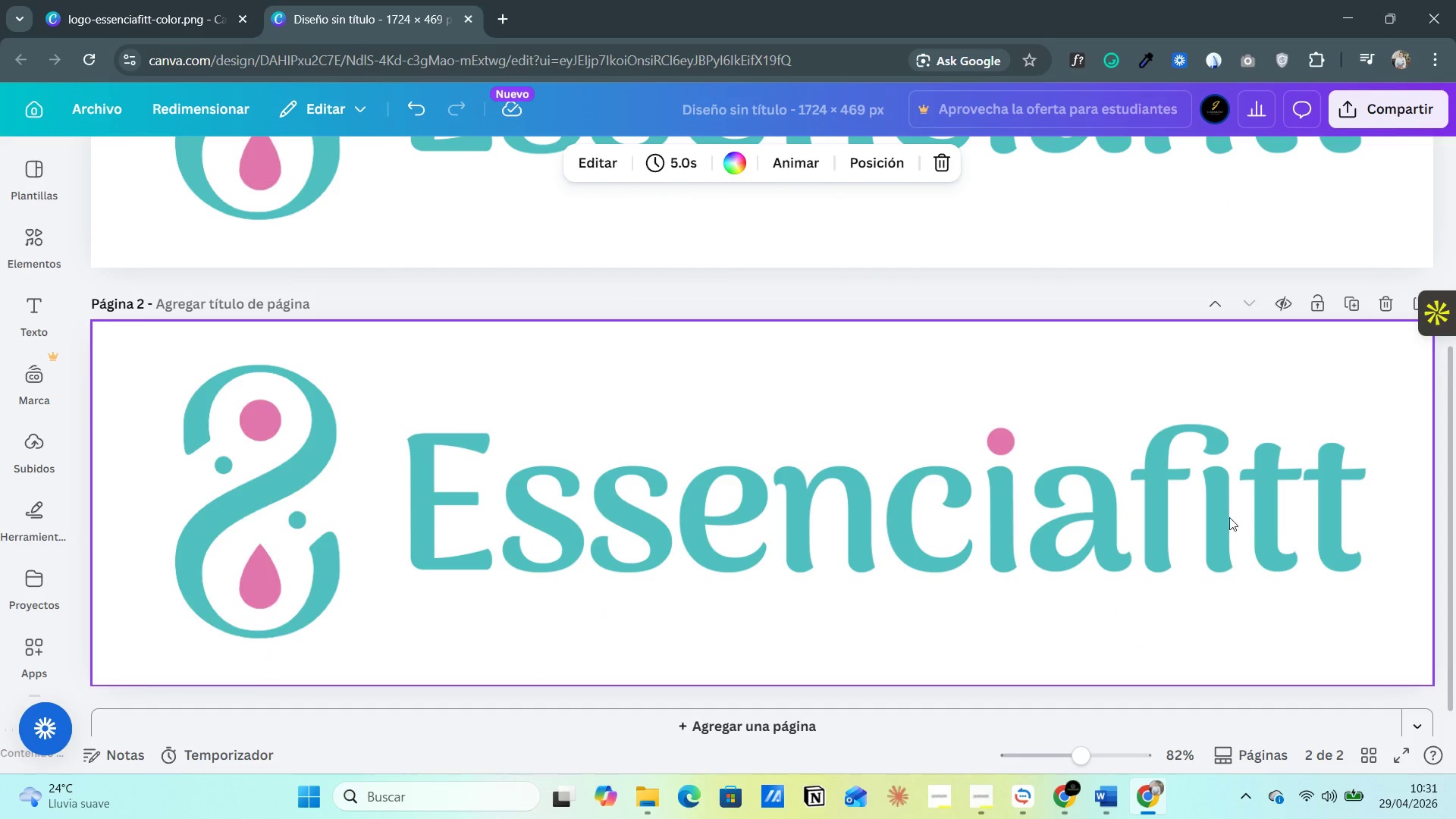 
left_click_drag(start_coordinate=[1081, 758], to_coordinate=[1062, 758])
 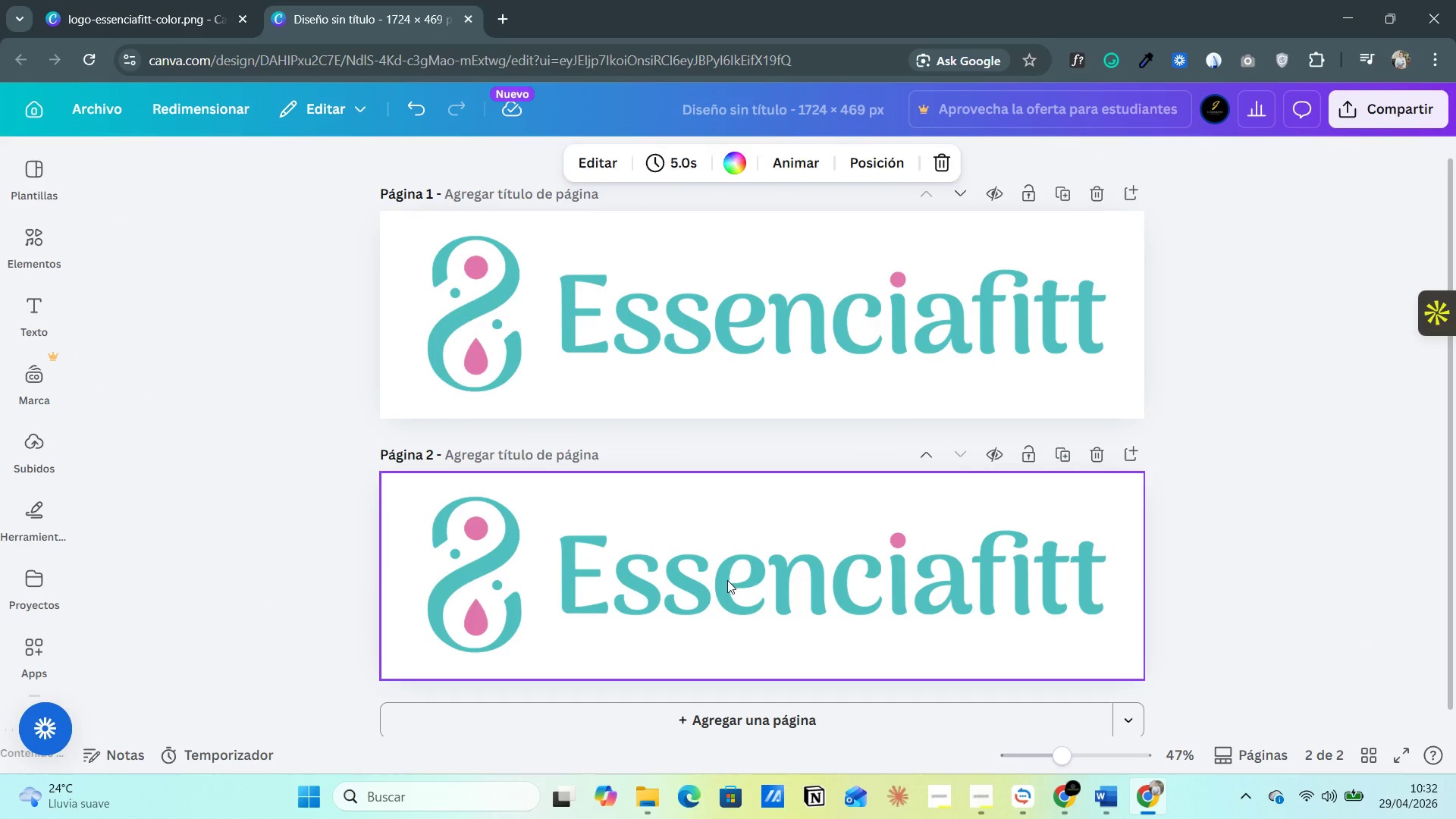 
left_click([723, 568])
 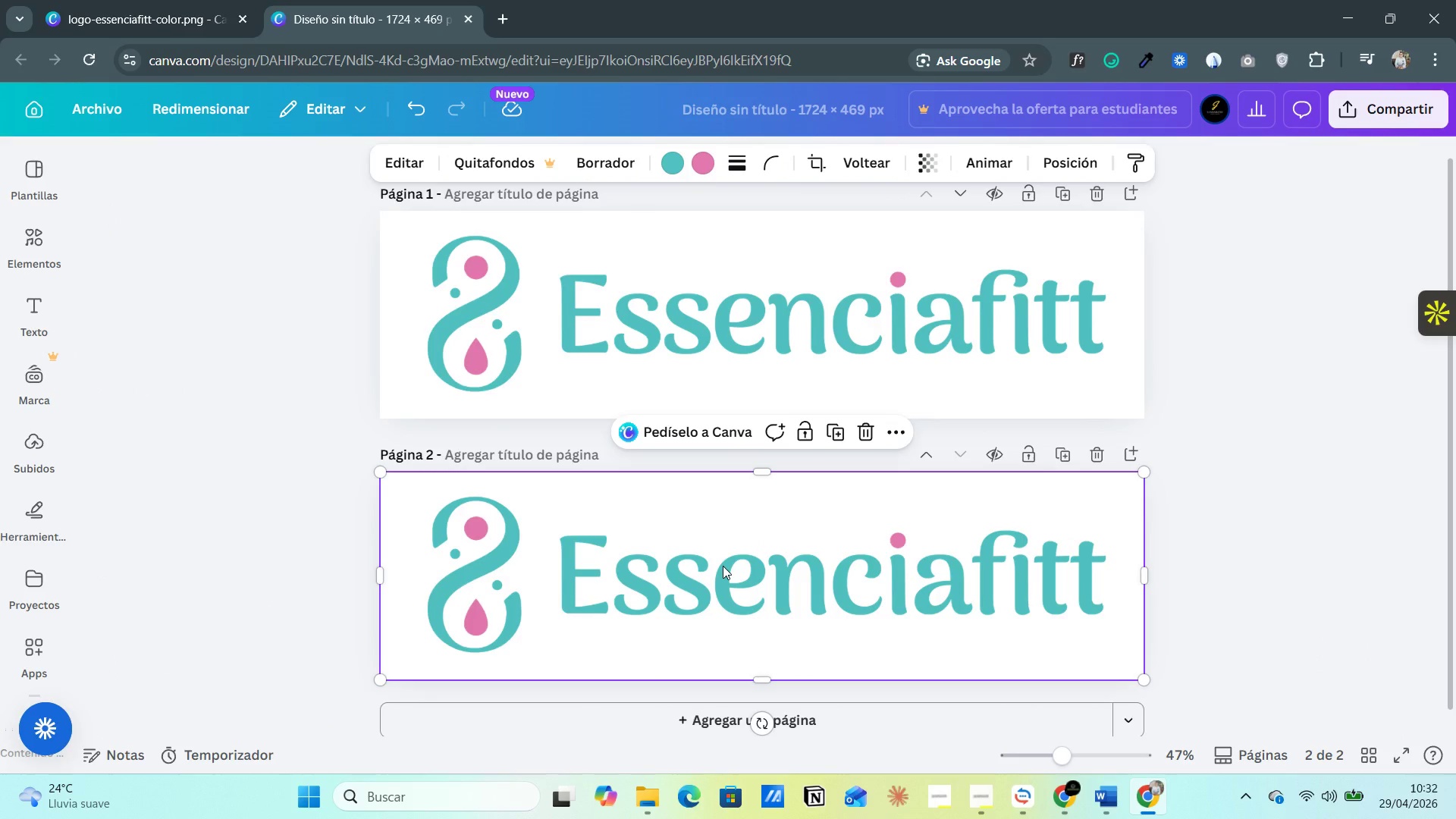 
key(Backspace)
 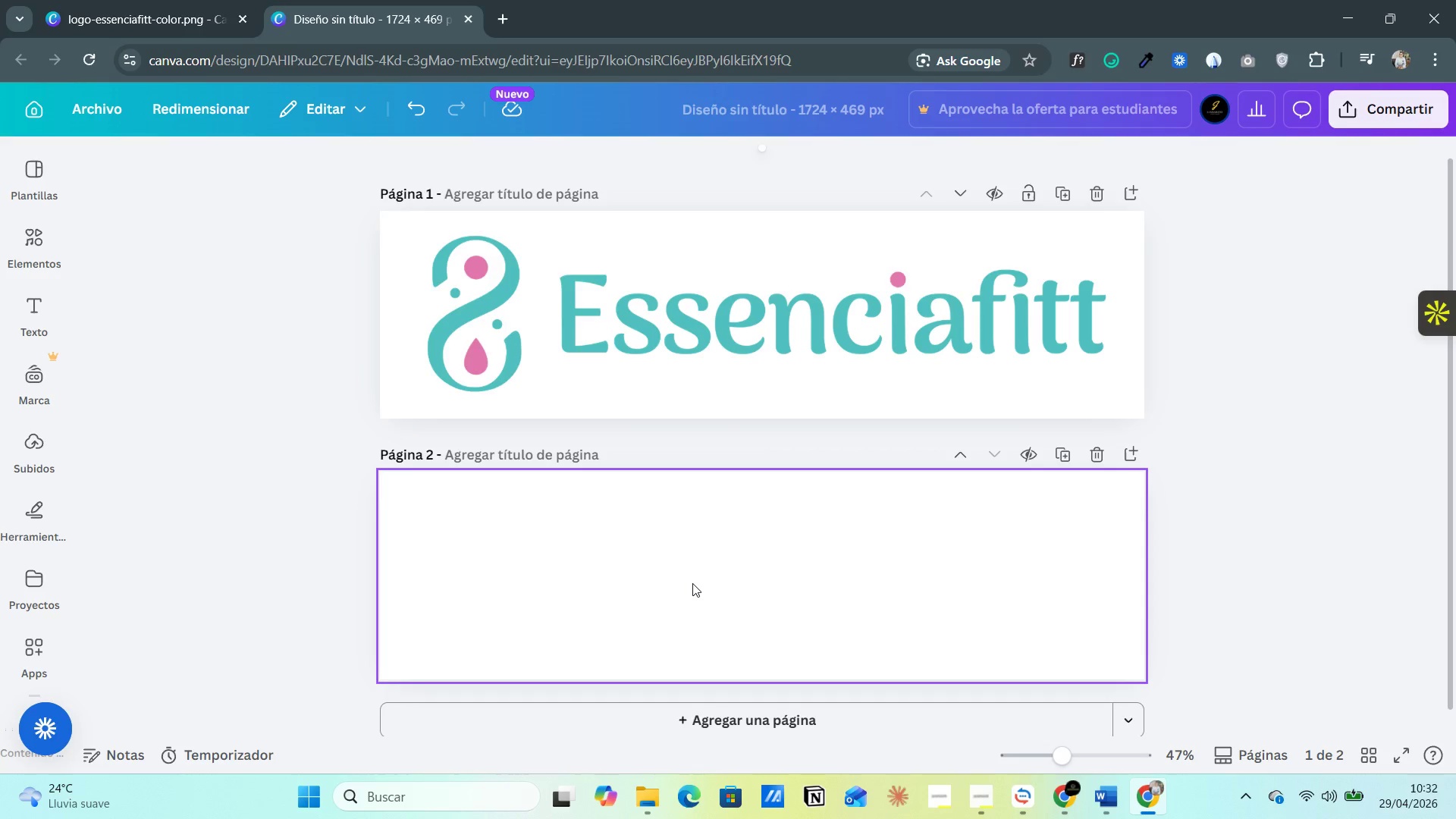 
left_click([692, 583])
 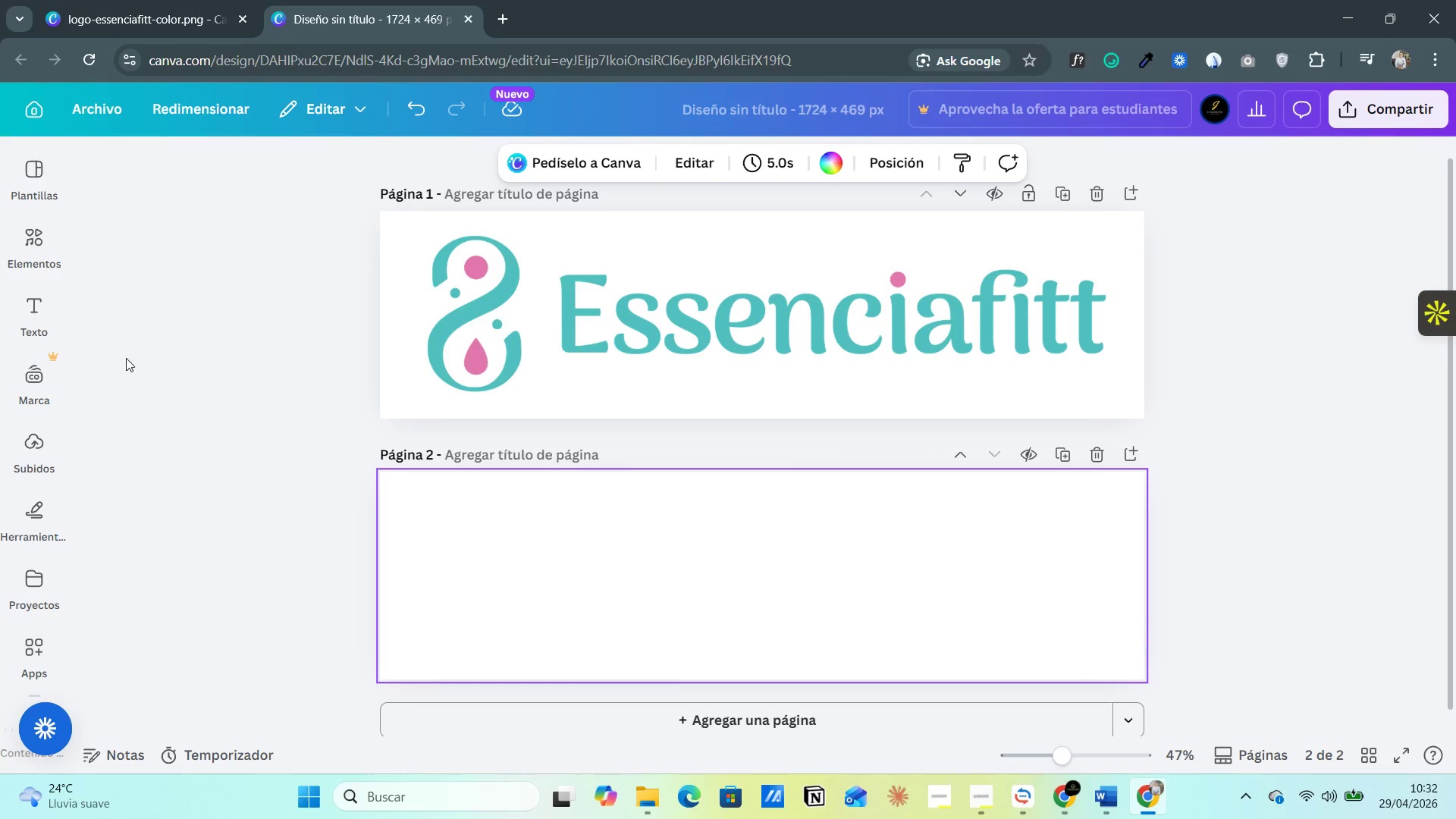 
left_click([12, 314])
 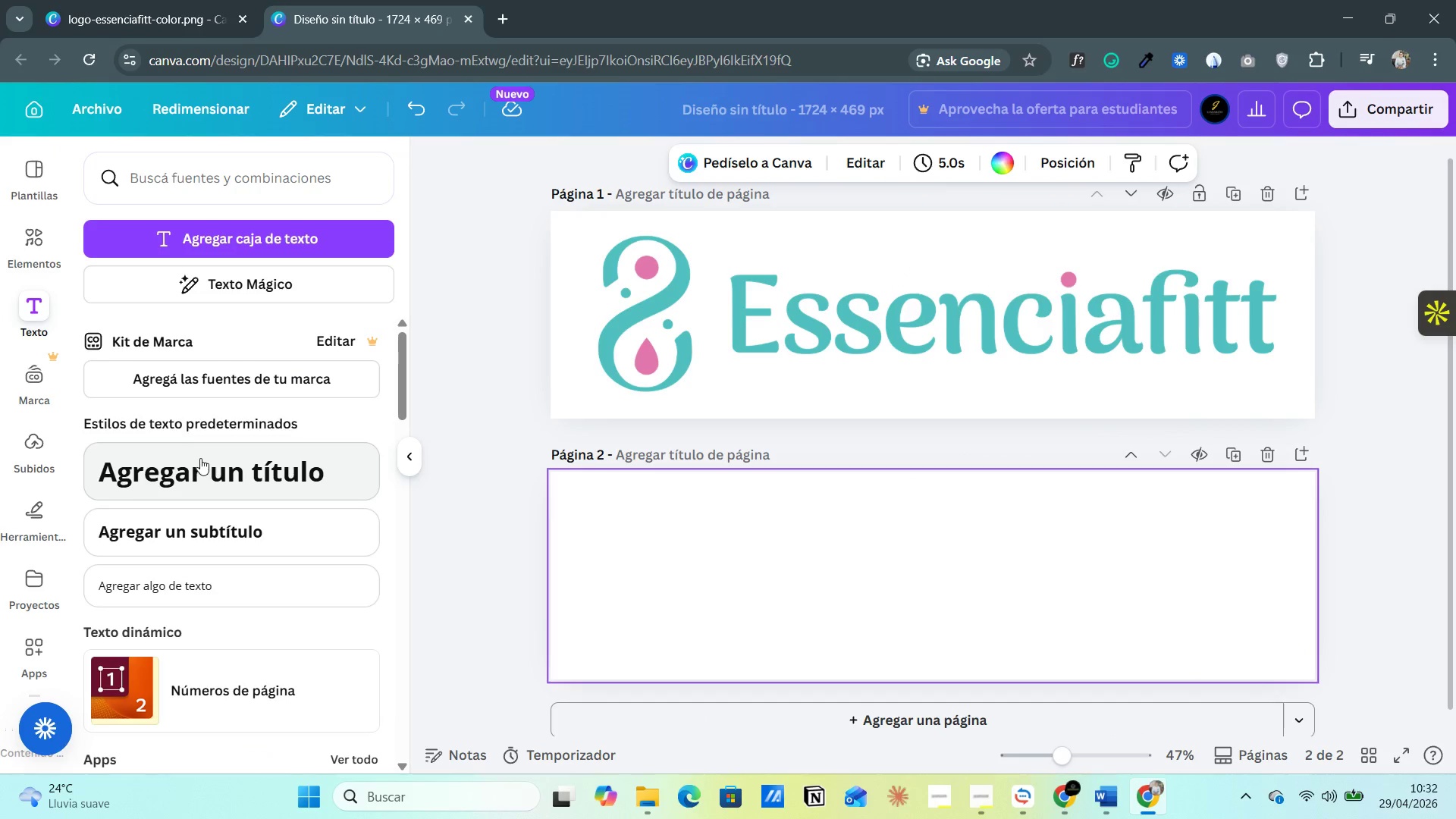 
left_click([200, 461])
 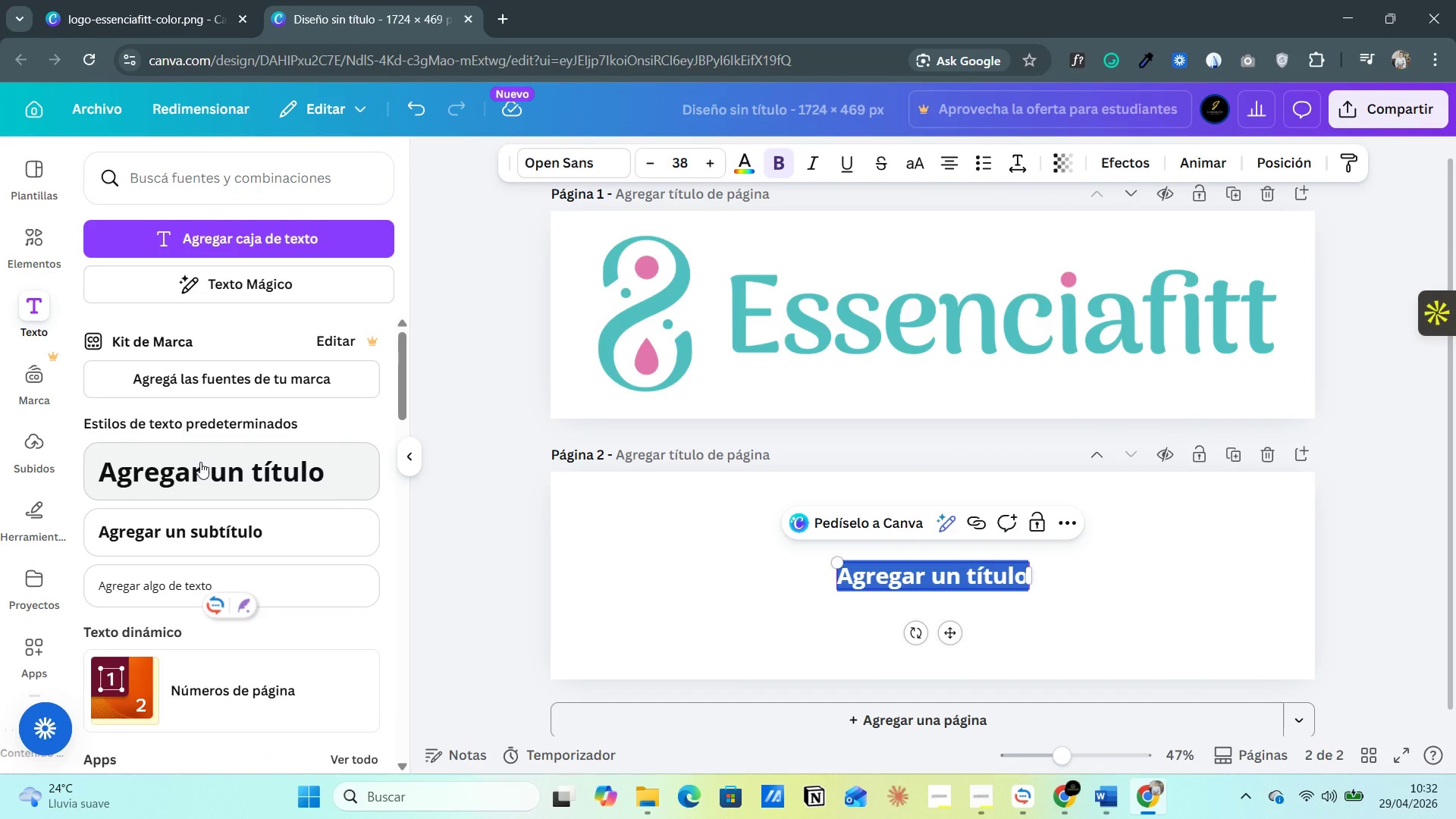 
type(IRON)
 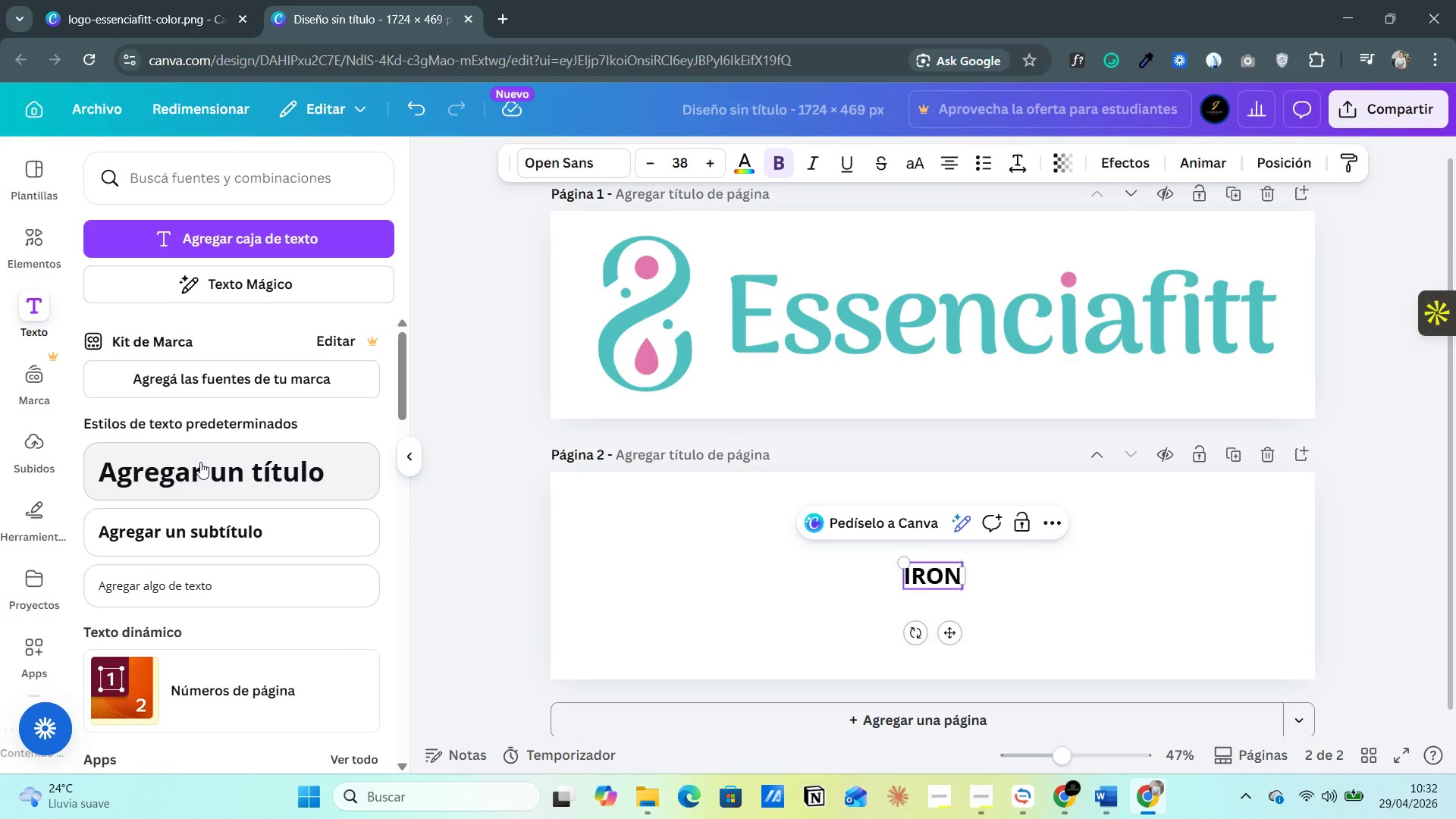 
key(Alt+Control+6)
 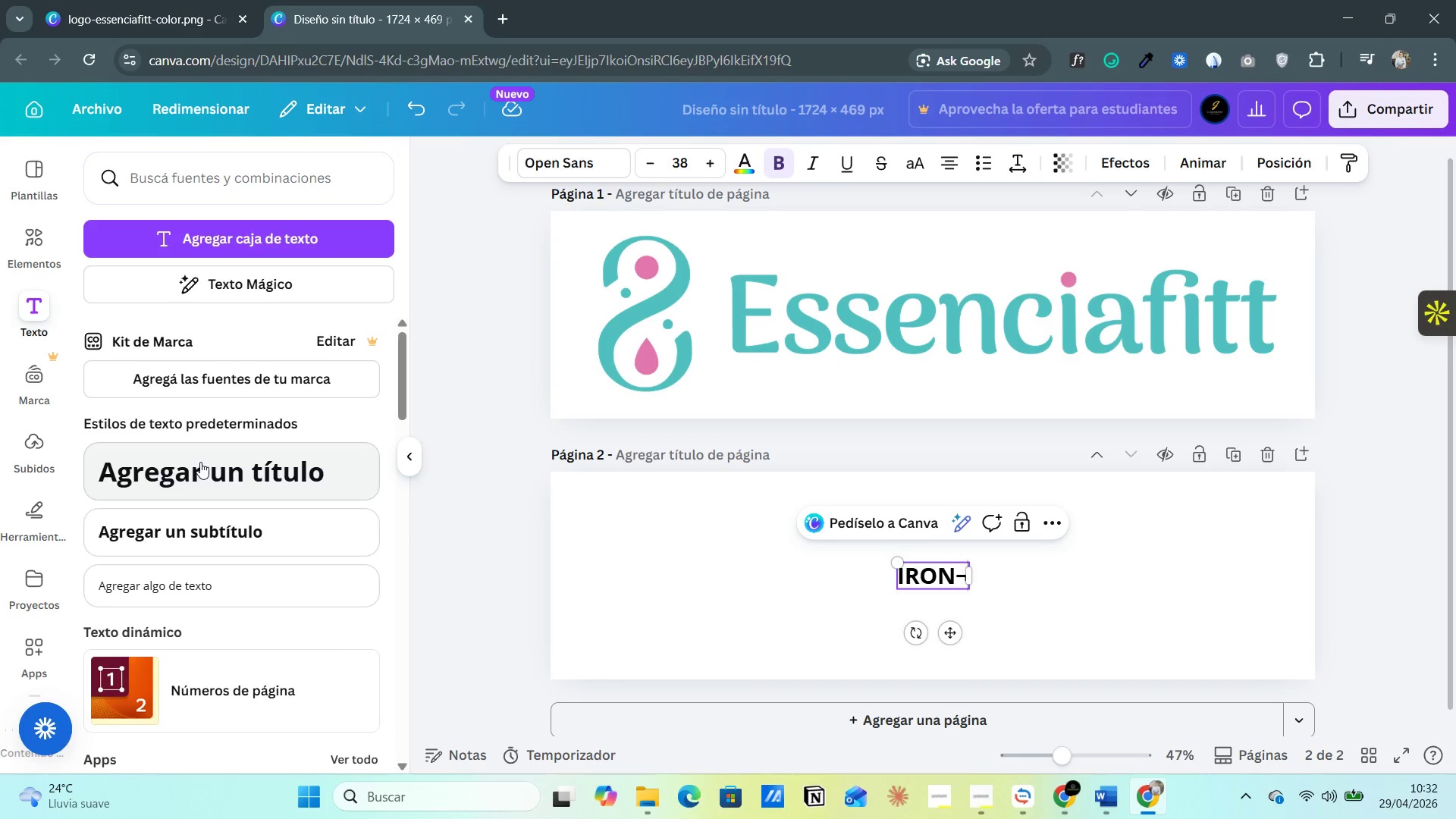 
key(Backspace)
 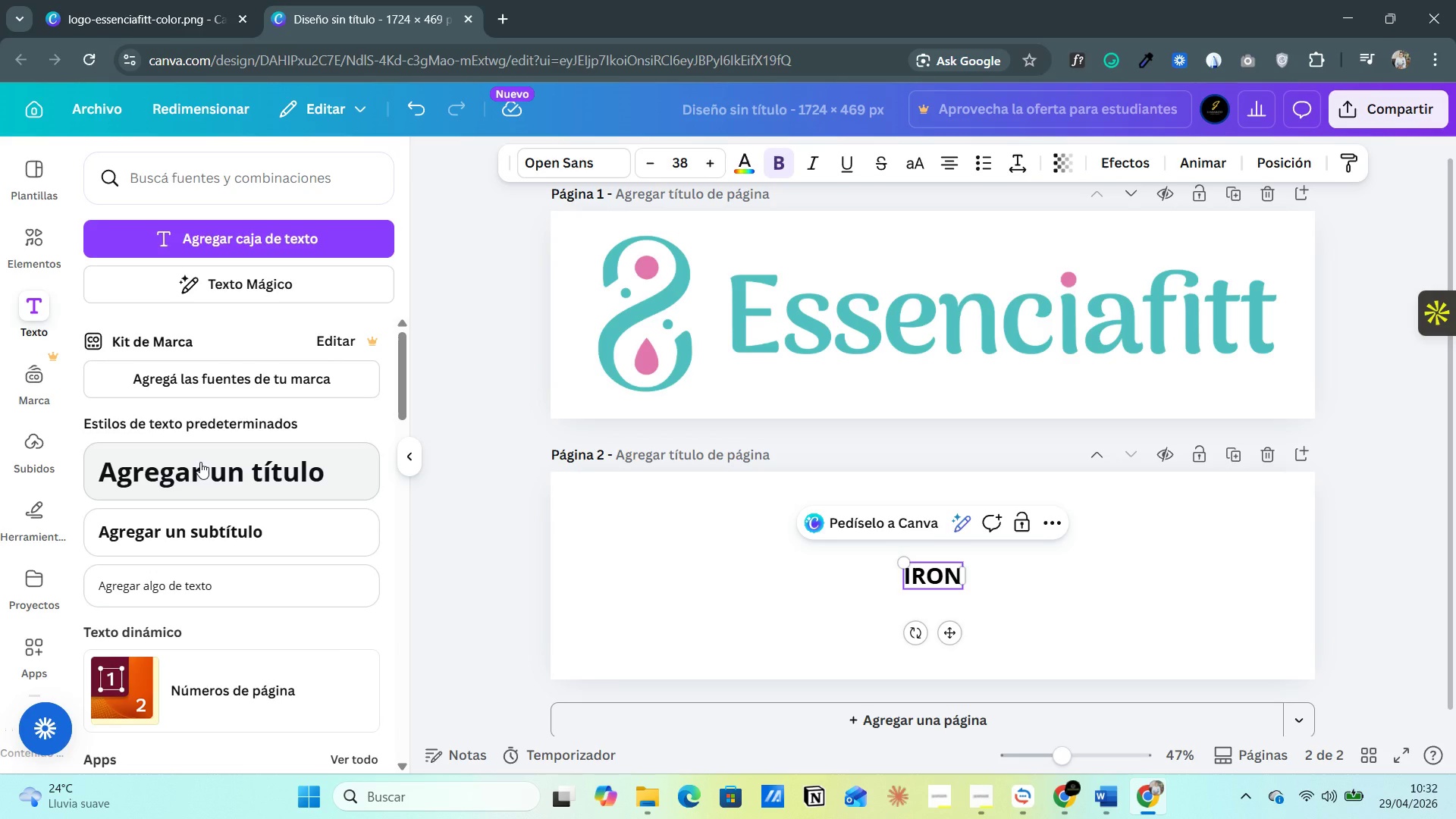 
key(Shift+6)
 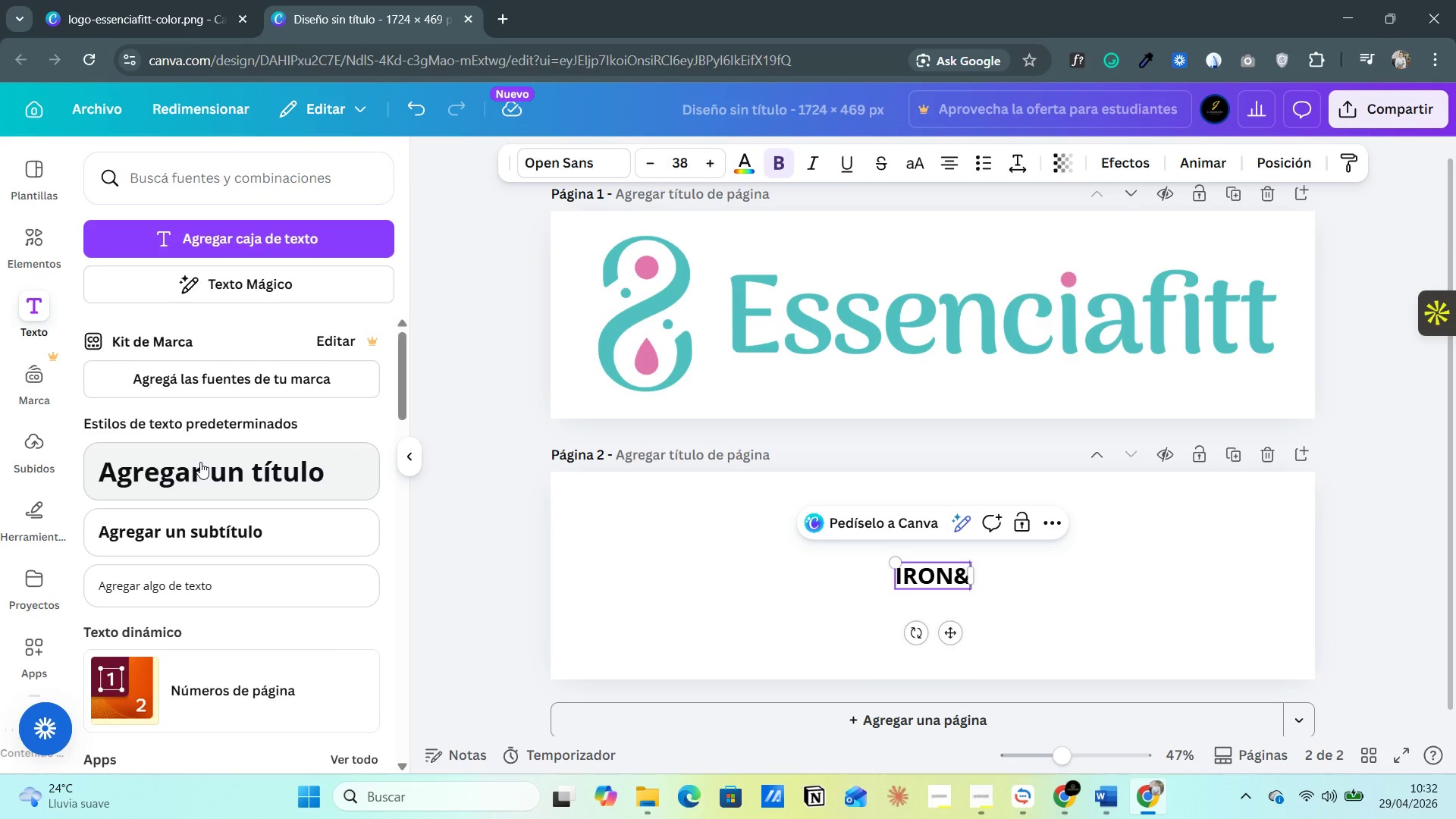 
wait(12.5)
 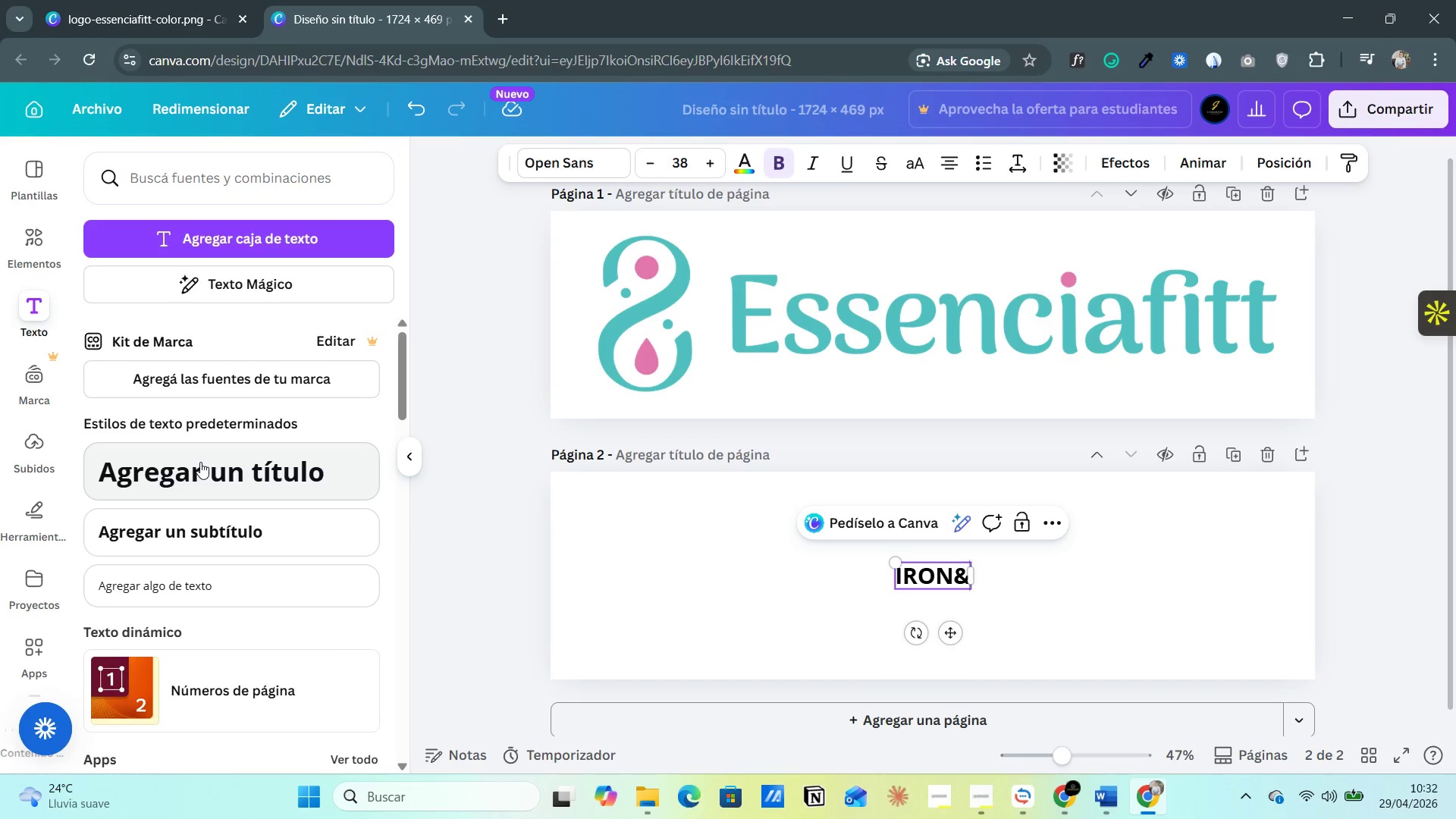 
type(OAK)
 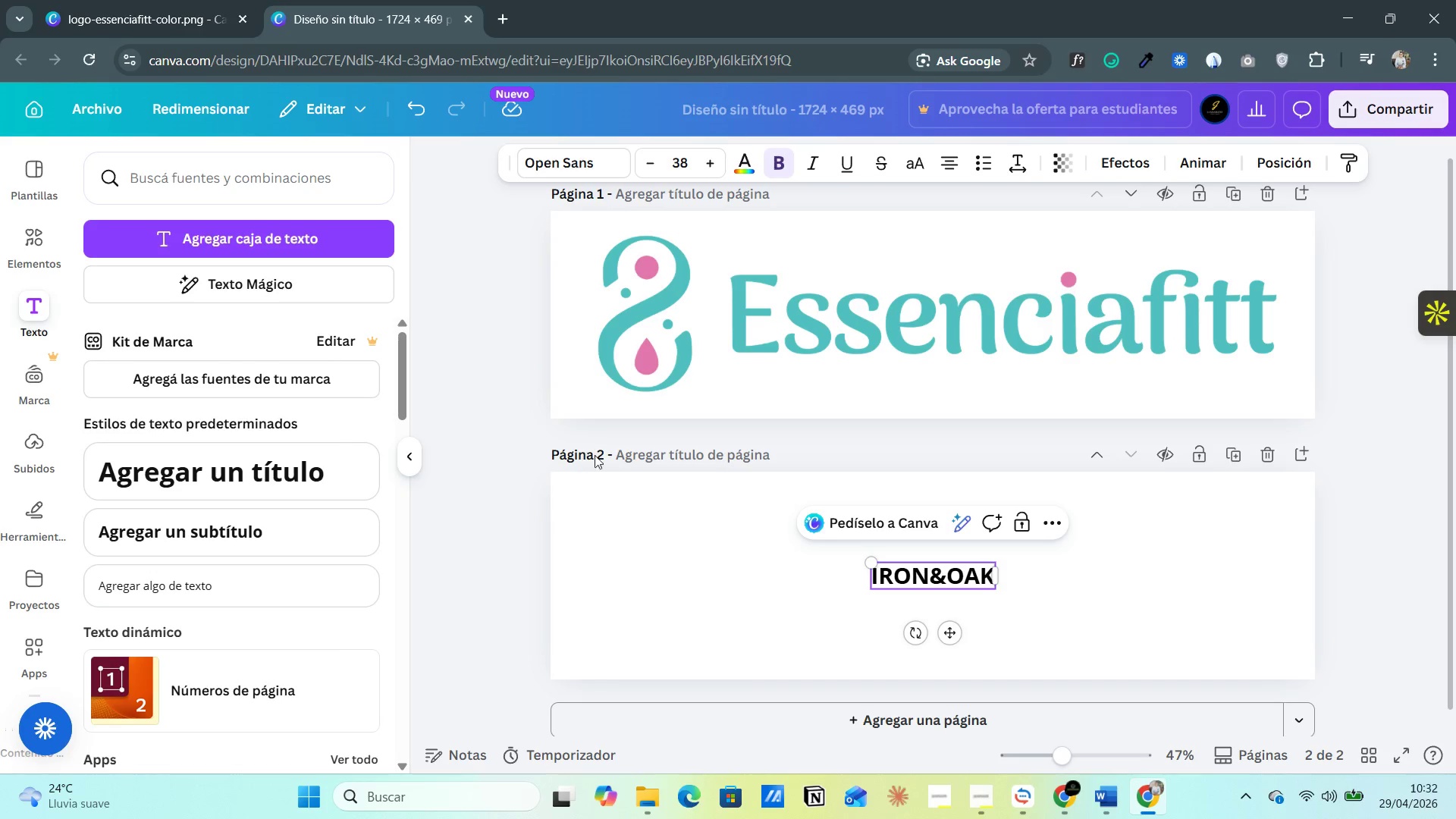 
wait(5.27)
 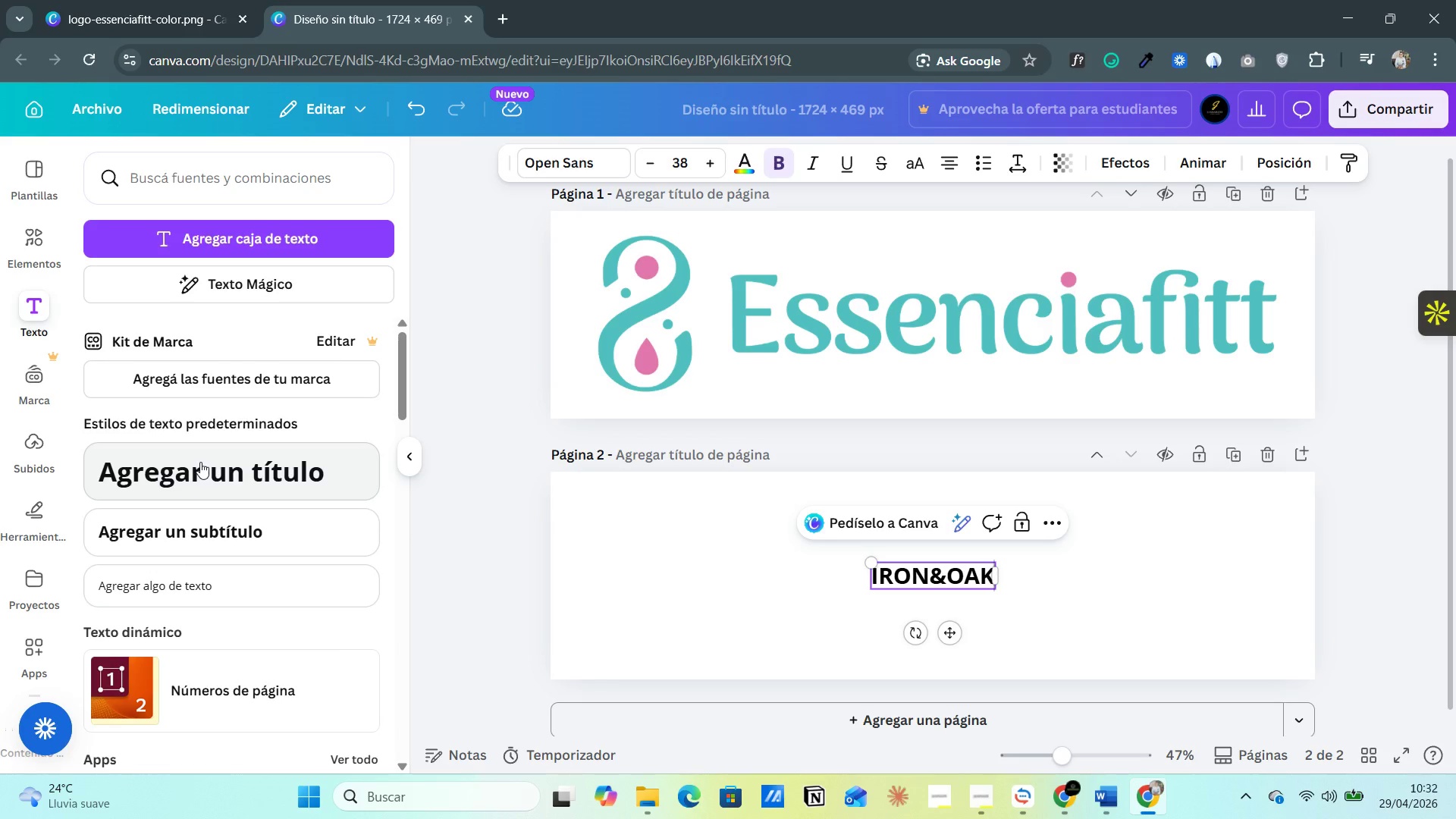 
left_click([1023, 578])
 